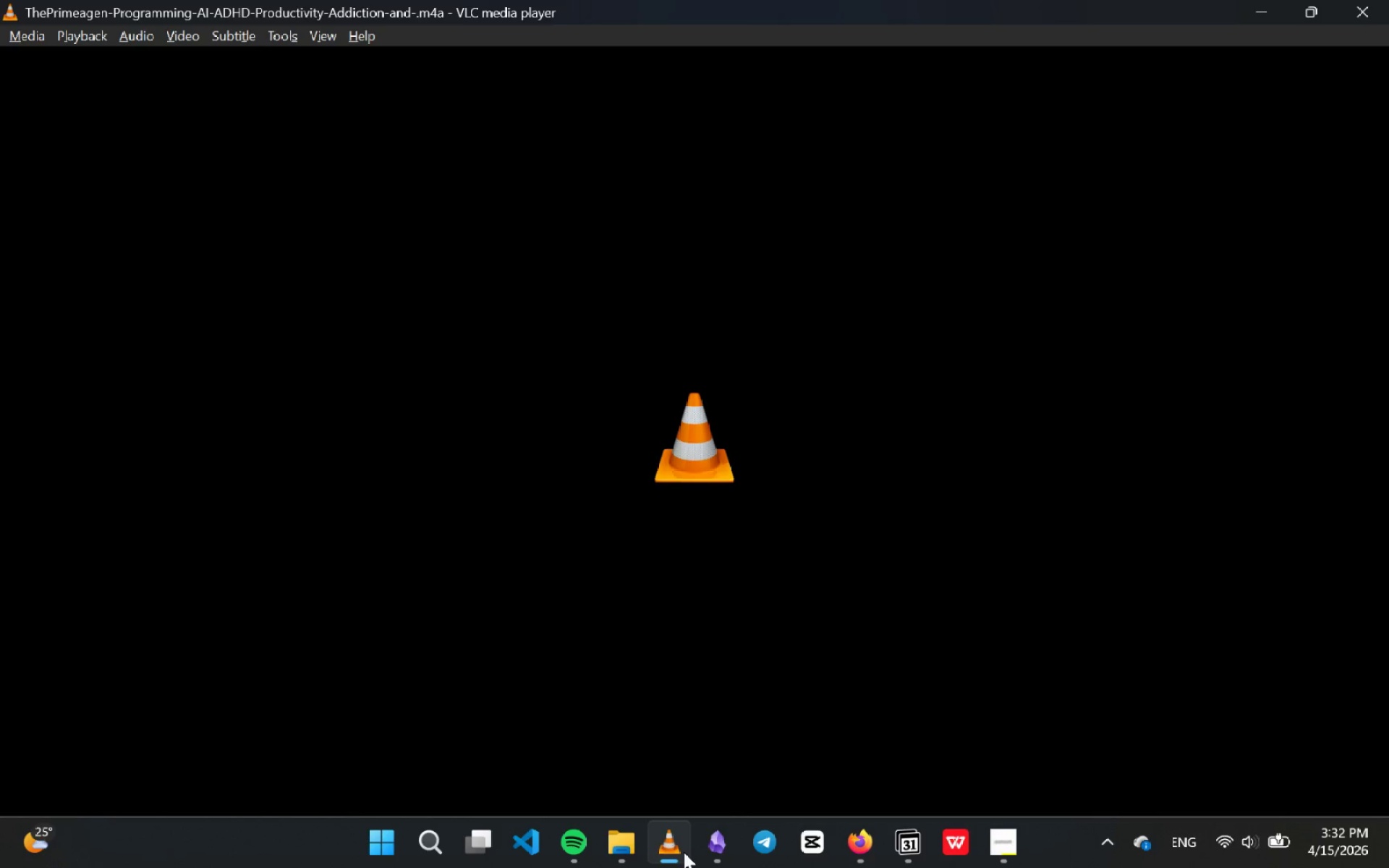 
key(Alt+AltLeft)
 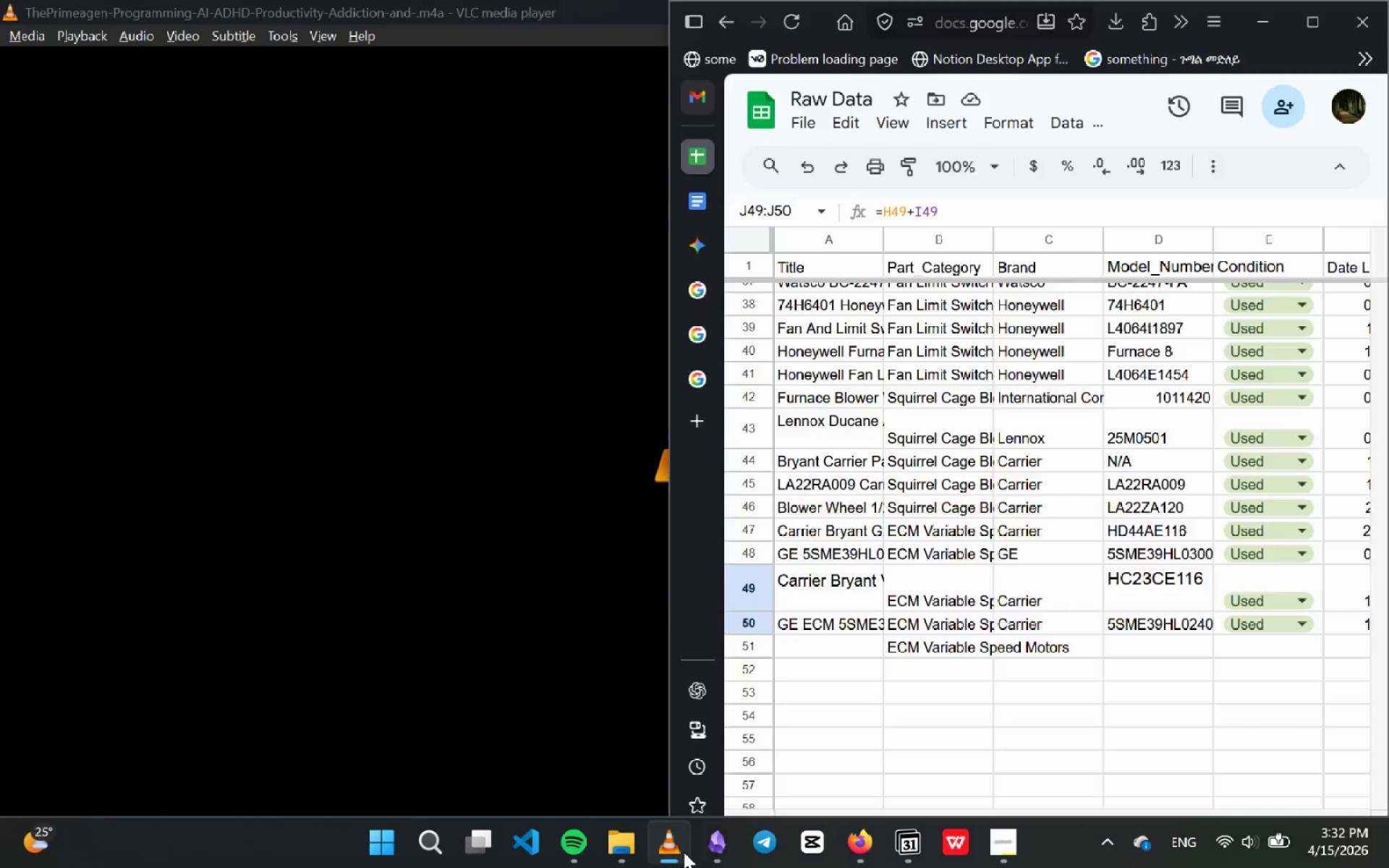 
key(Alt+Tab)
 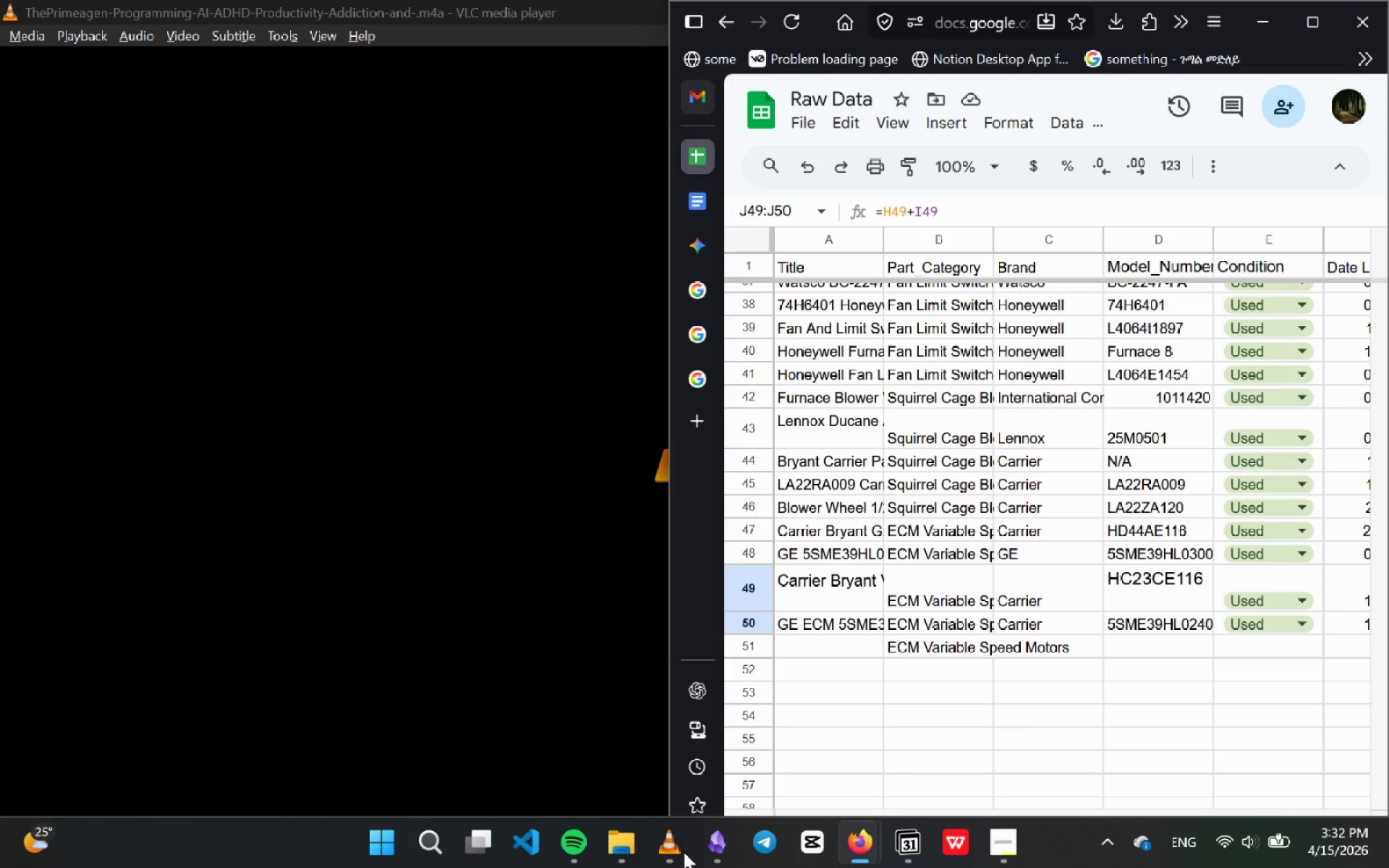 
key(Alt+Tab)
 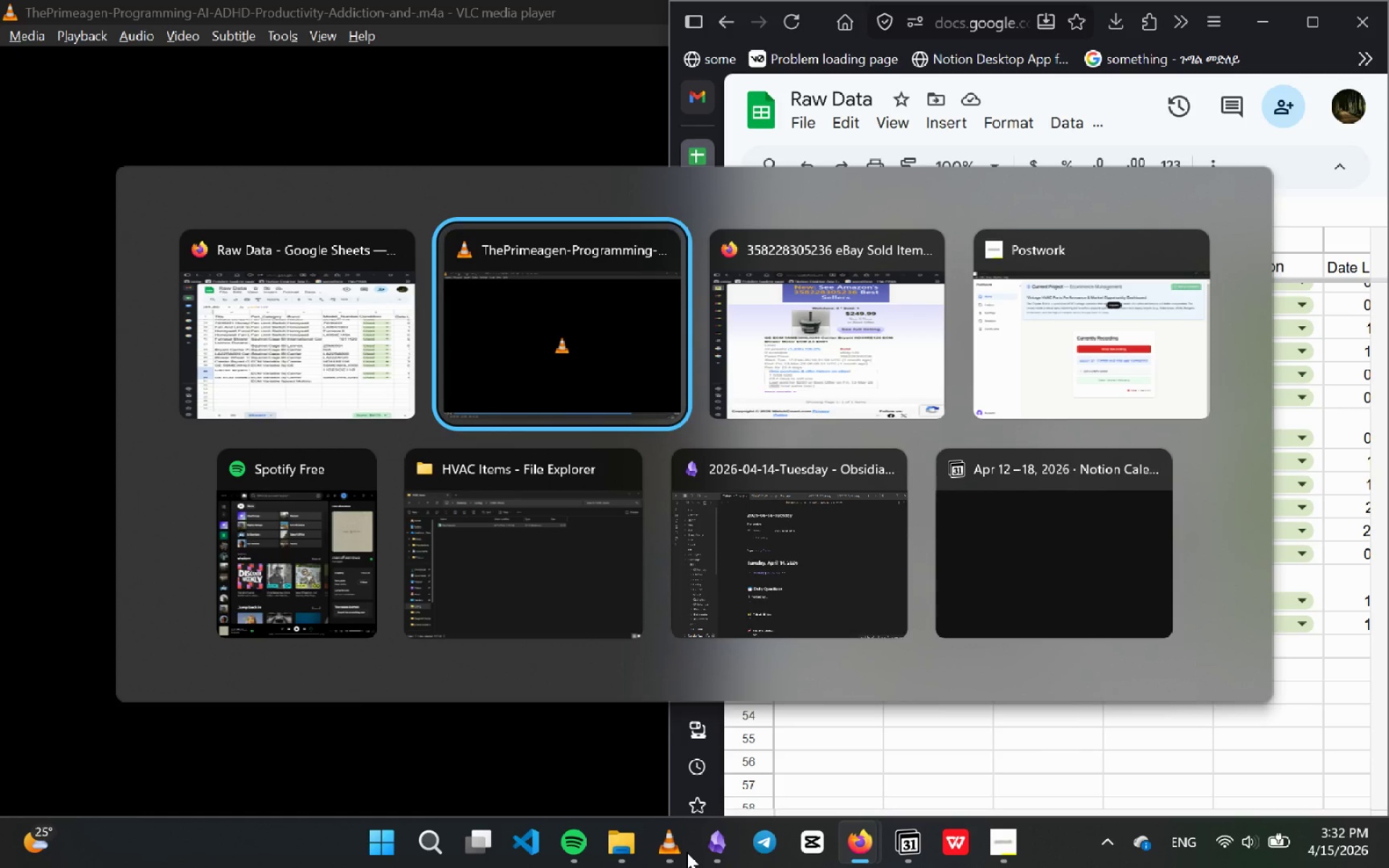 
key(Alt+Tab)
 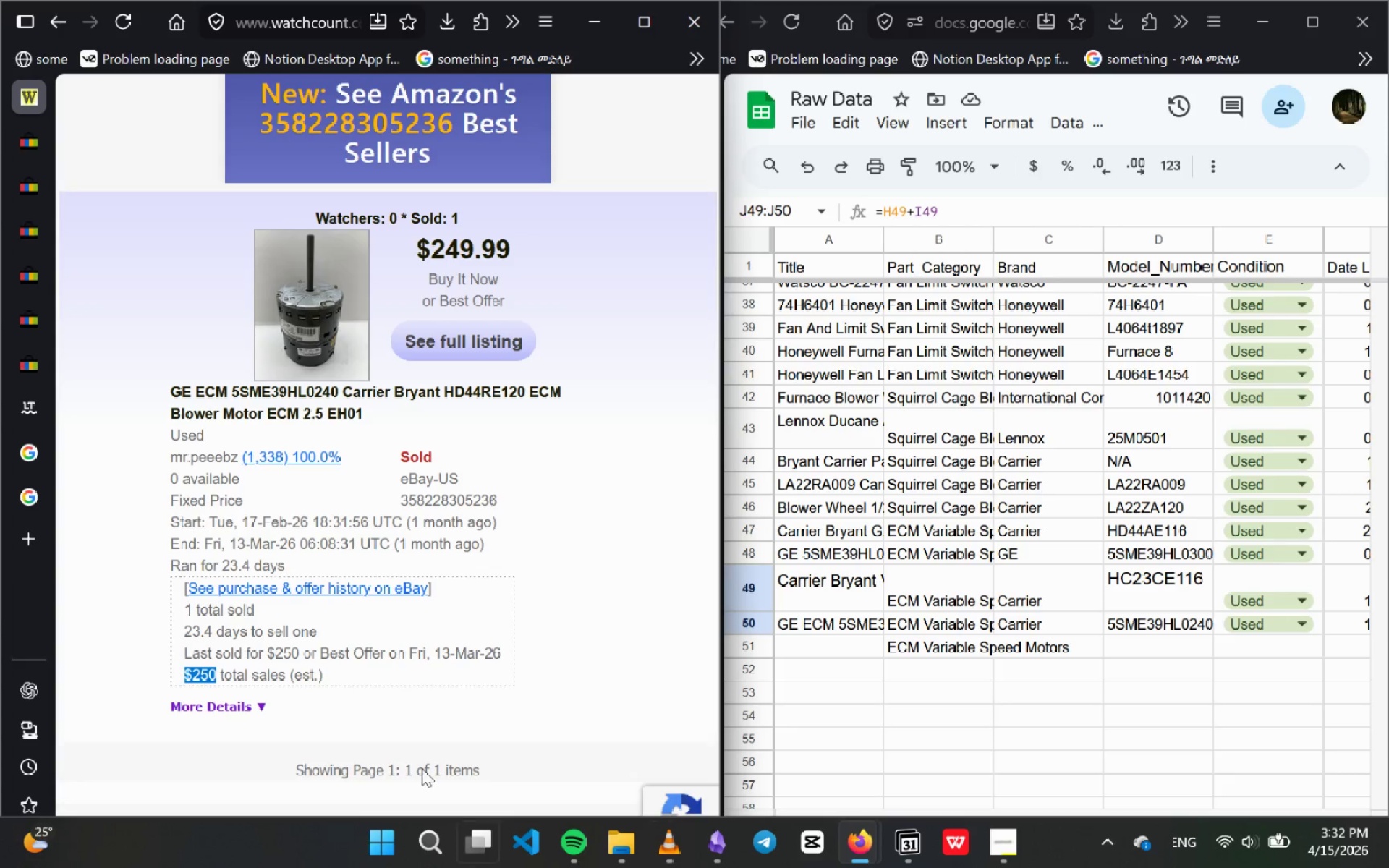 
key(VolumeDown)
 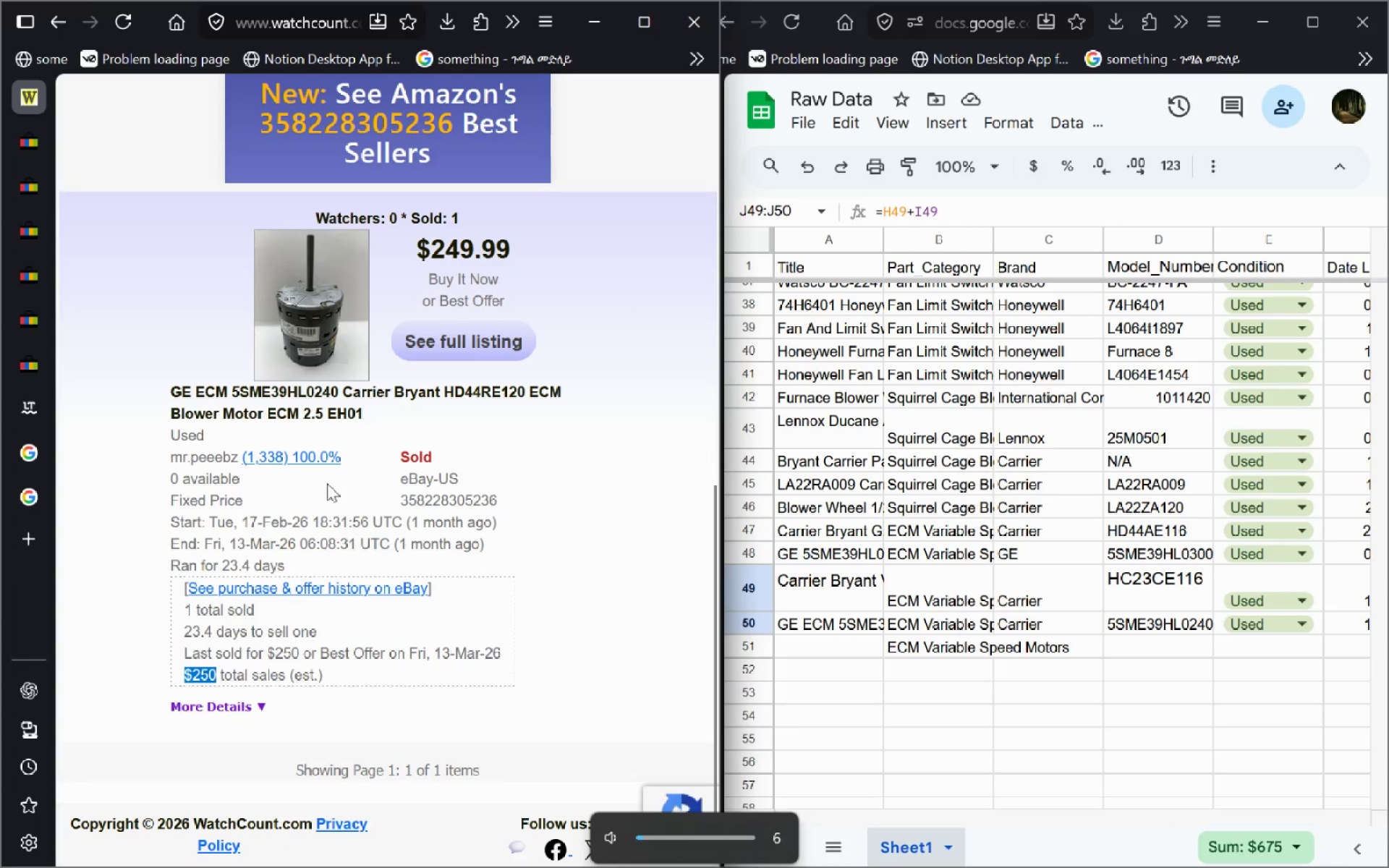 
key(VolumeDown)
 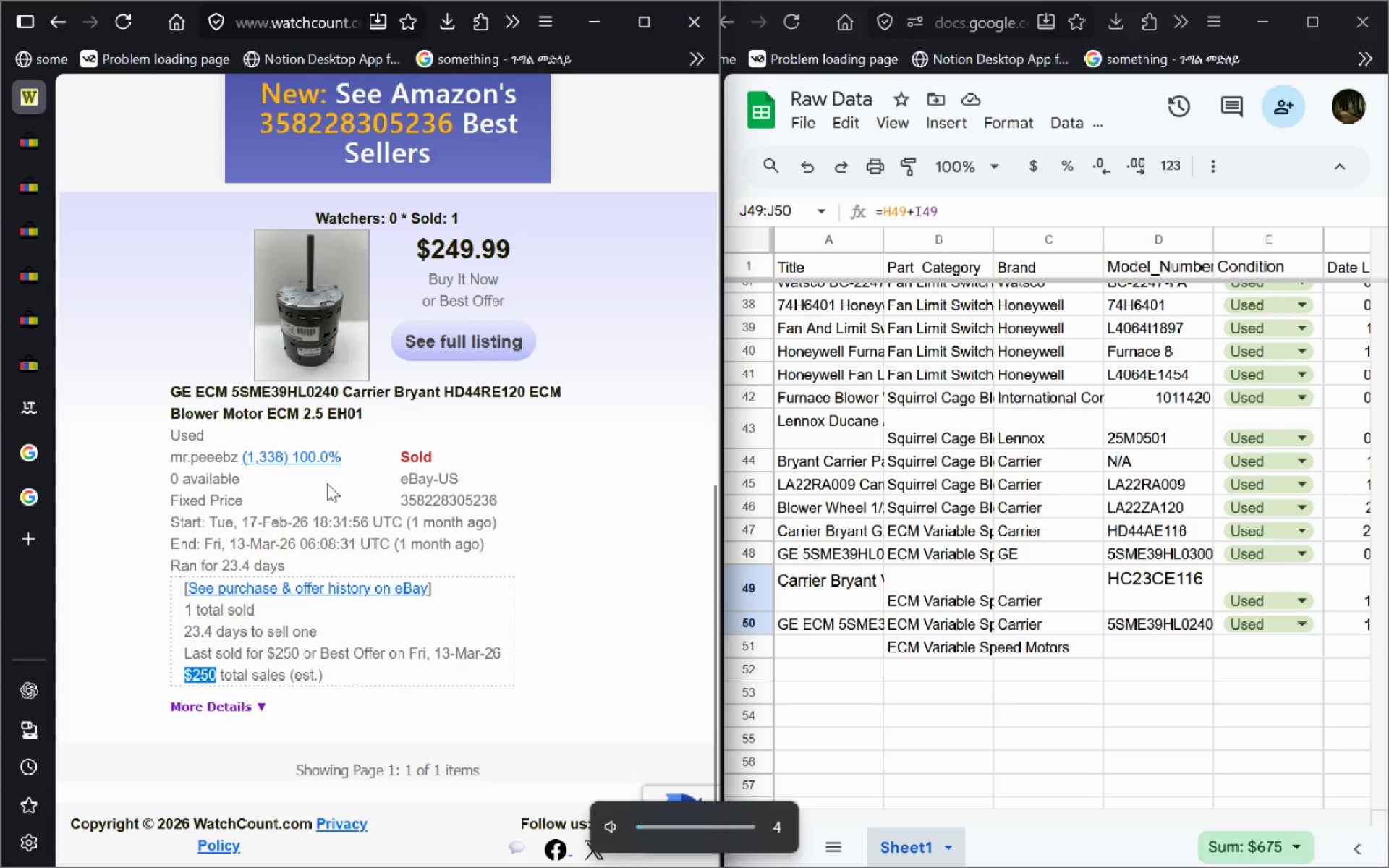 
key(VolumeDown)
 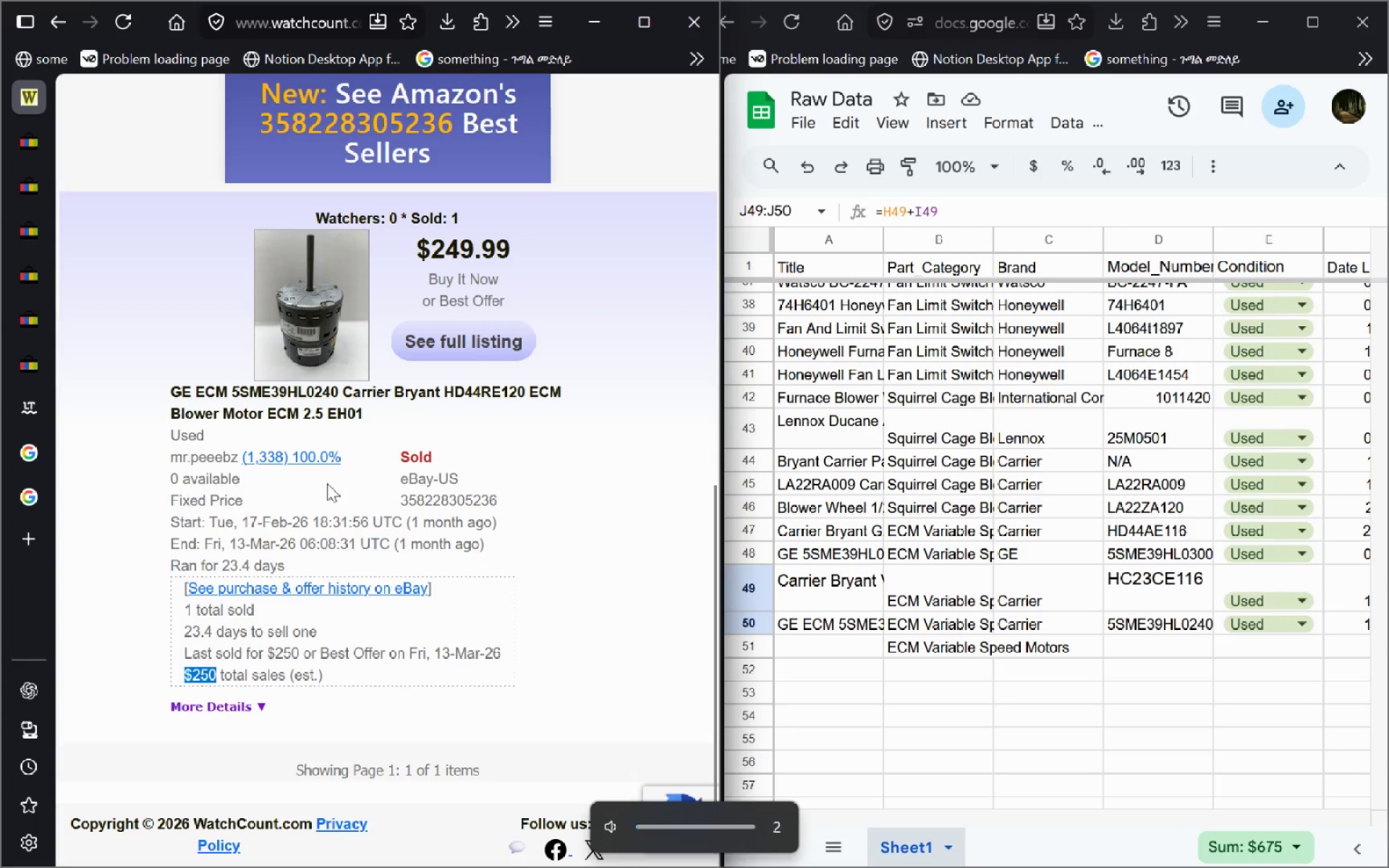 
key(Control+T)
 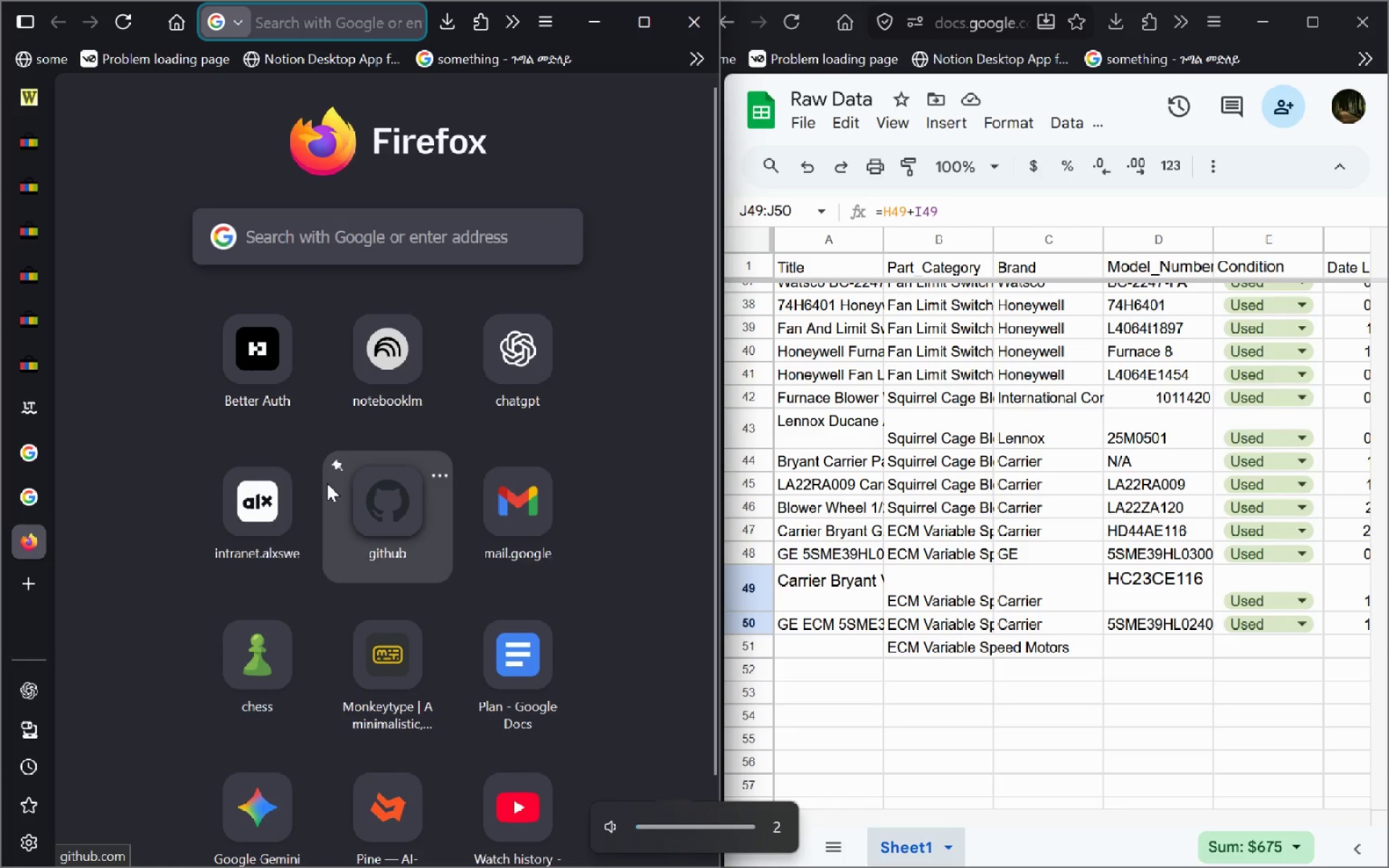 
type(mi)
 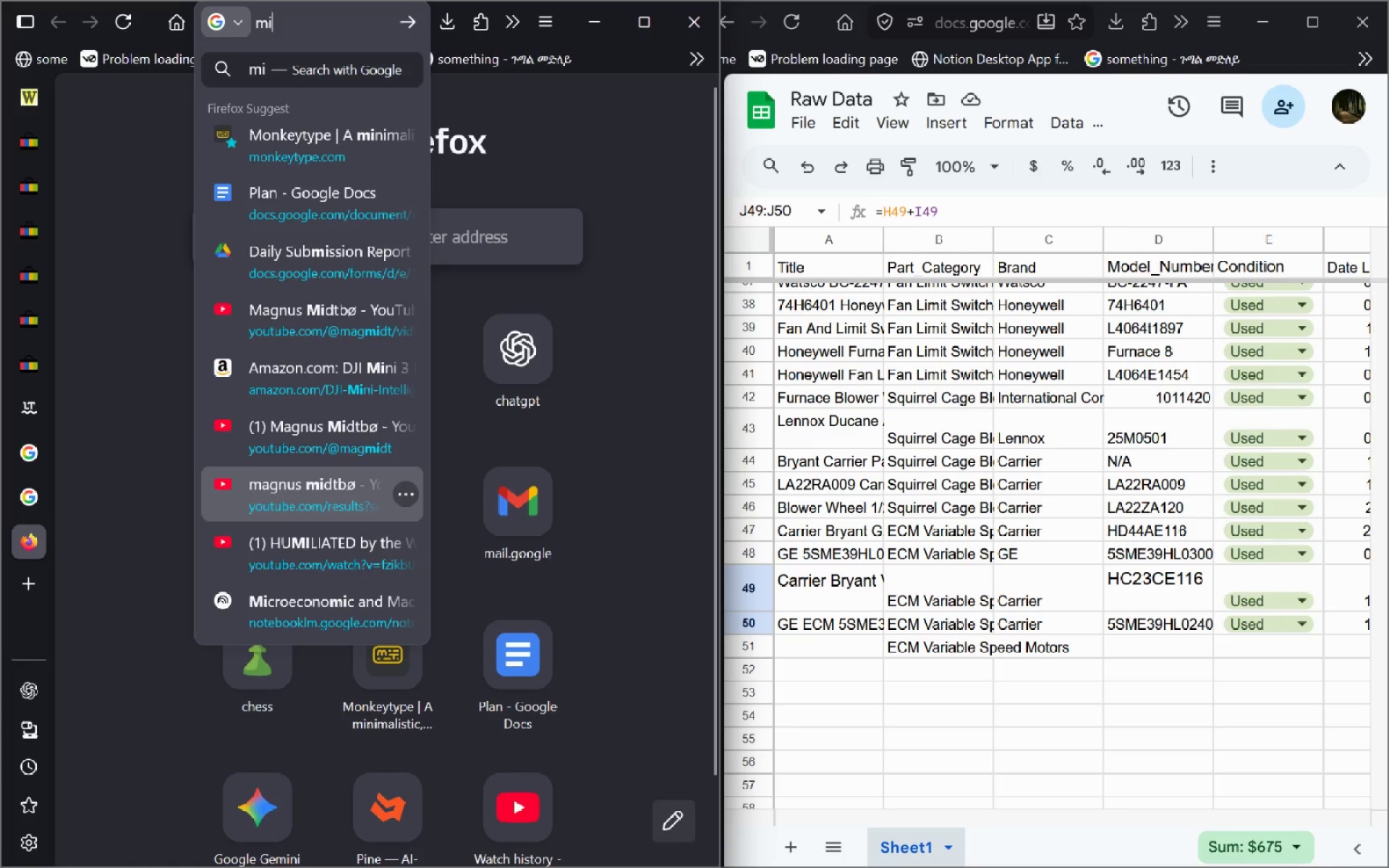 
key(Control+Backspace)
 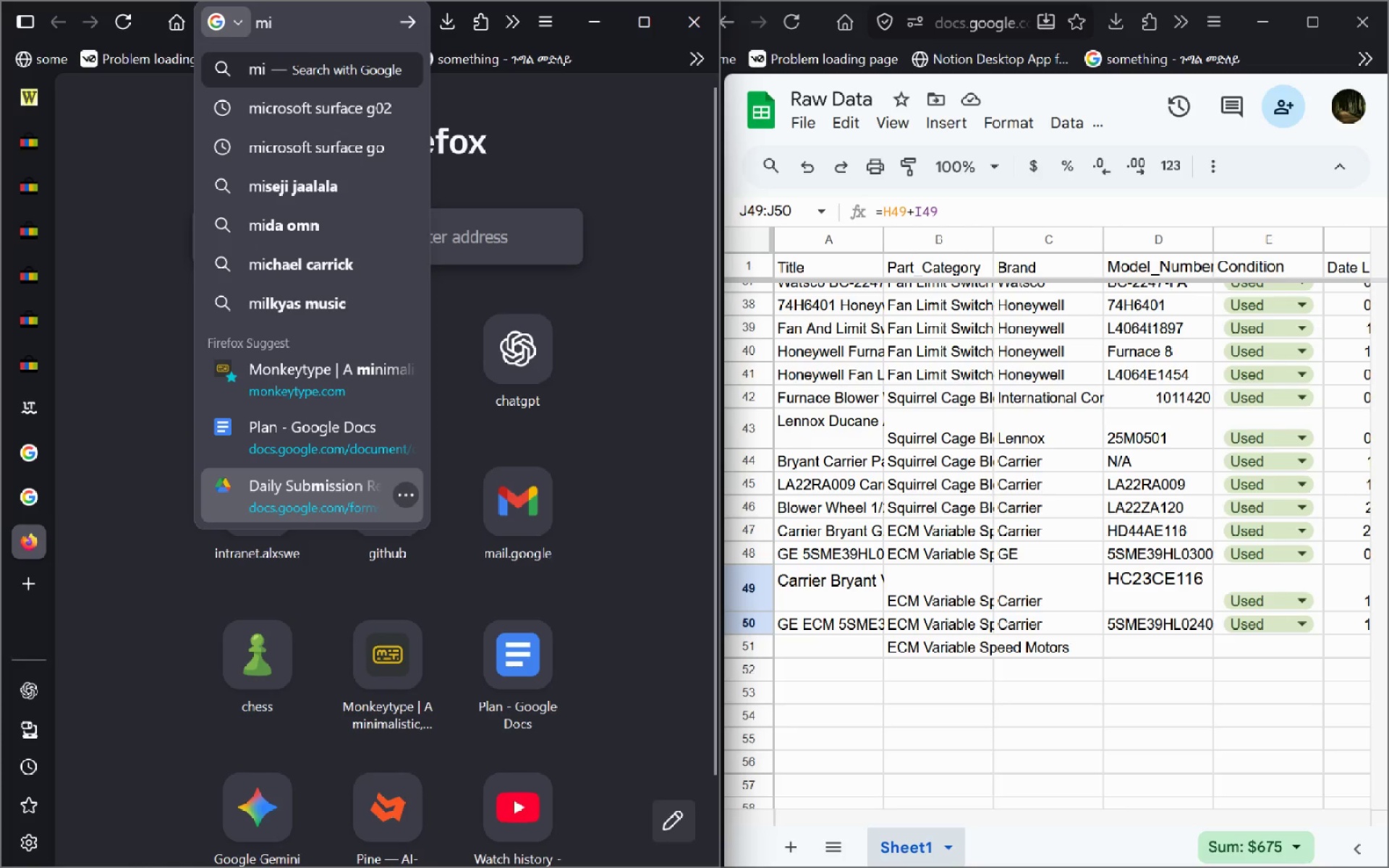 
type(mon)
 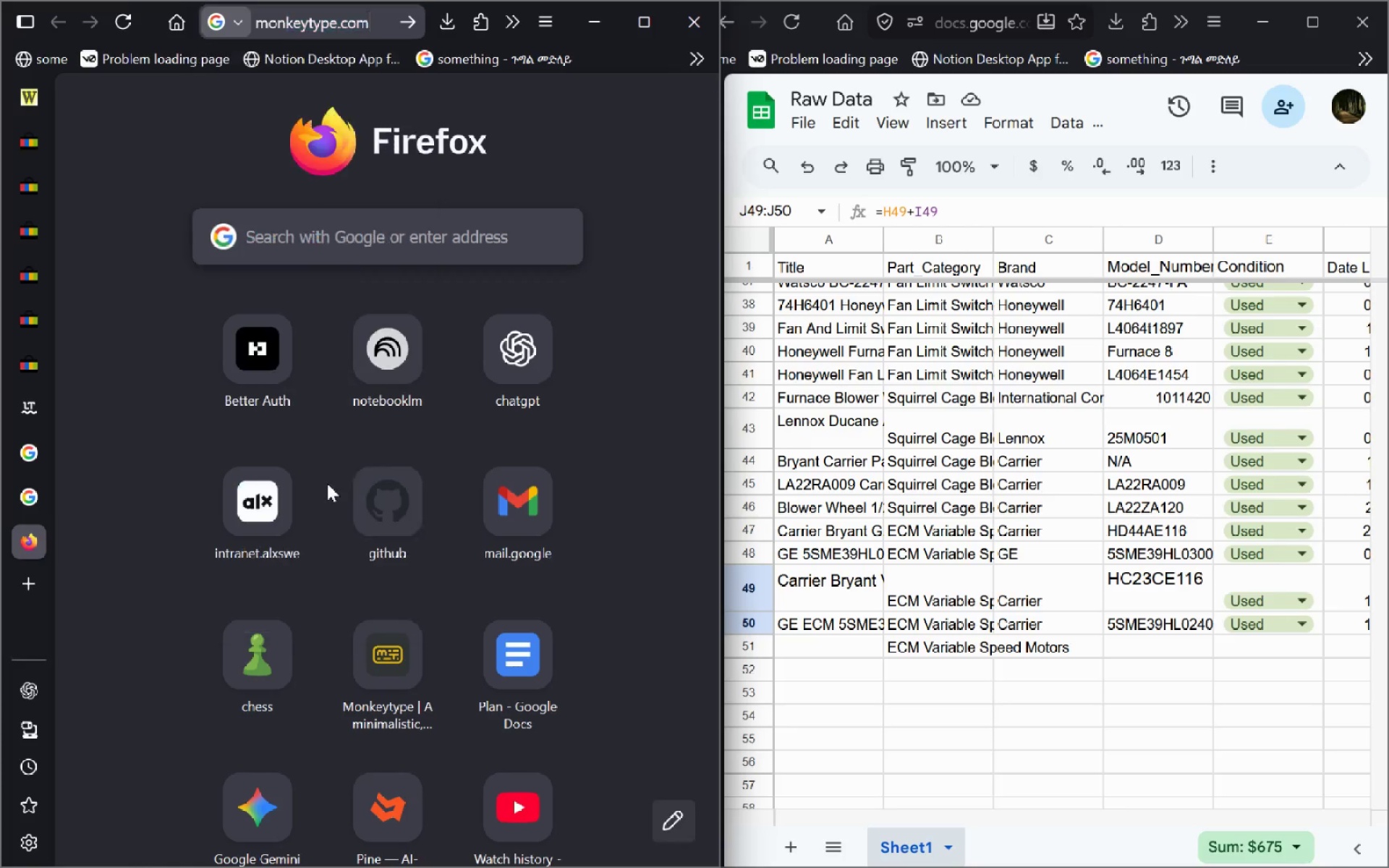 
key(Enter)
 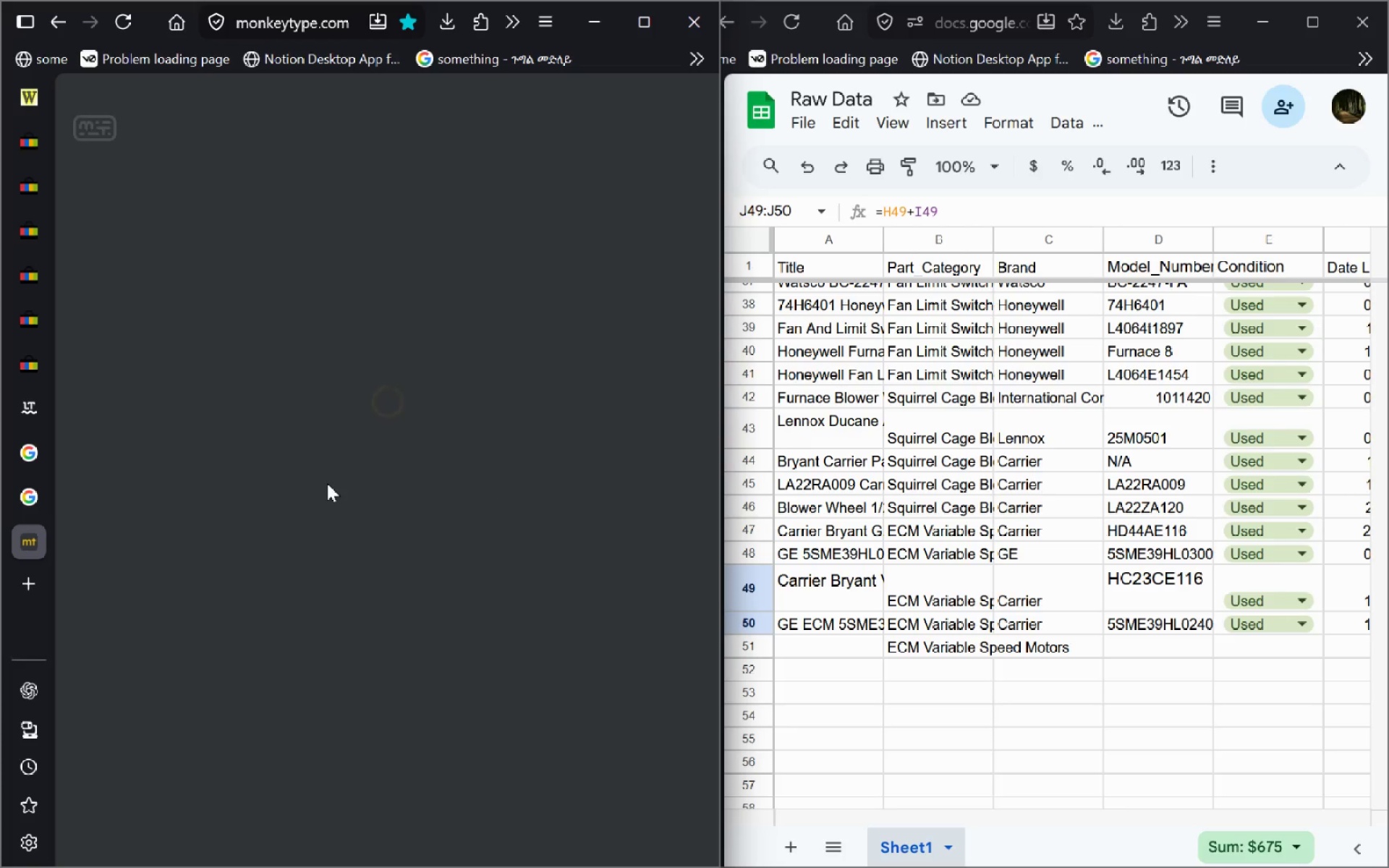 
key(Control+W)
 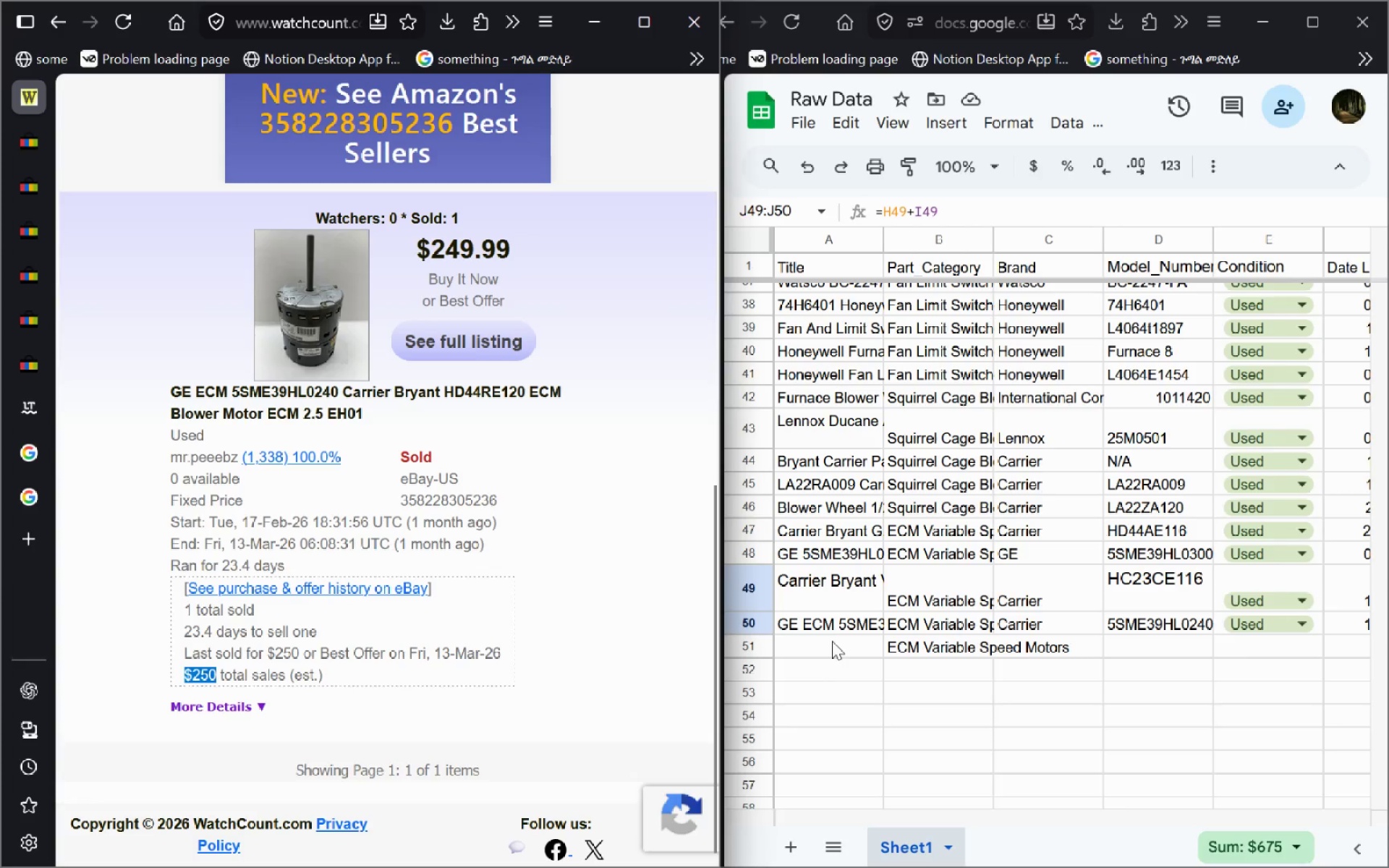 
wait(10.69)
 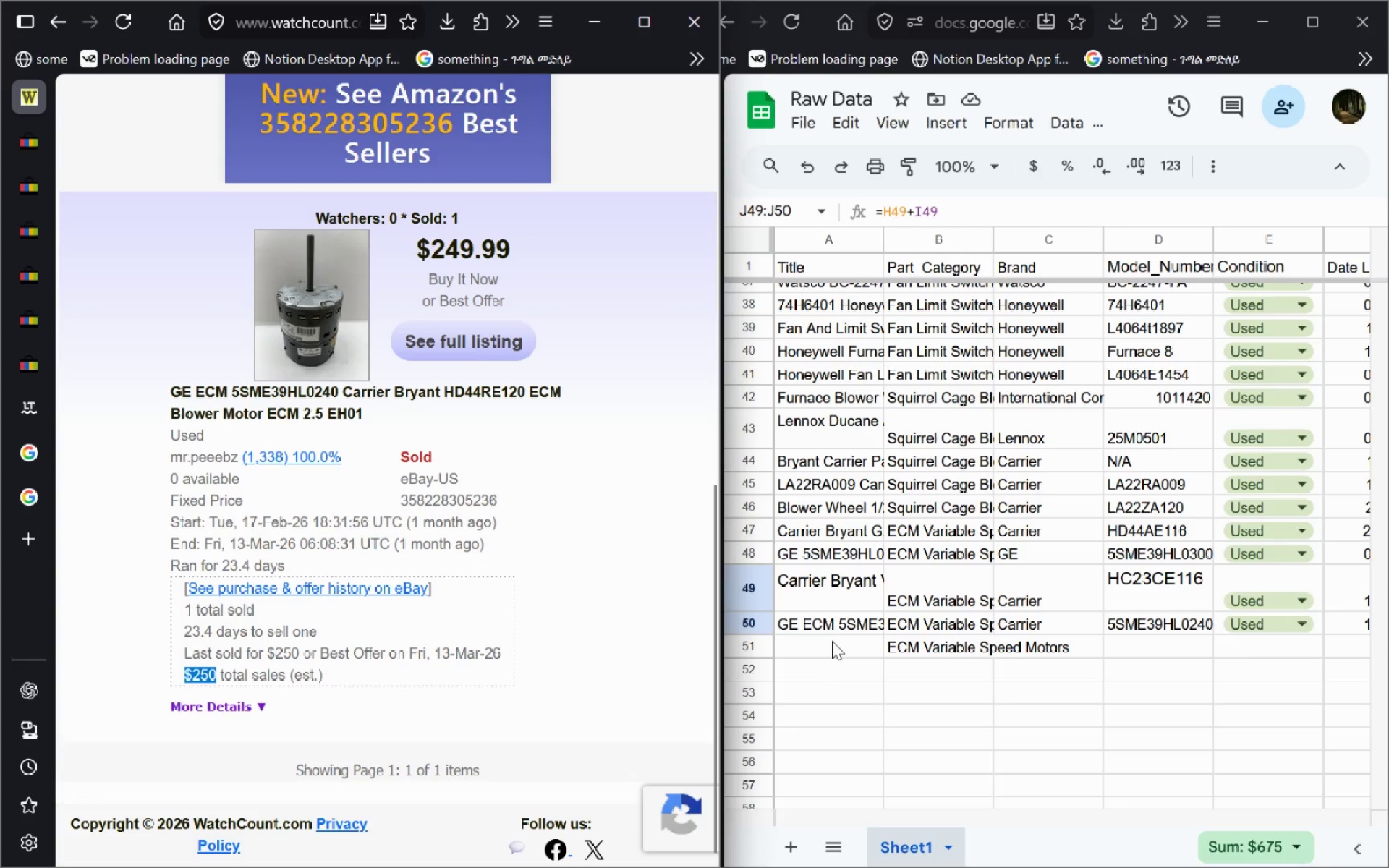 
left_click_drag(start_coordinate=[366, 416], to_coordinate=[165, 392])
 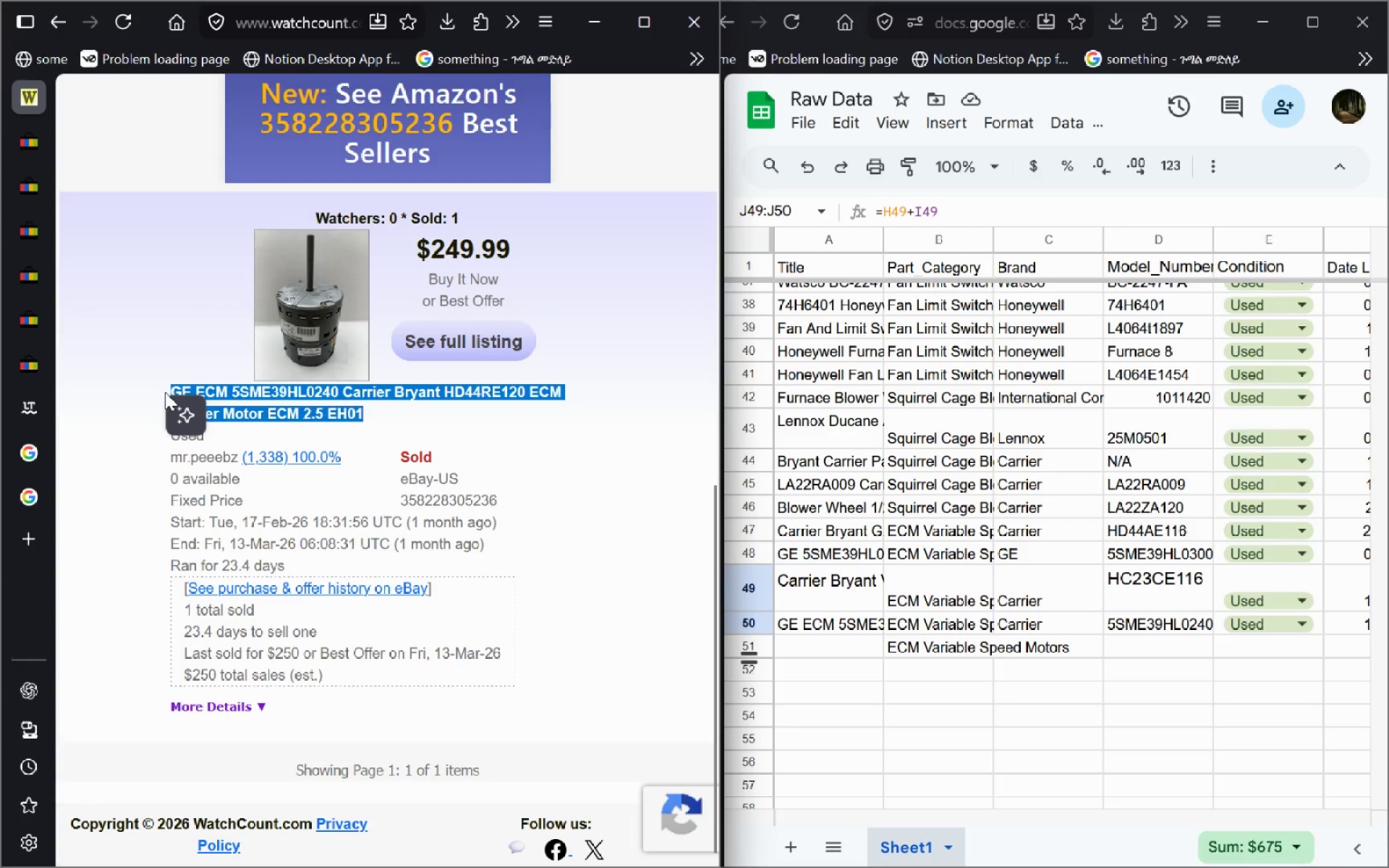 
key(Control+C)
 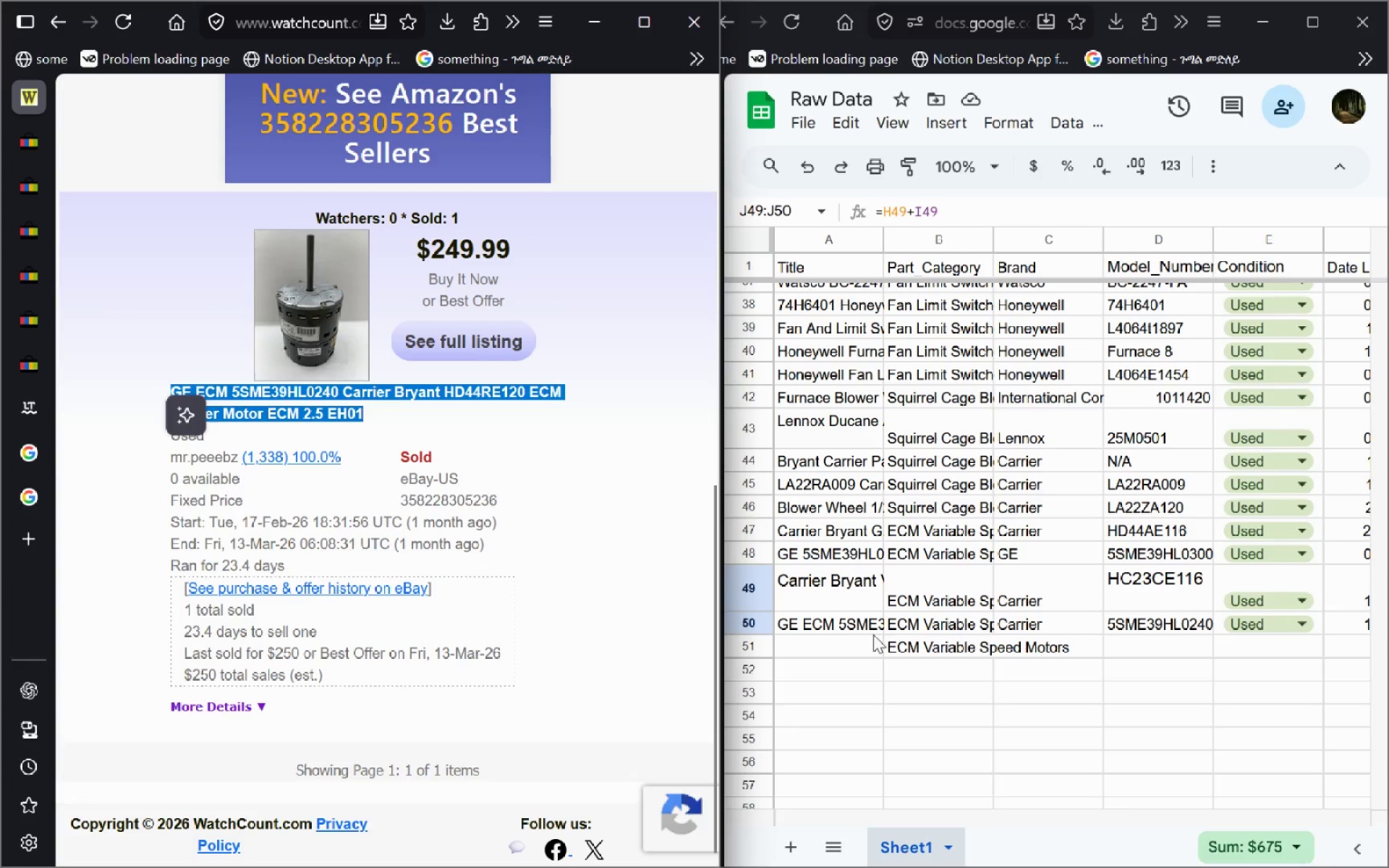 
left_click([860, 642])
 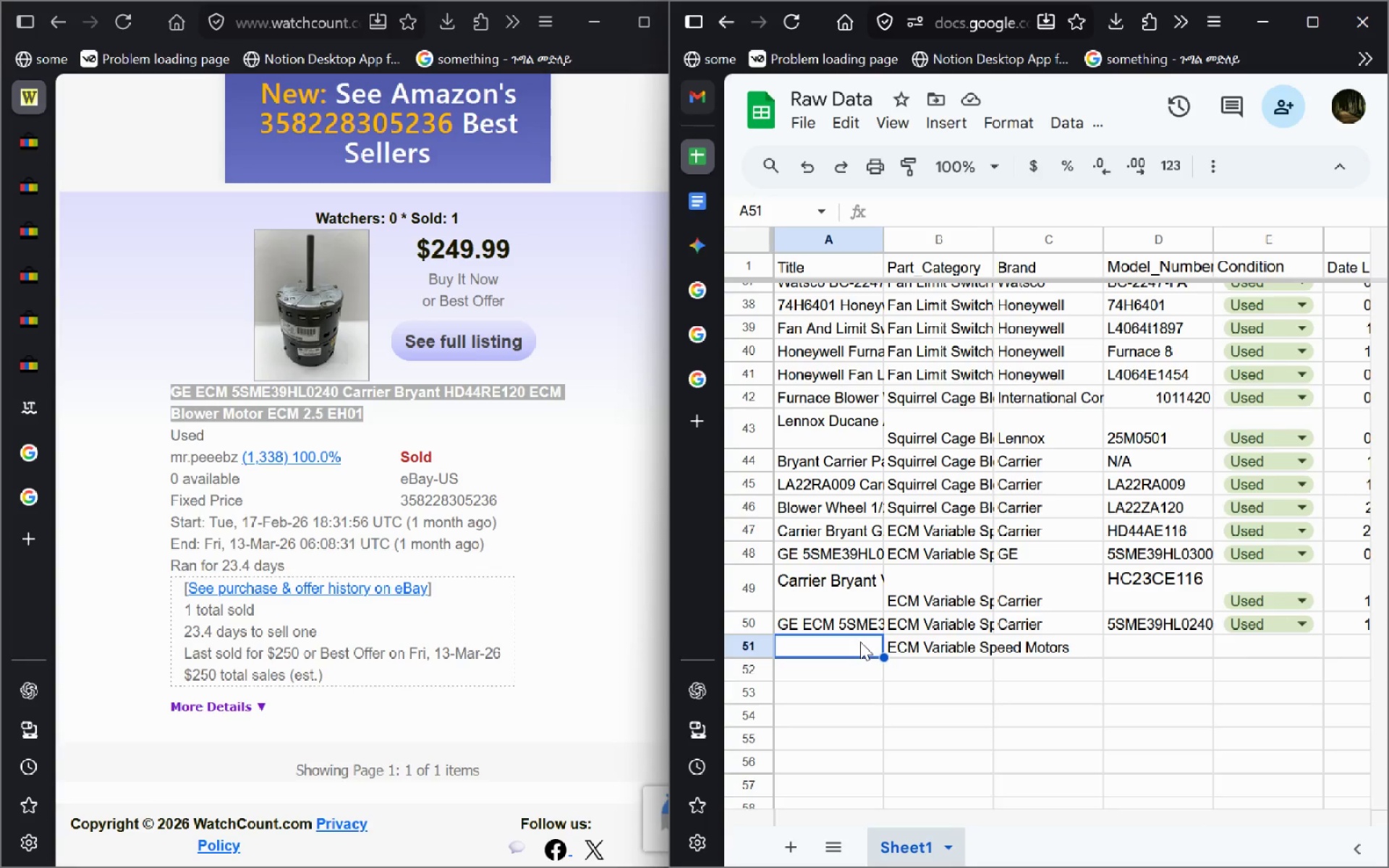 
key(Control+V)
 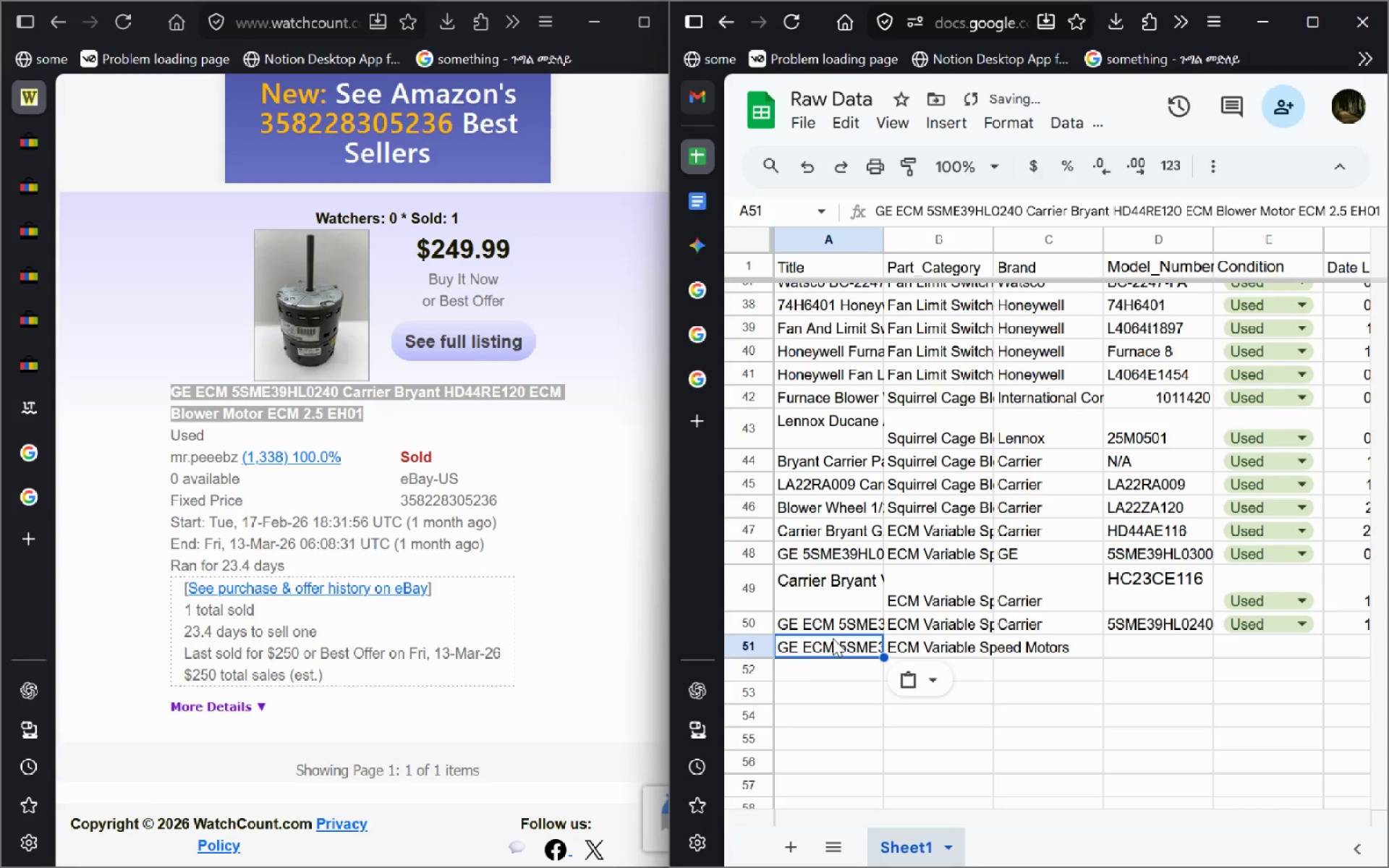 
double_click([799, 649])
 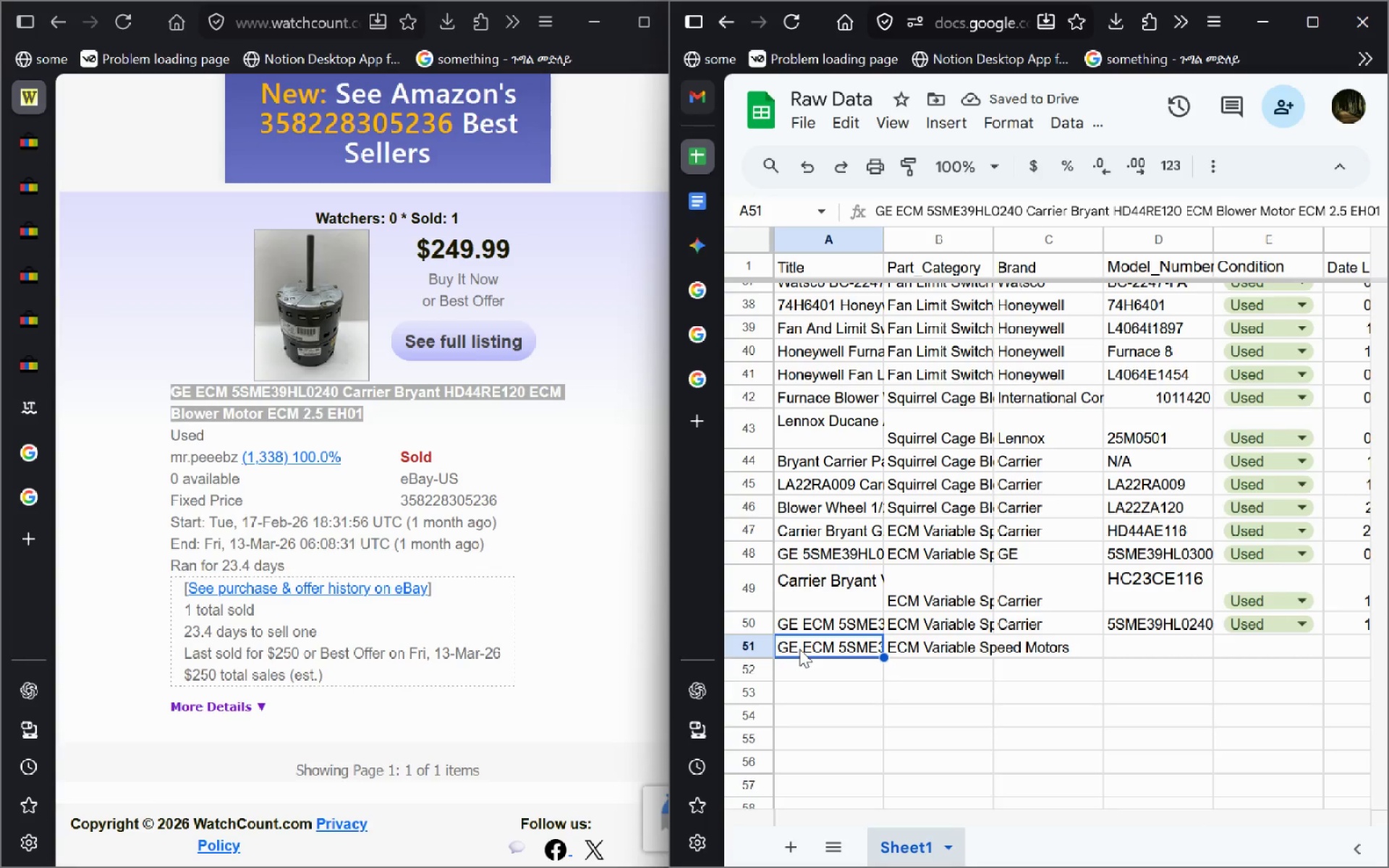 
key(Control+A)
 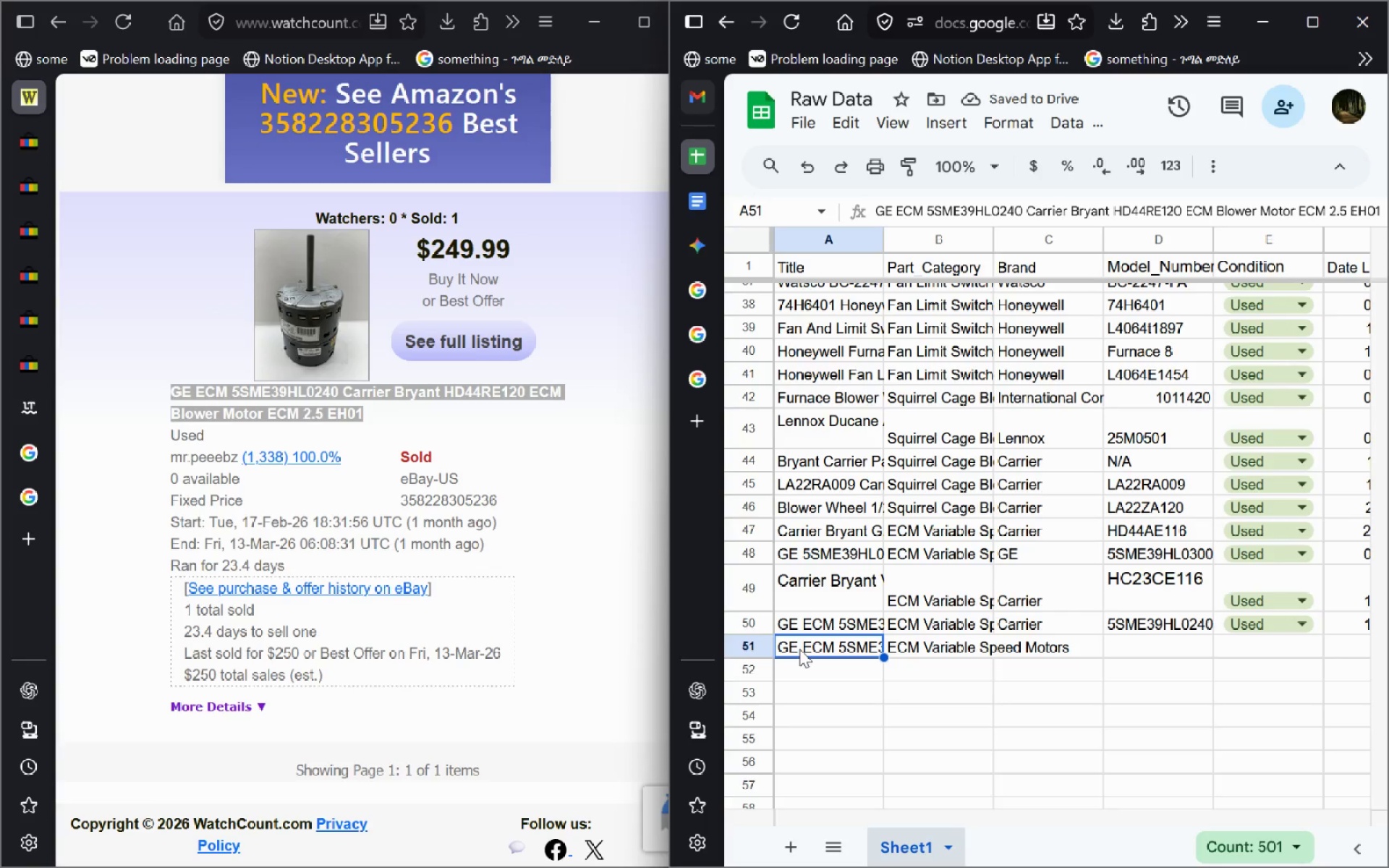 
double_click([799, 649])
 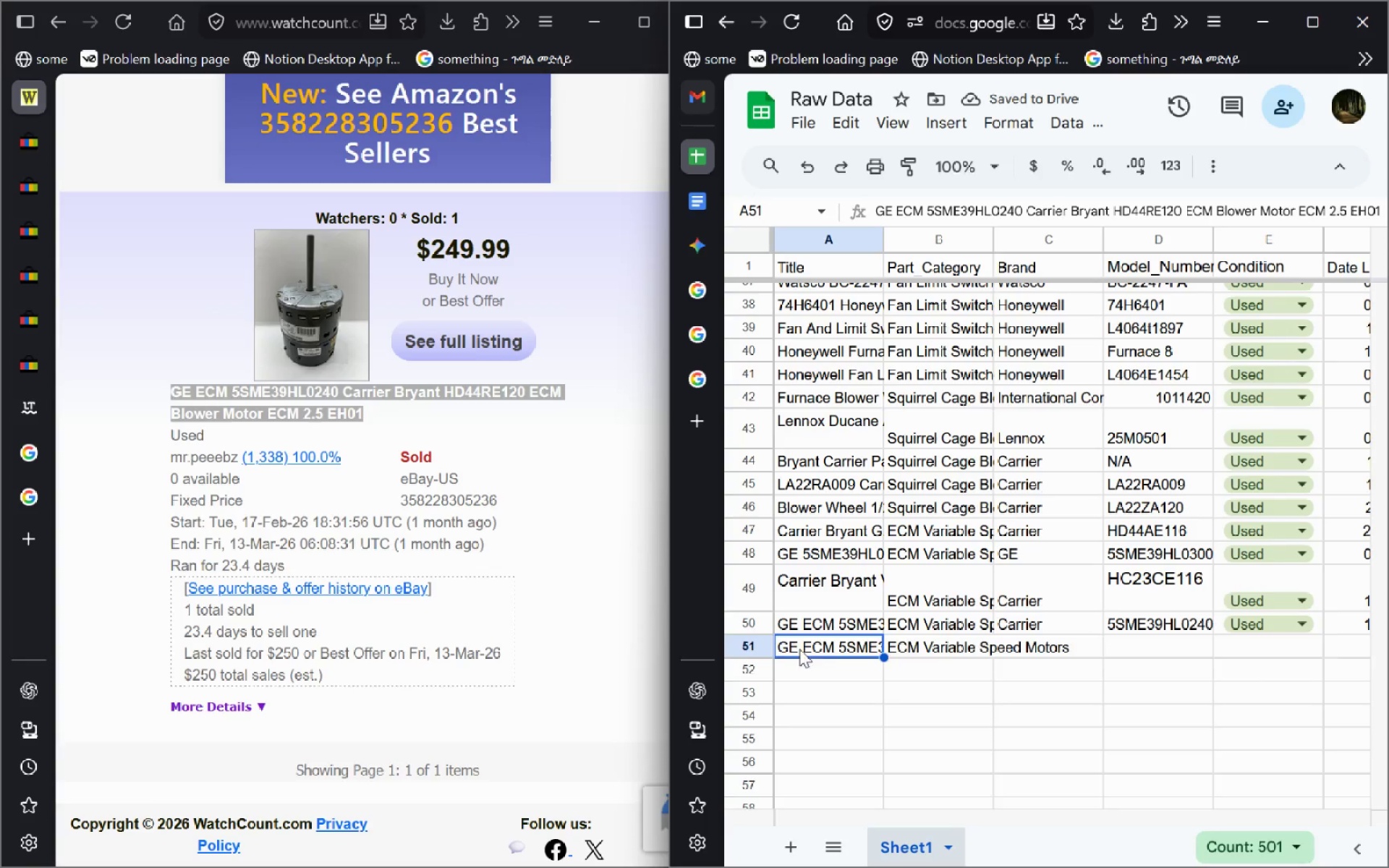 
key(Control+A)
 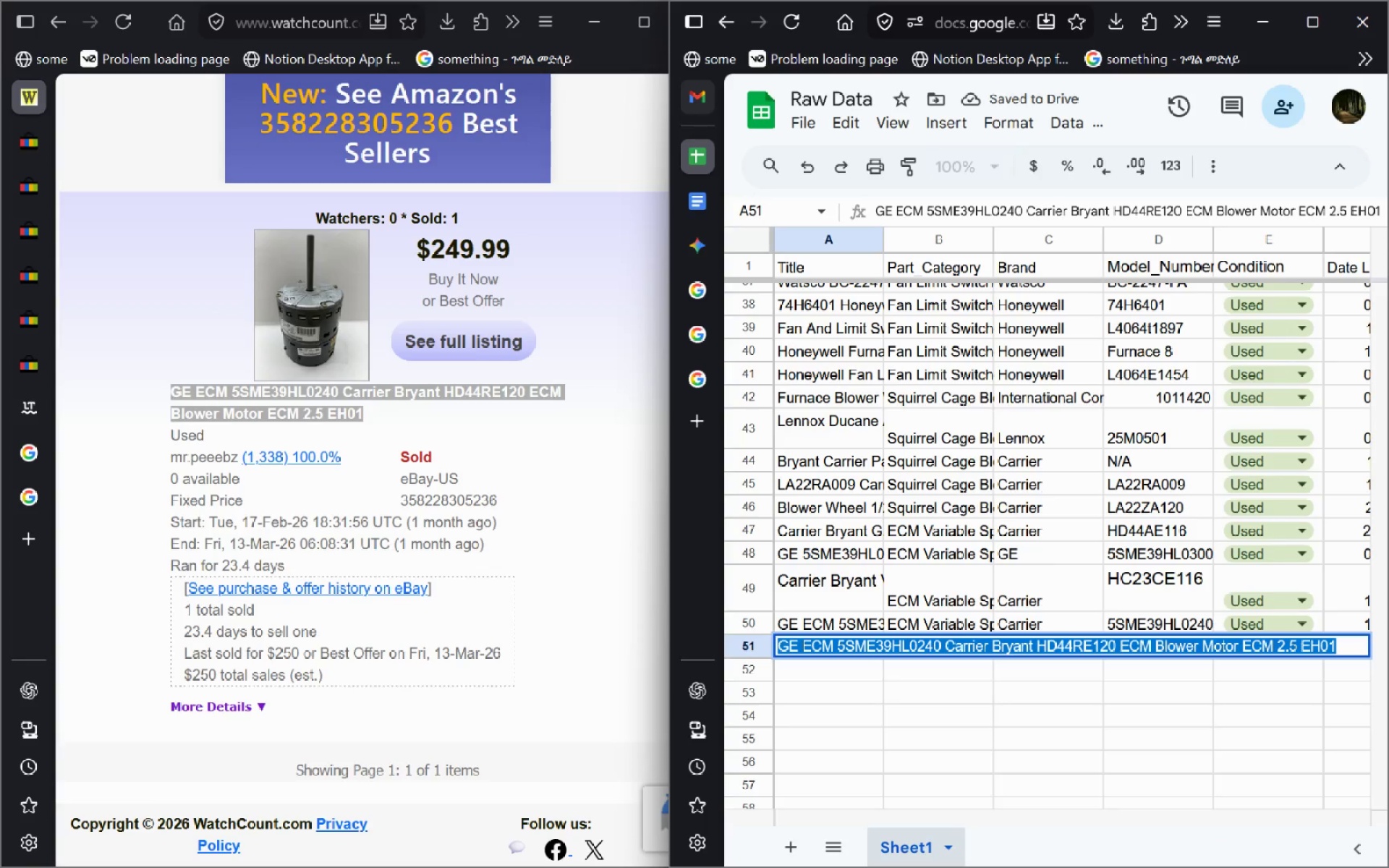 
key(Control+X)
 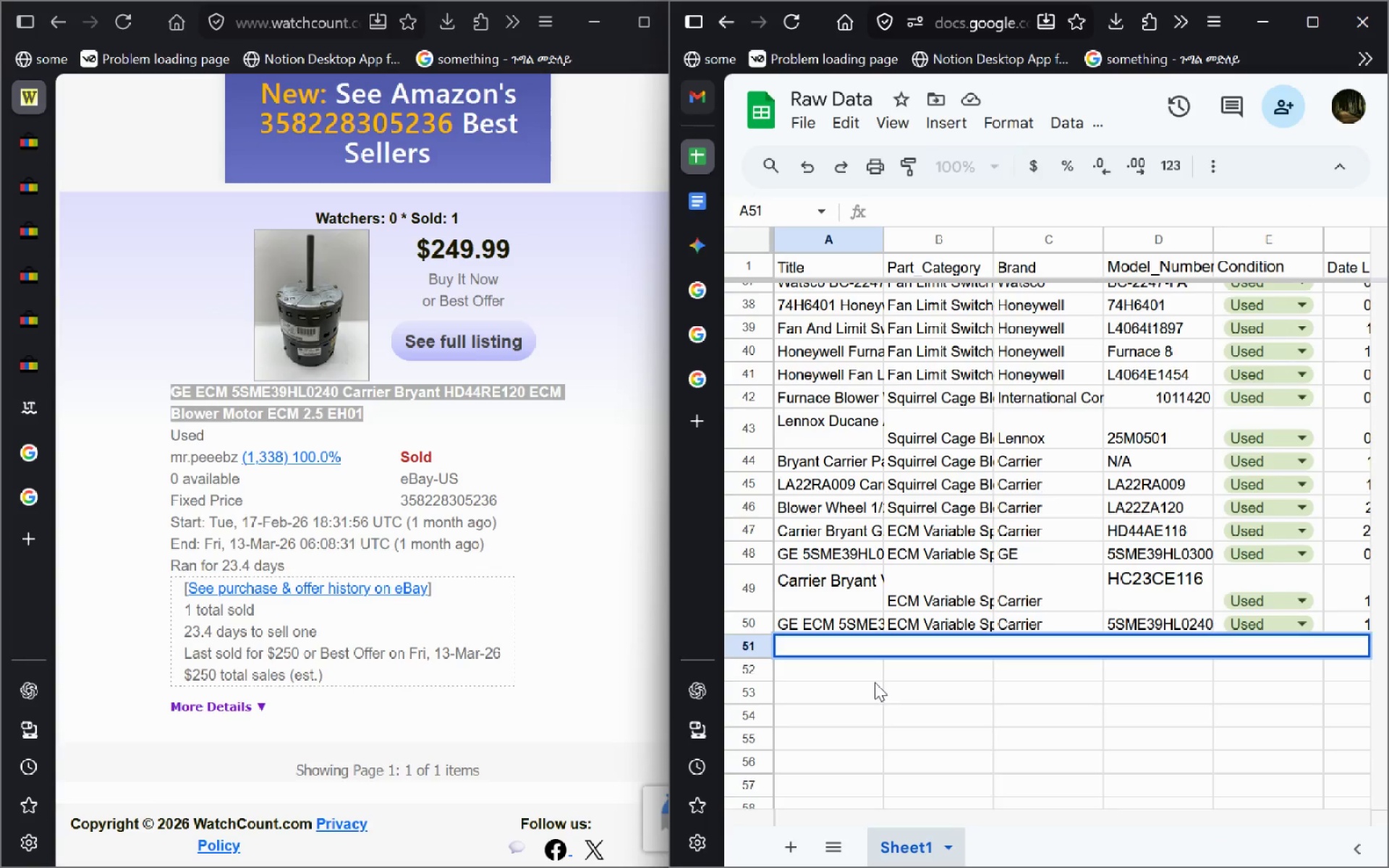 
left_click([877, 690])
 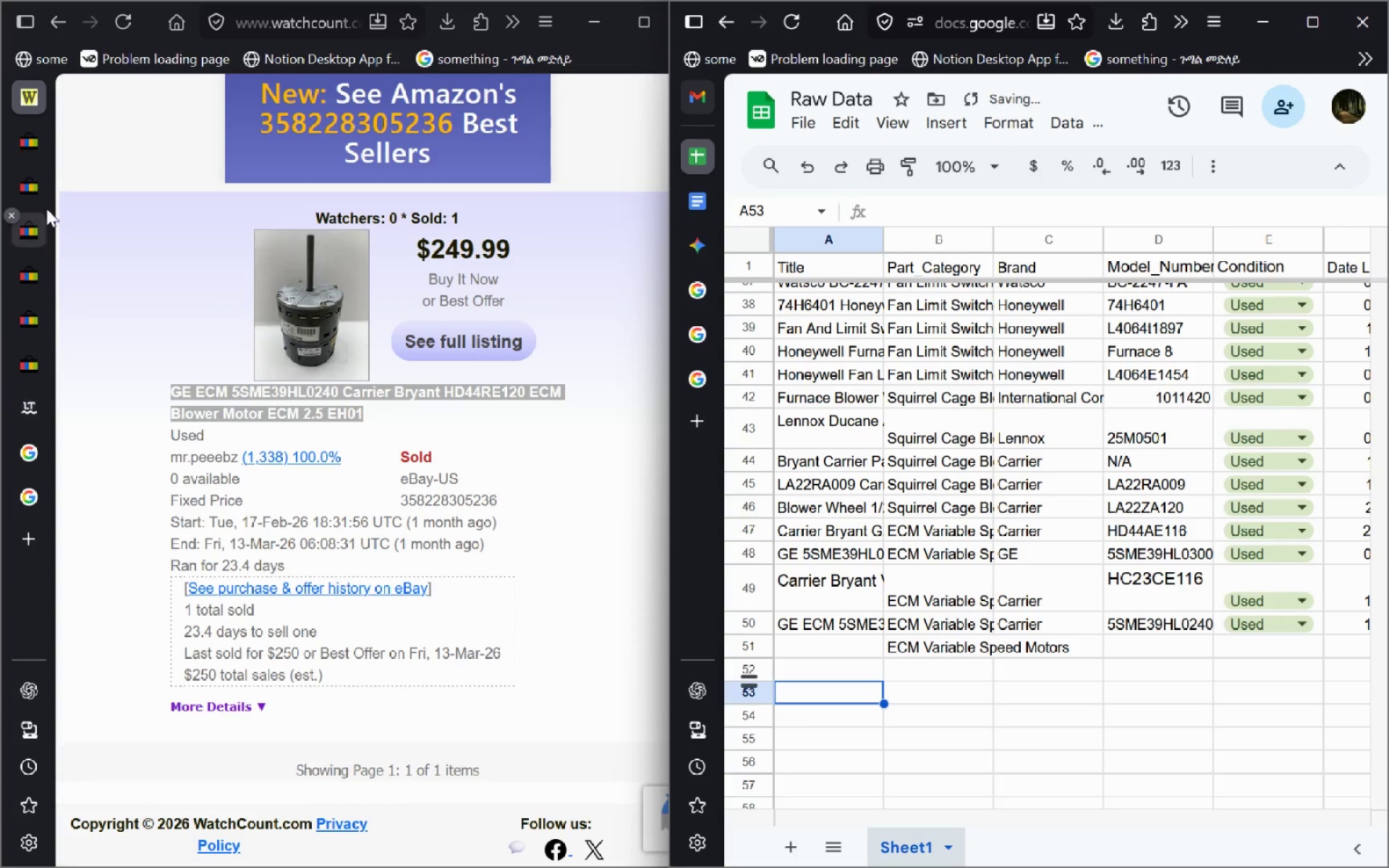 
left_click([45, 135])
 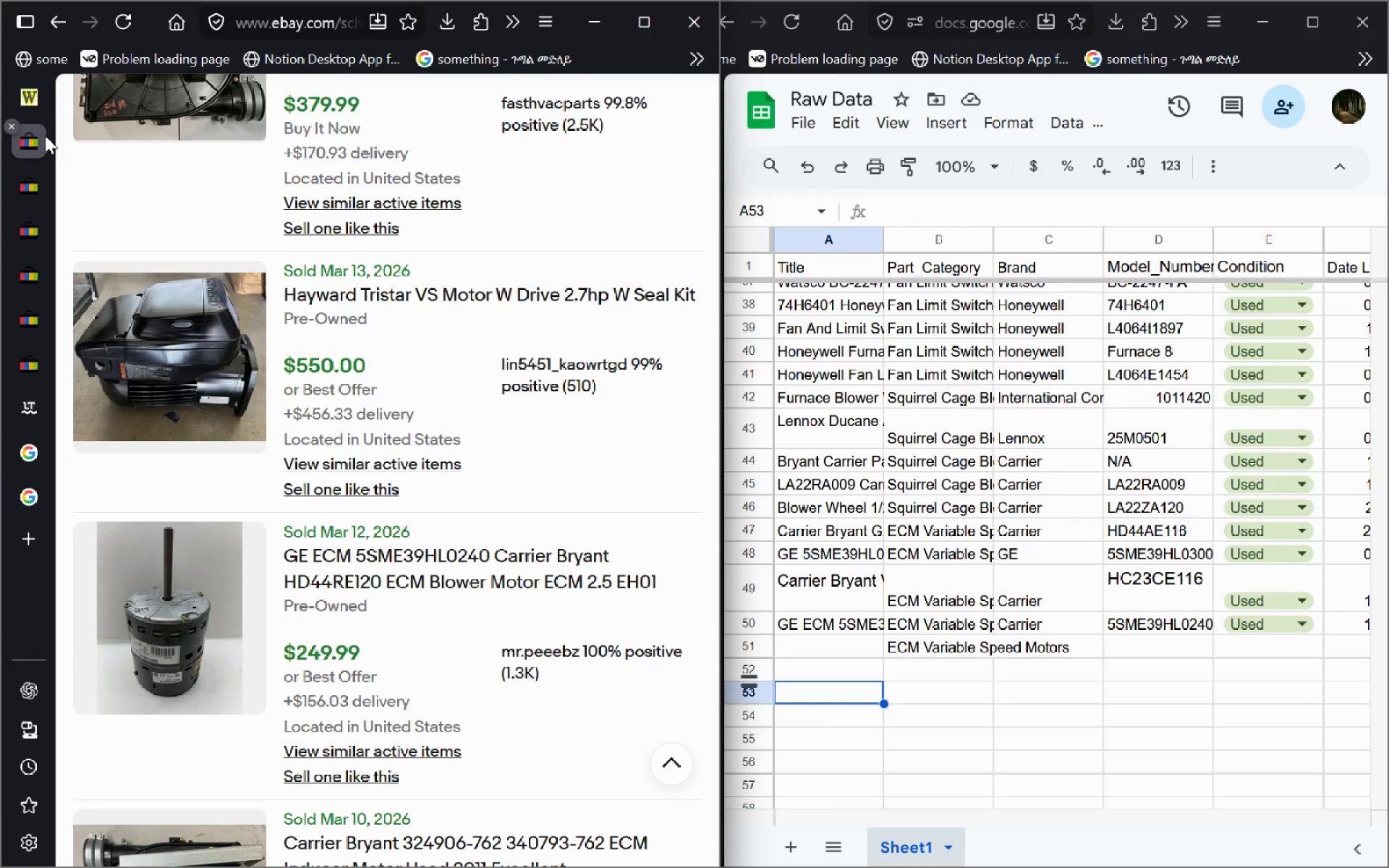 
wait(11.89)
 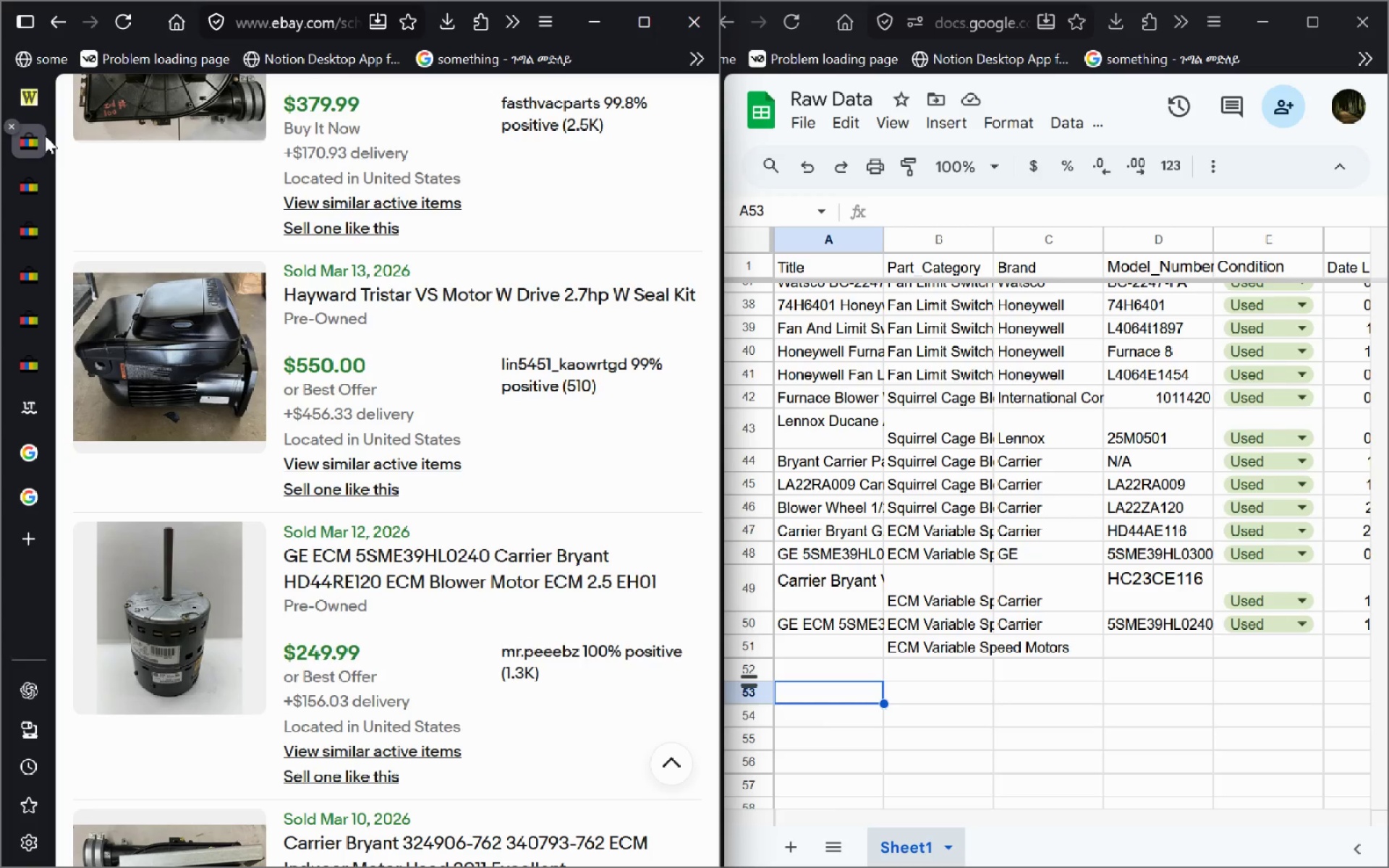 
left_click([546, 422])
 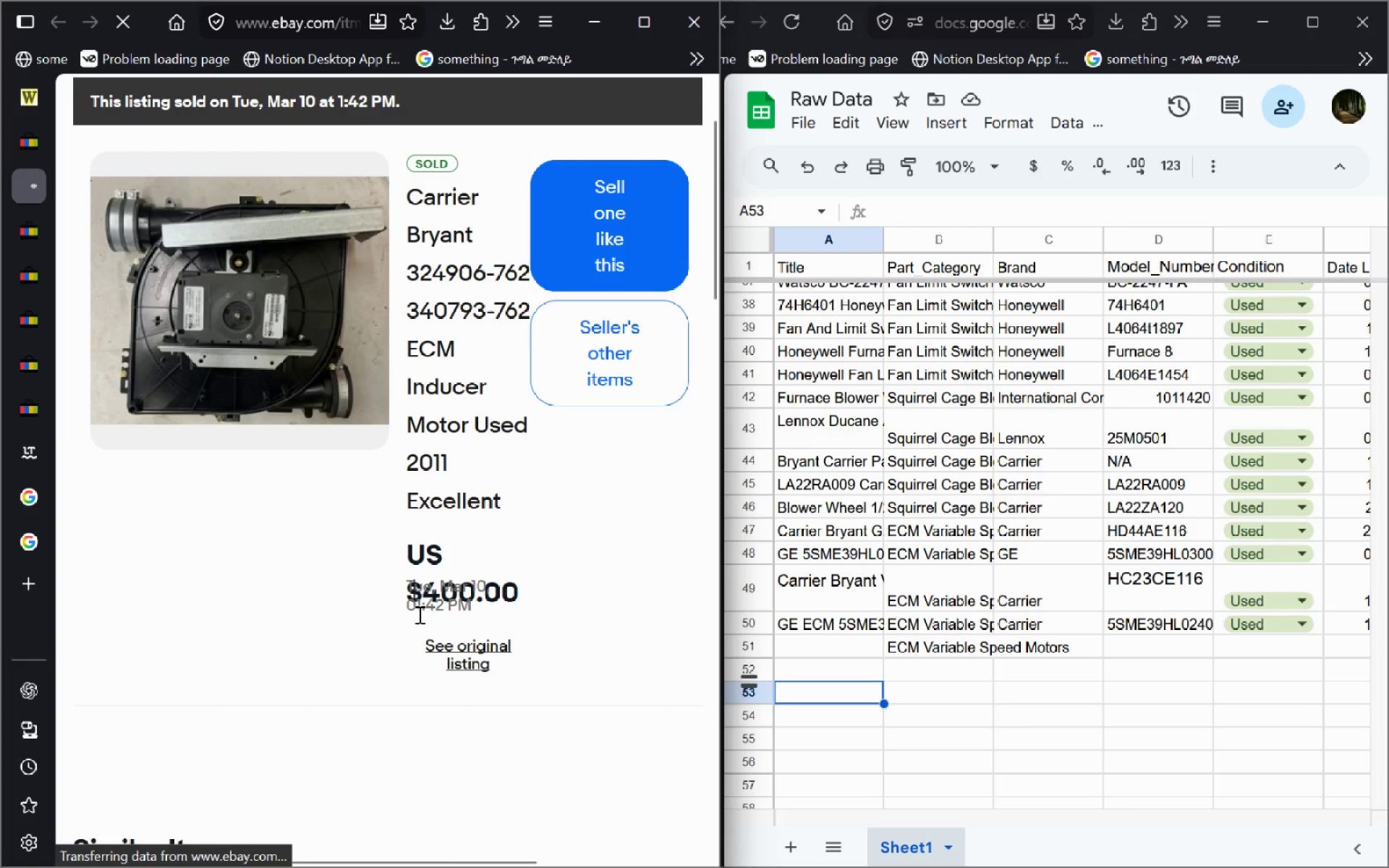 
wait(5.8)
 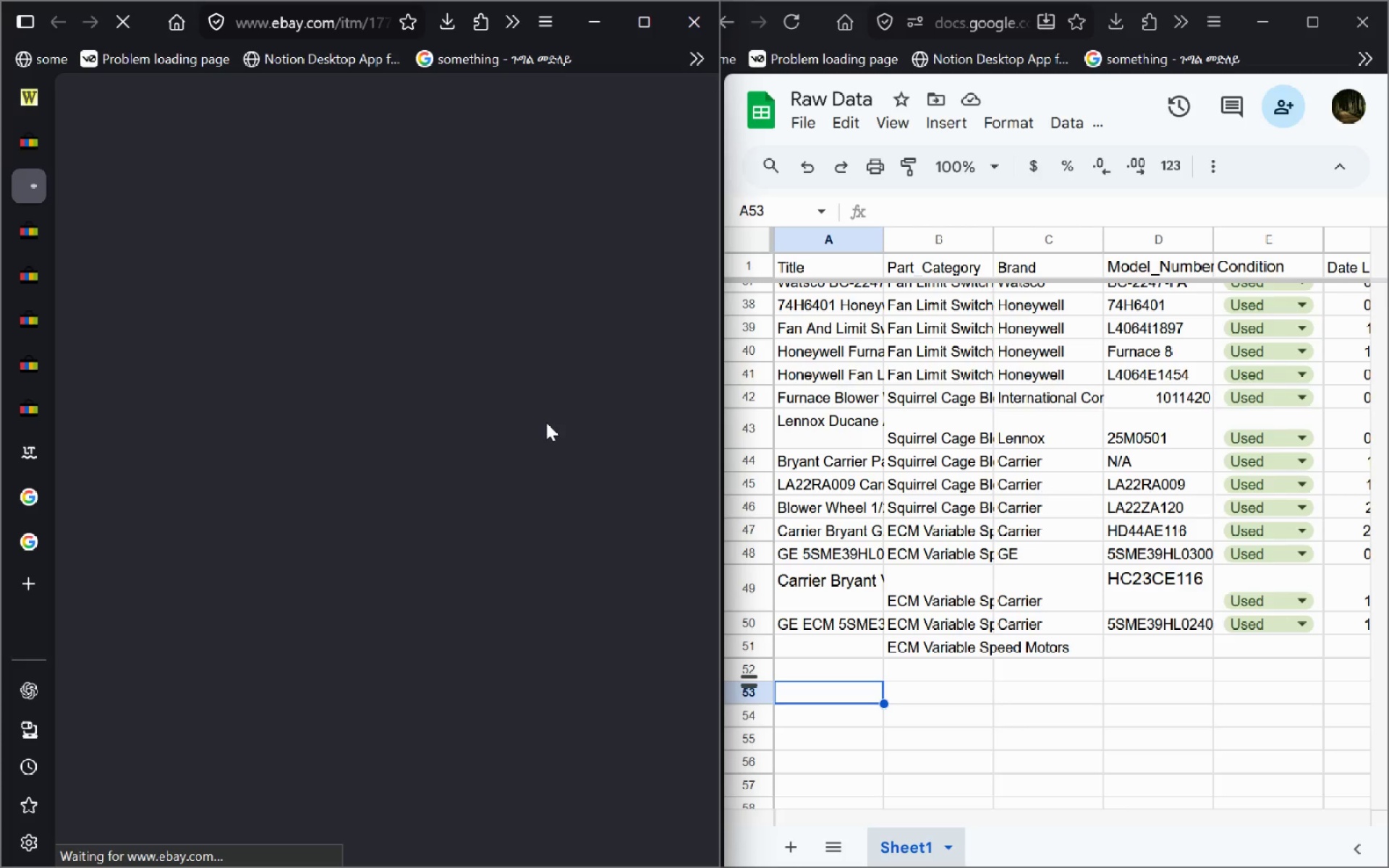 
left_click([492, 506])
 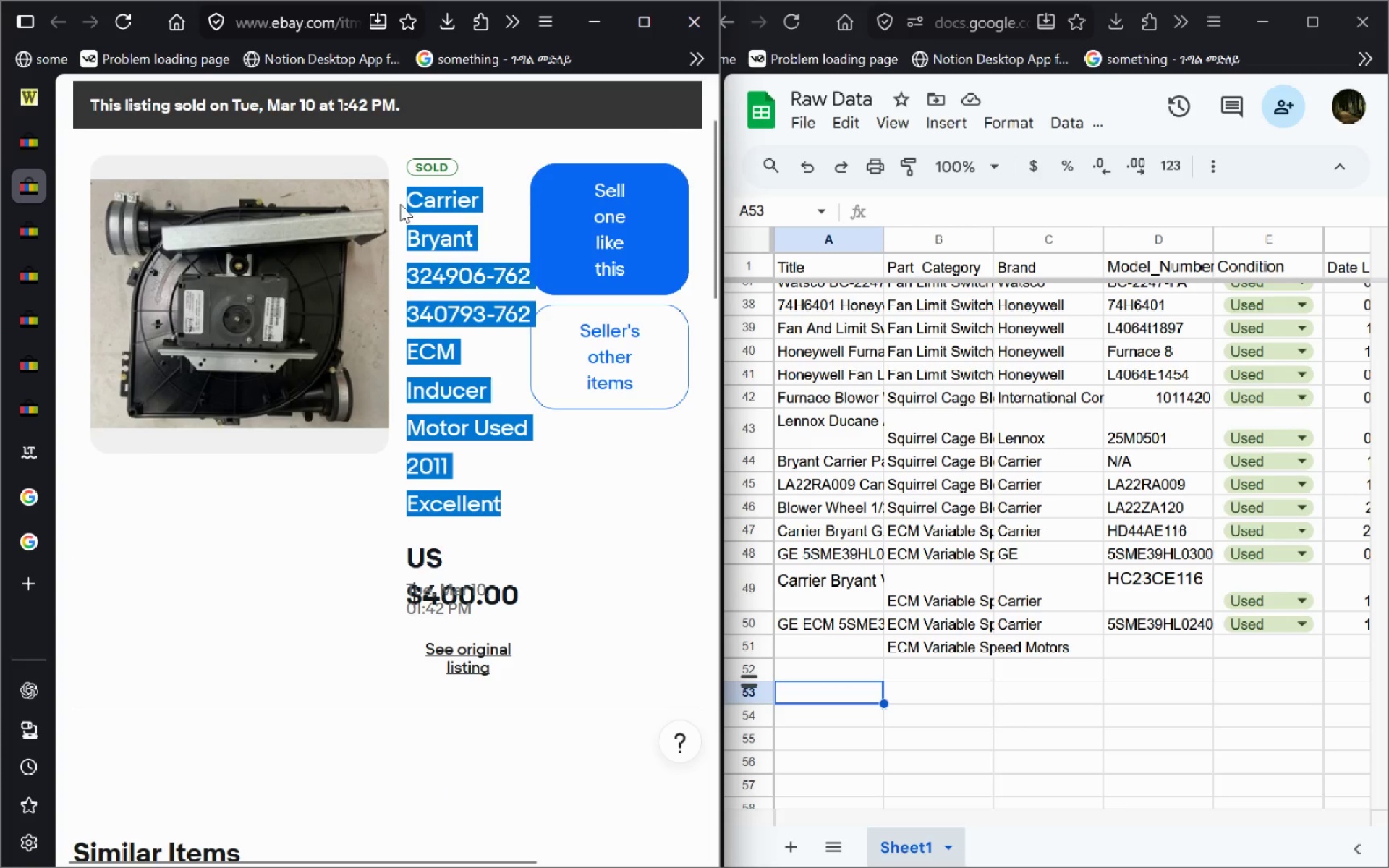 
key(Control+ControlLeft)
 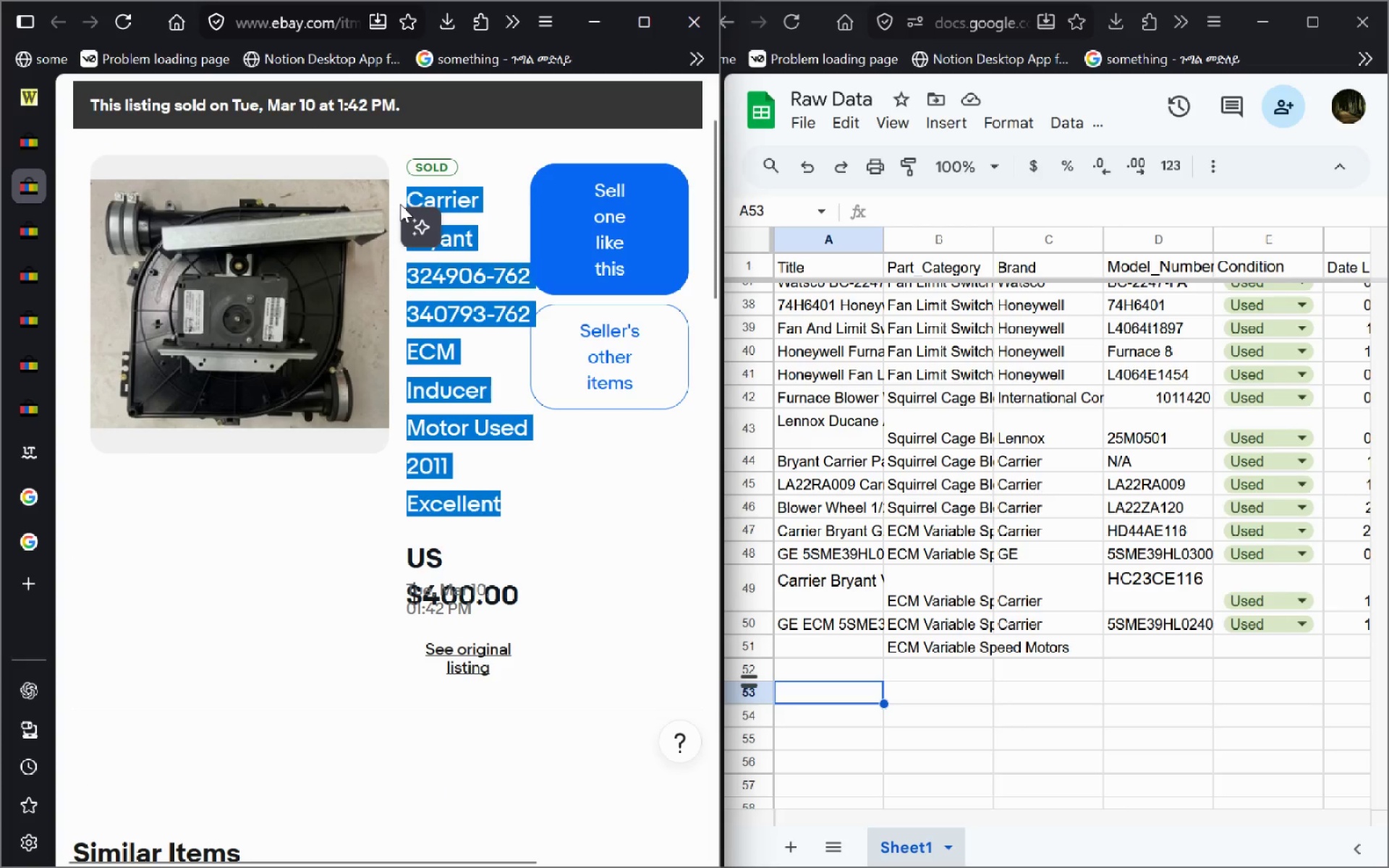 
key(Control+C)
 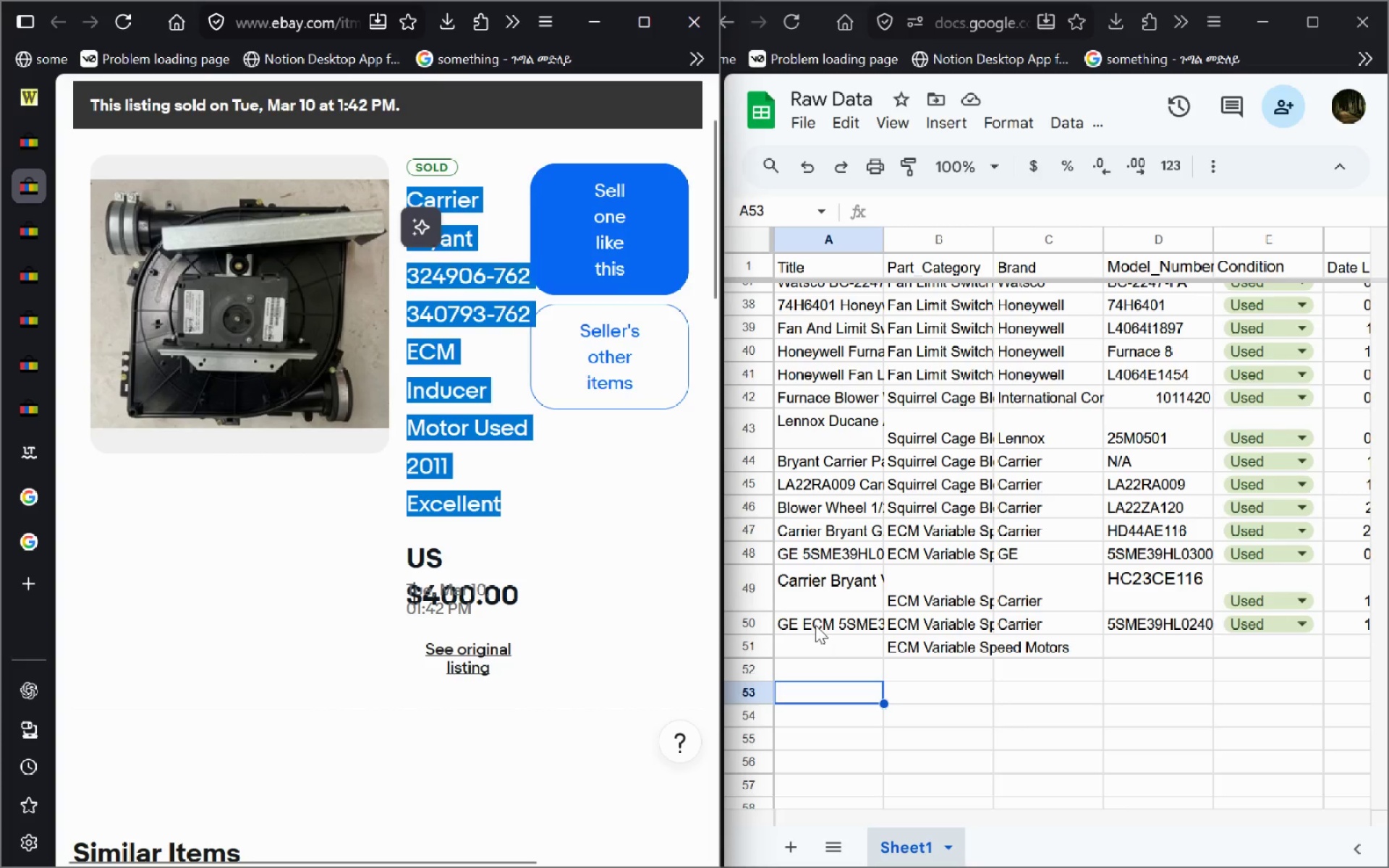 
left_click([798, 639])
 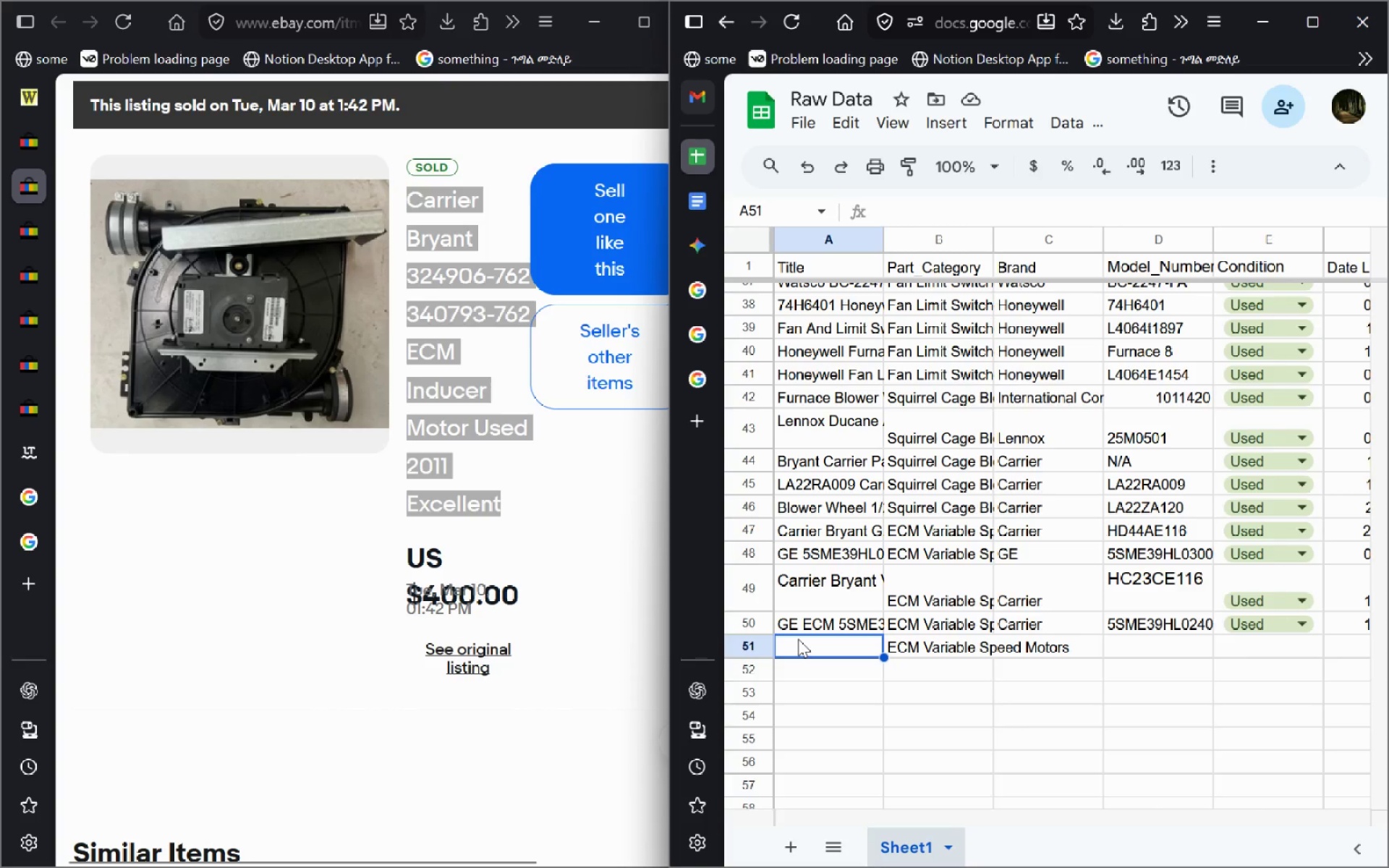 
key(Control+V)
 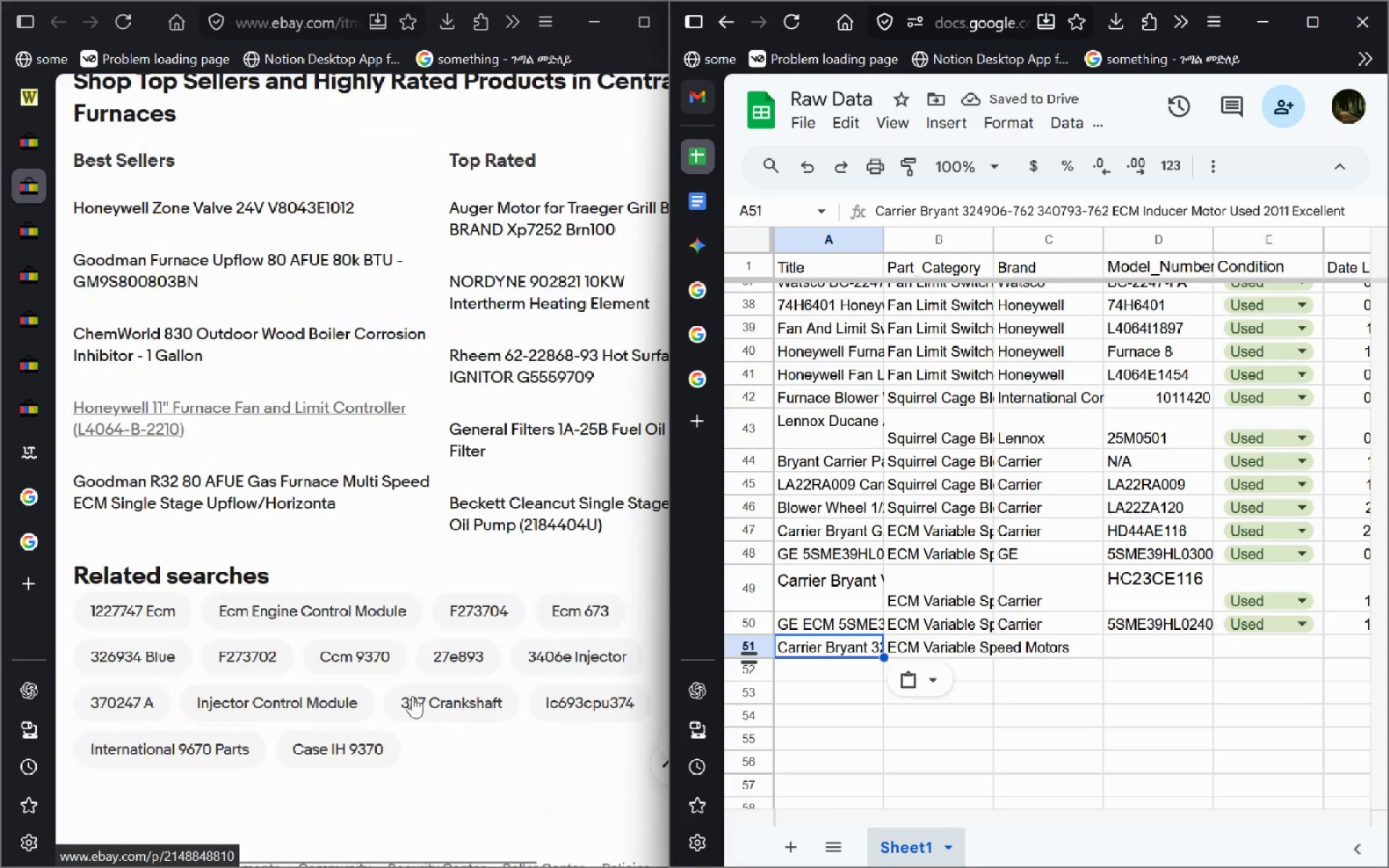 
wait(5.11)
 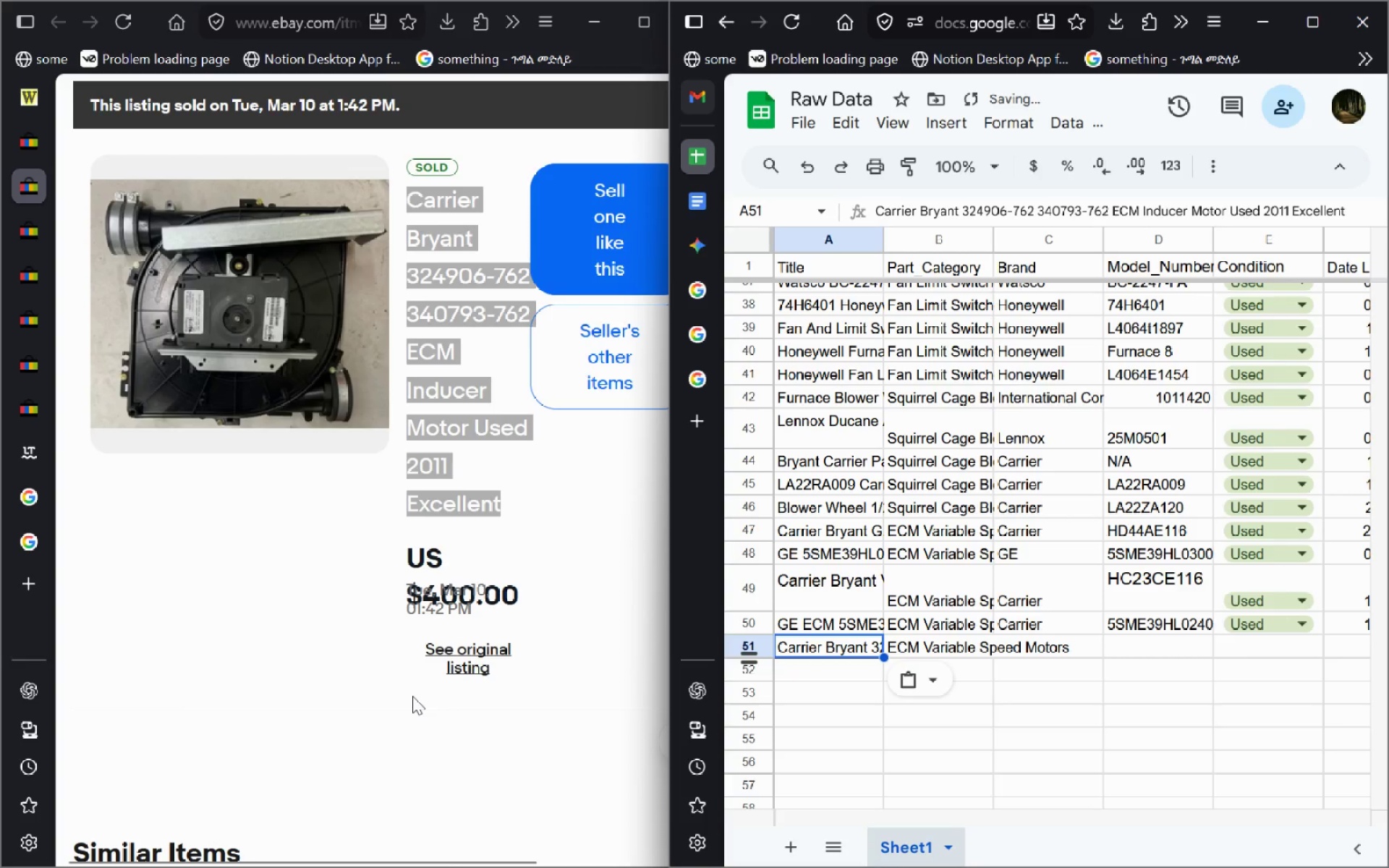 
key(VolumeUp)
 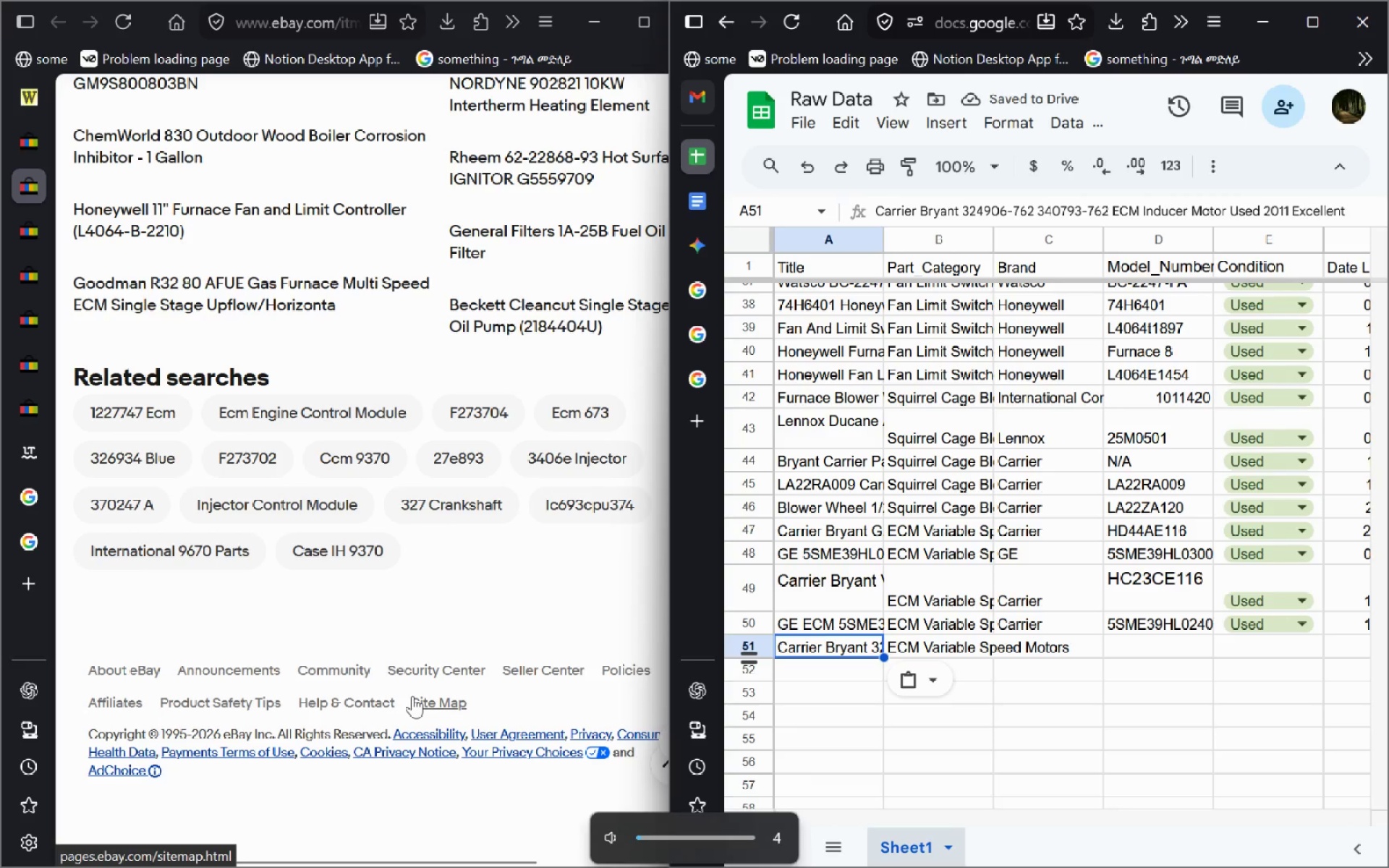 
key(VolumeUp)
 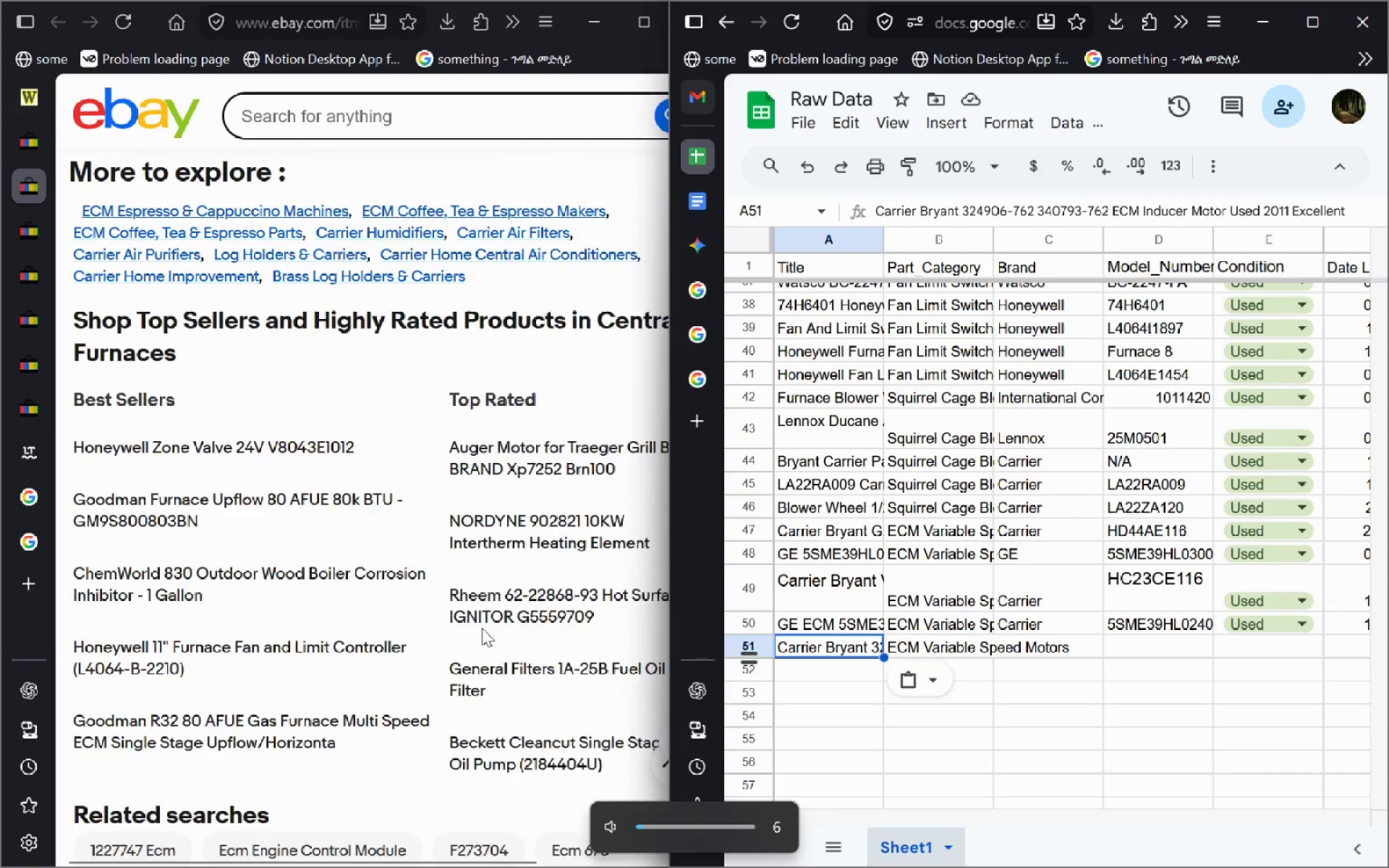 
key(VolumeUp)
 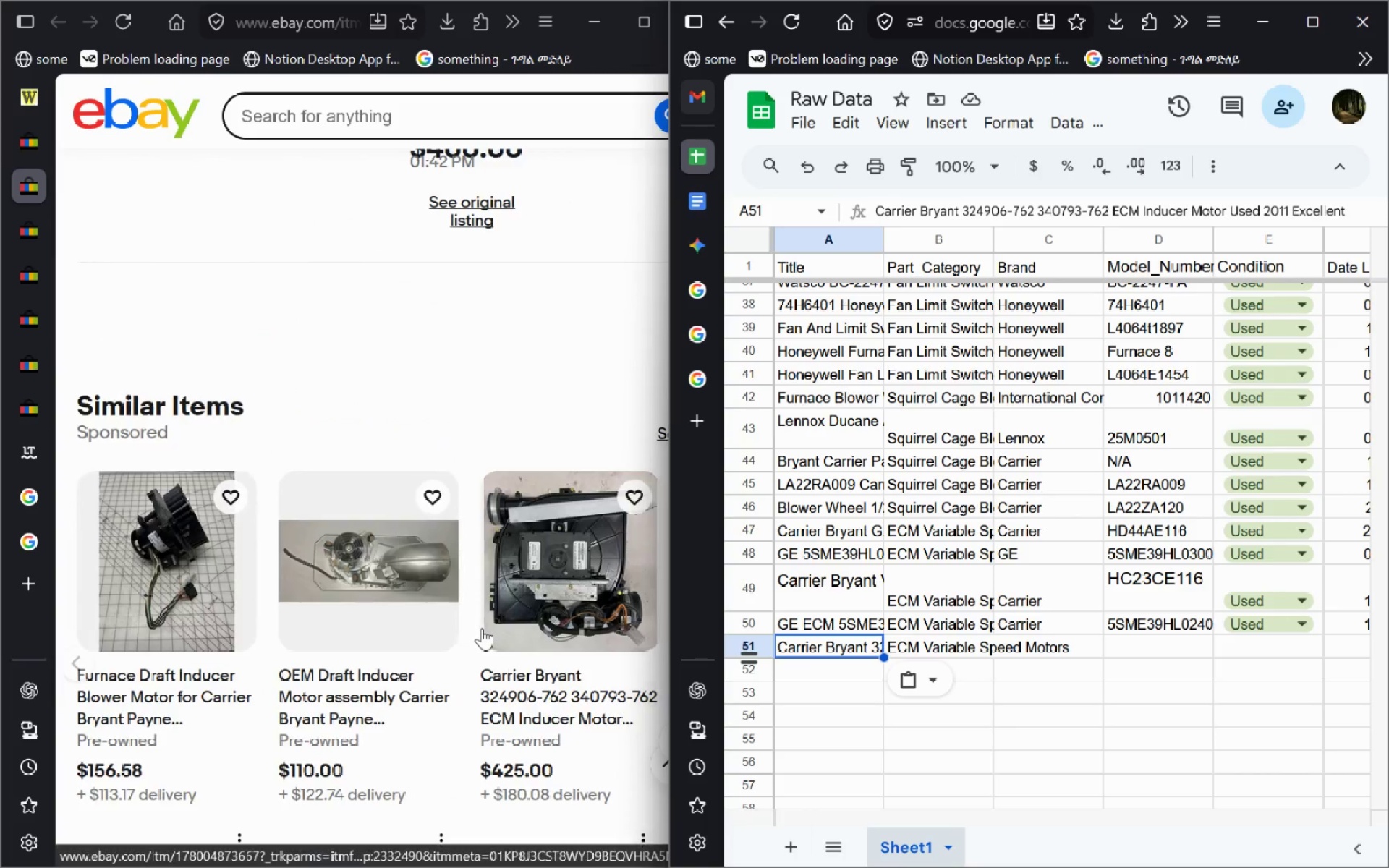 
left_click([472, 477])
 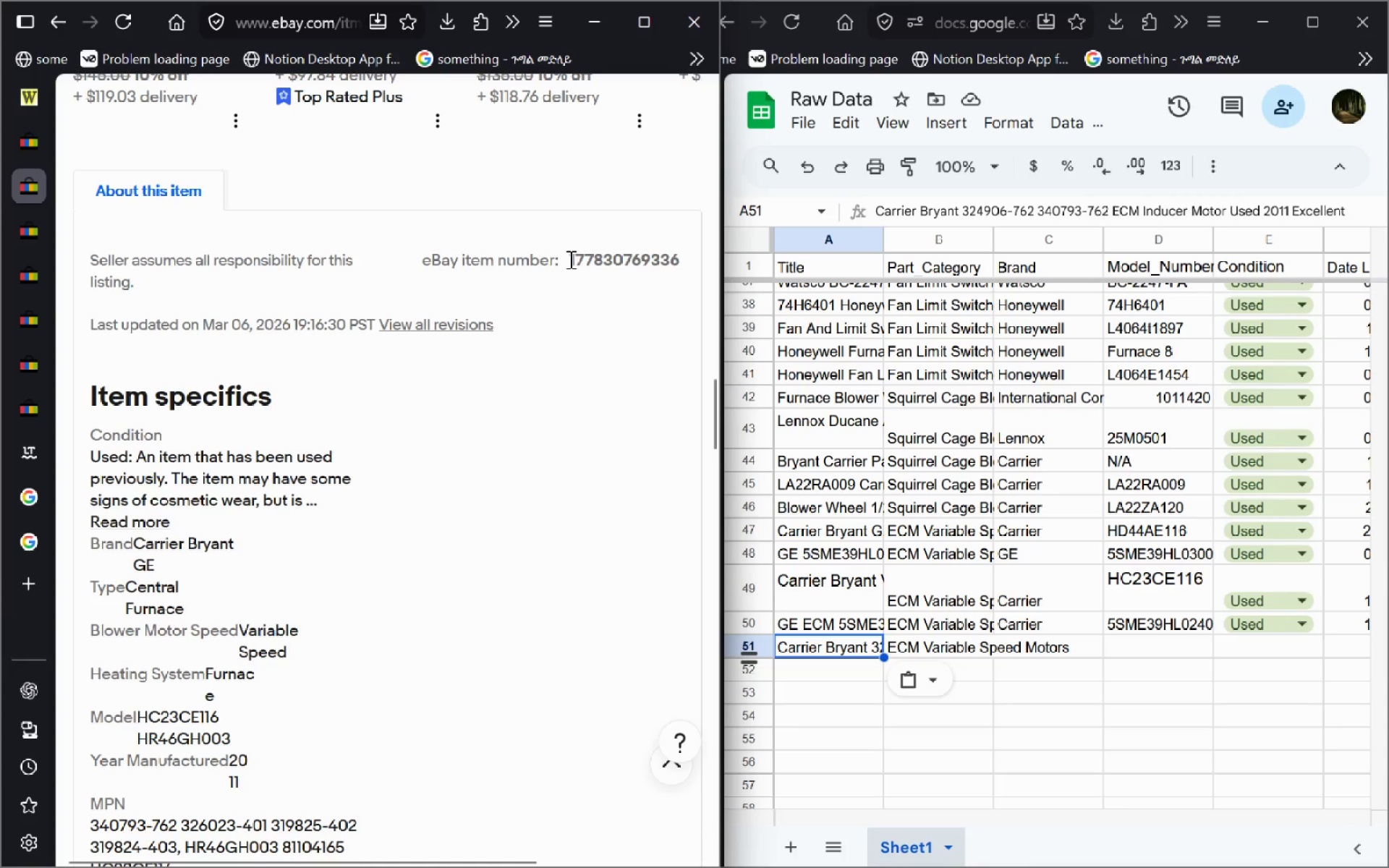 
wait(6.94)
 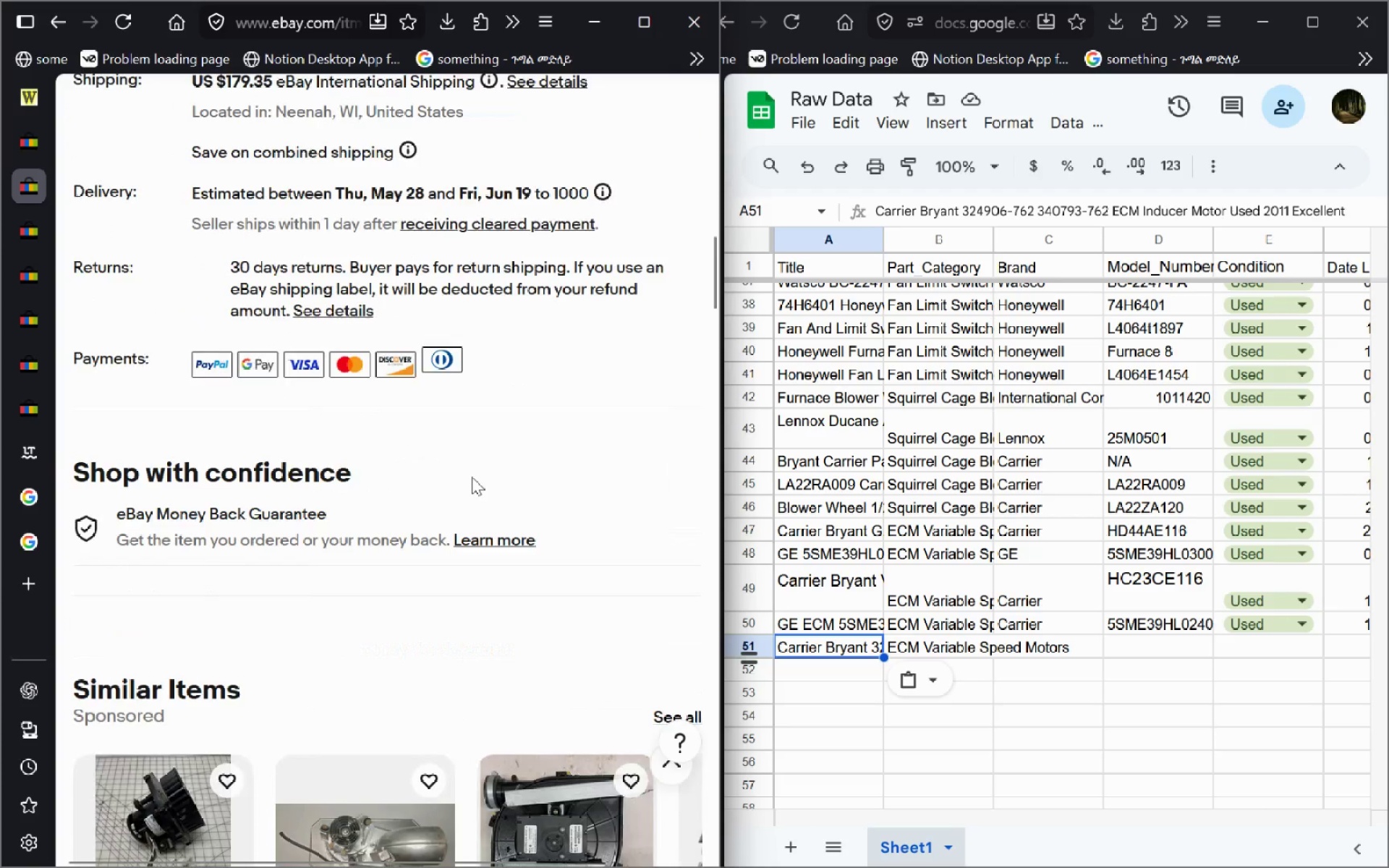 
left_click_drag(start_coordinate=[569, 256], to_coordinate=[687, 258])
 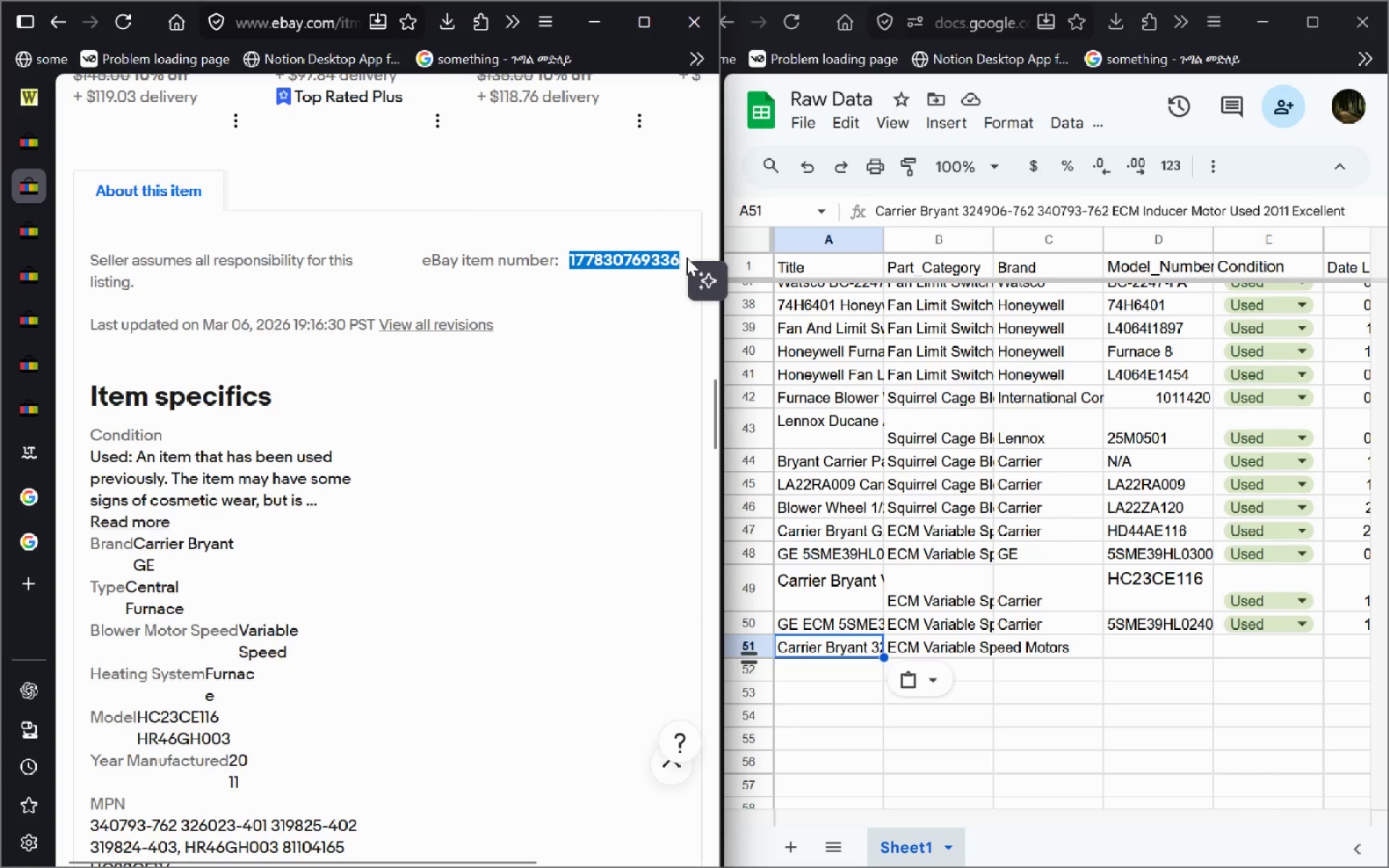 
key(Control+ControlLeft)
 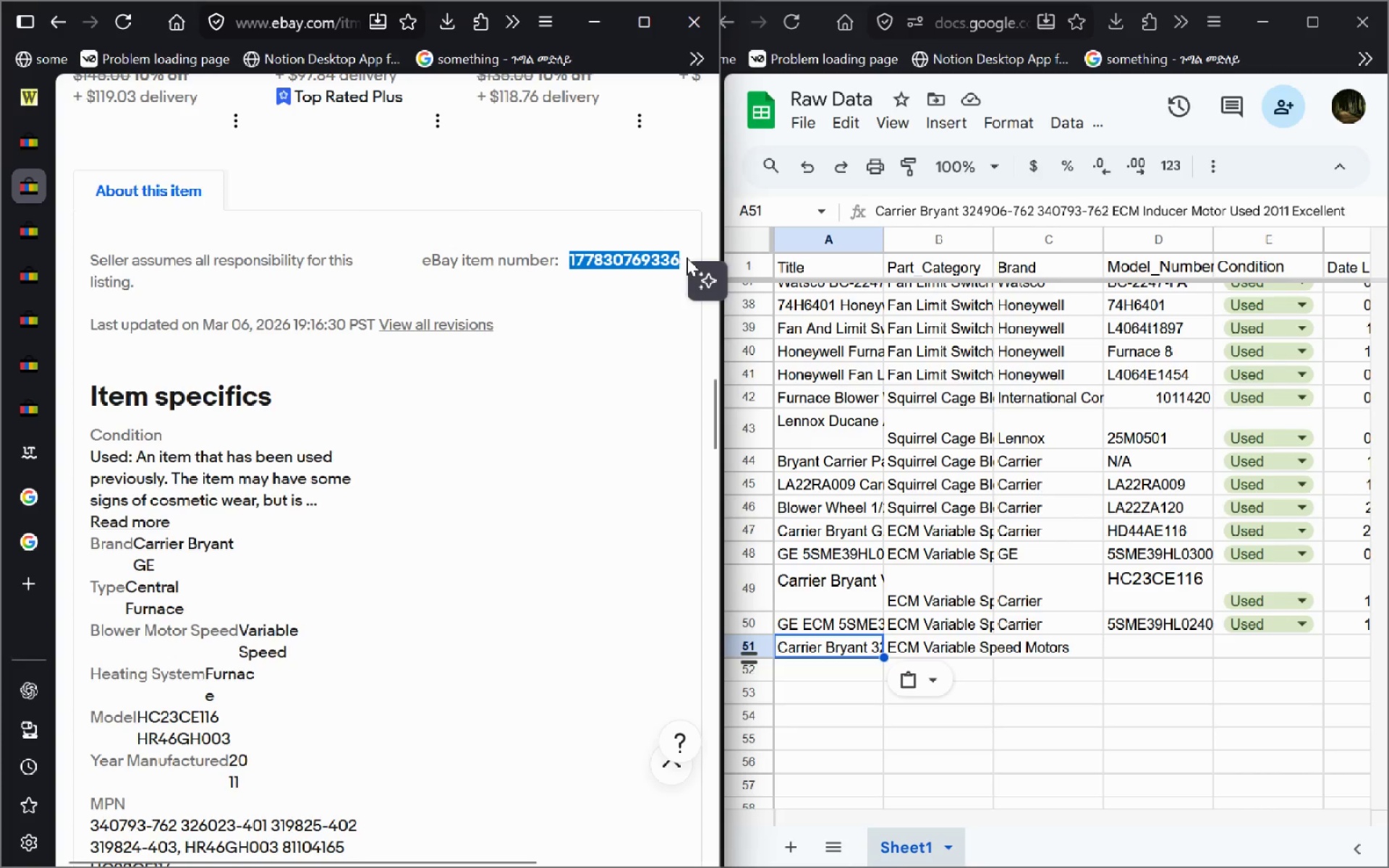 
key(Control+C)
 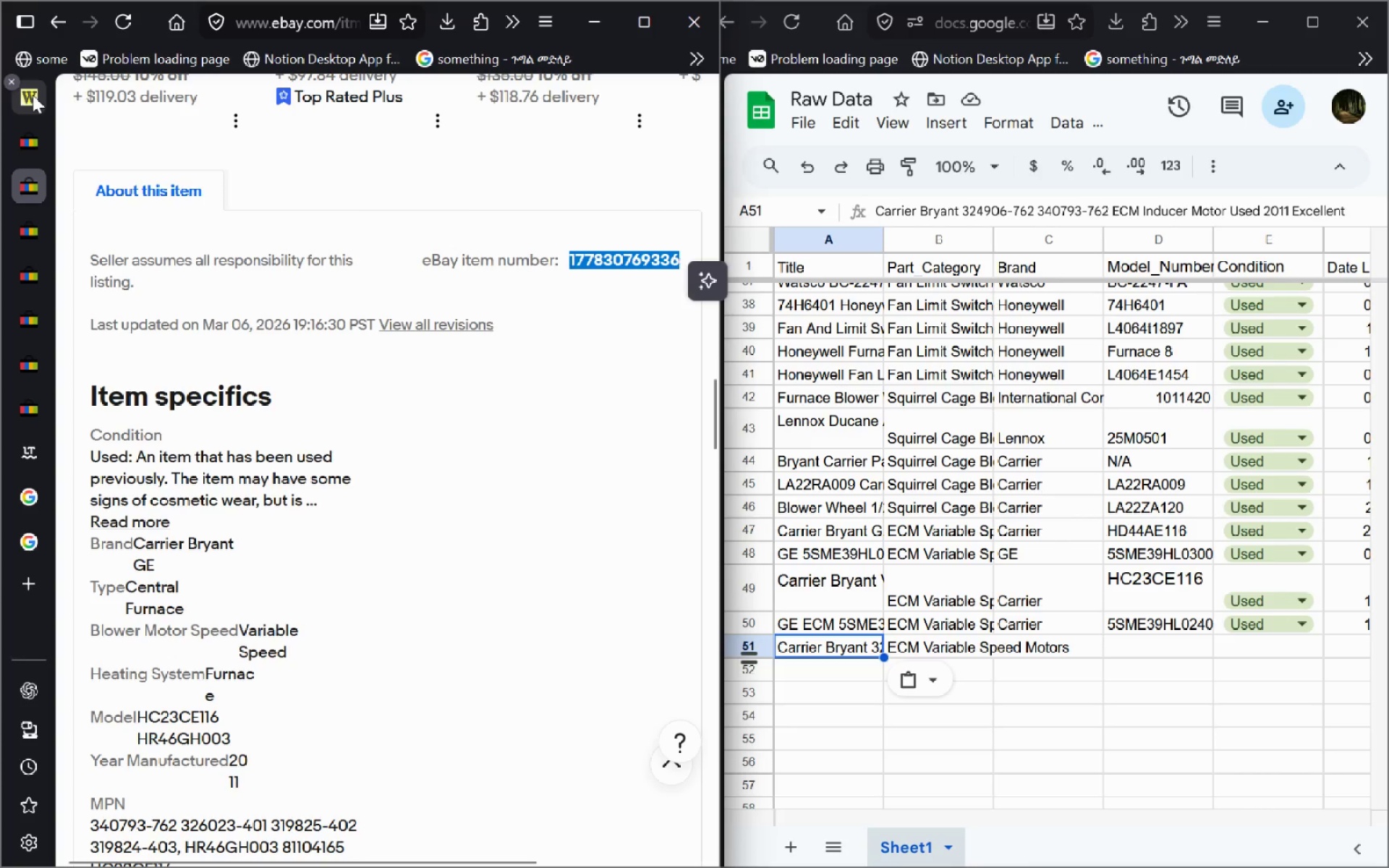 
left_click([33, 95])
 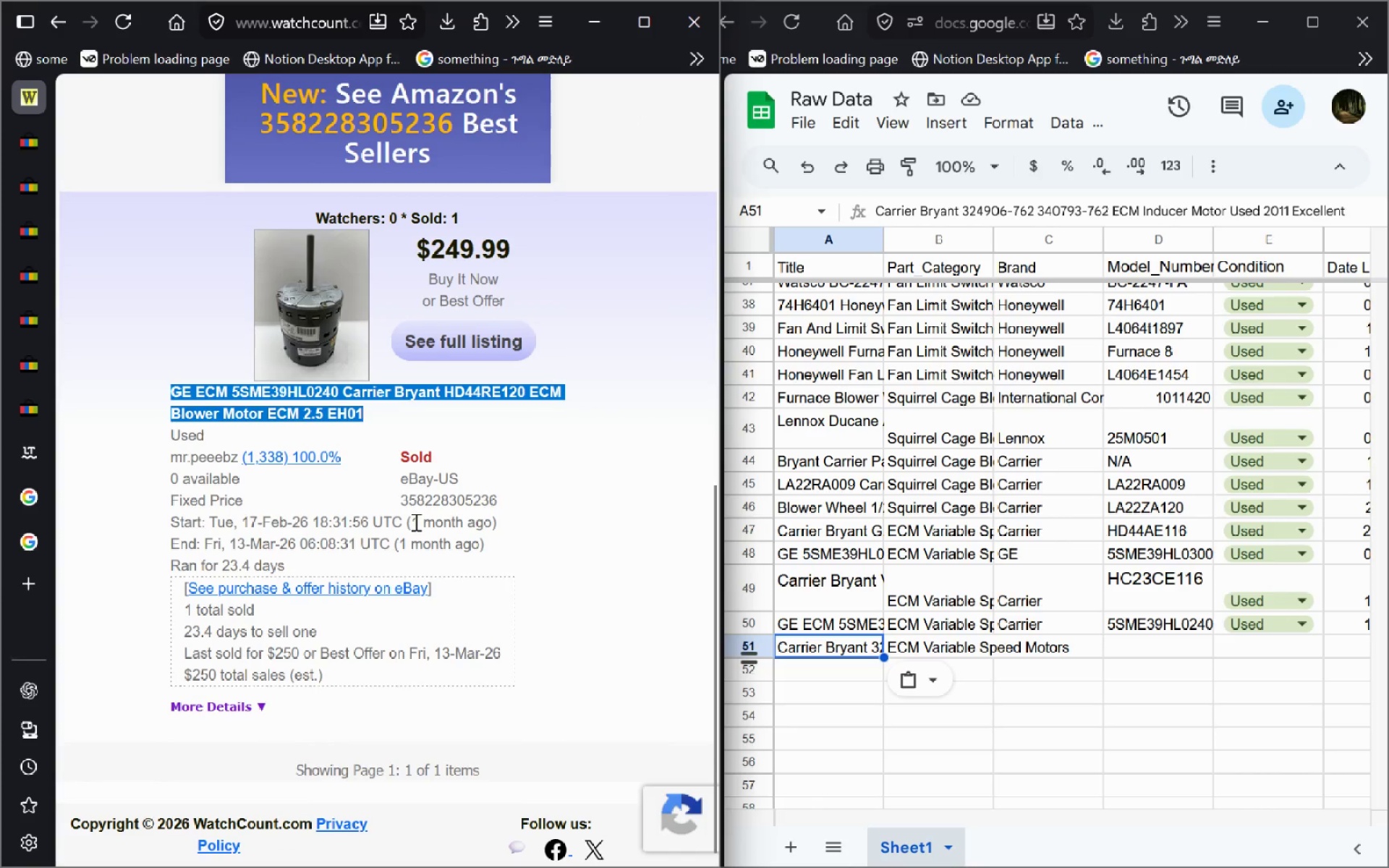 
wait(7.33)
 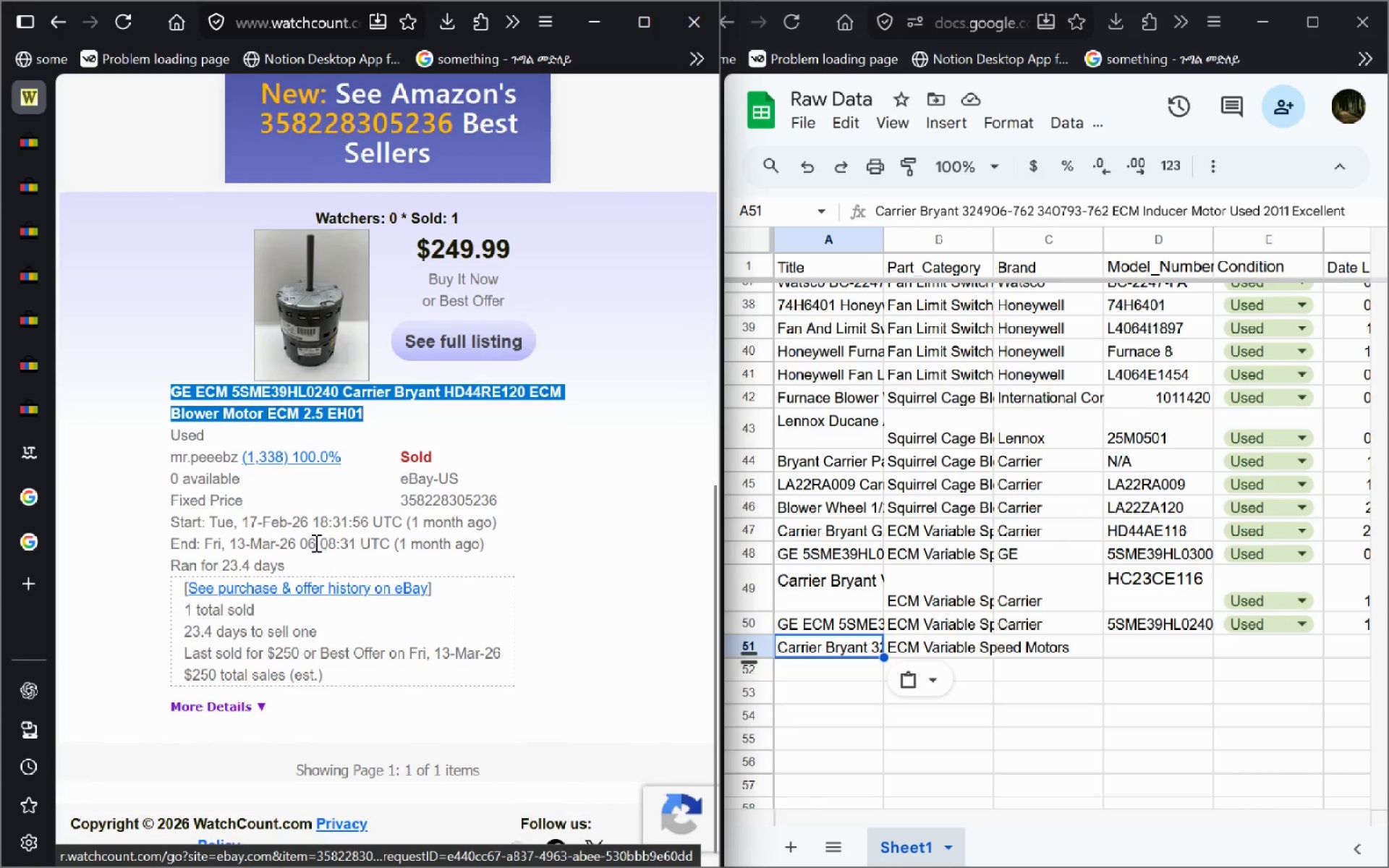 
left_click([325, 271])
 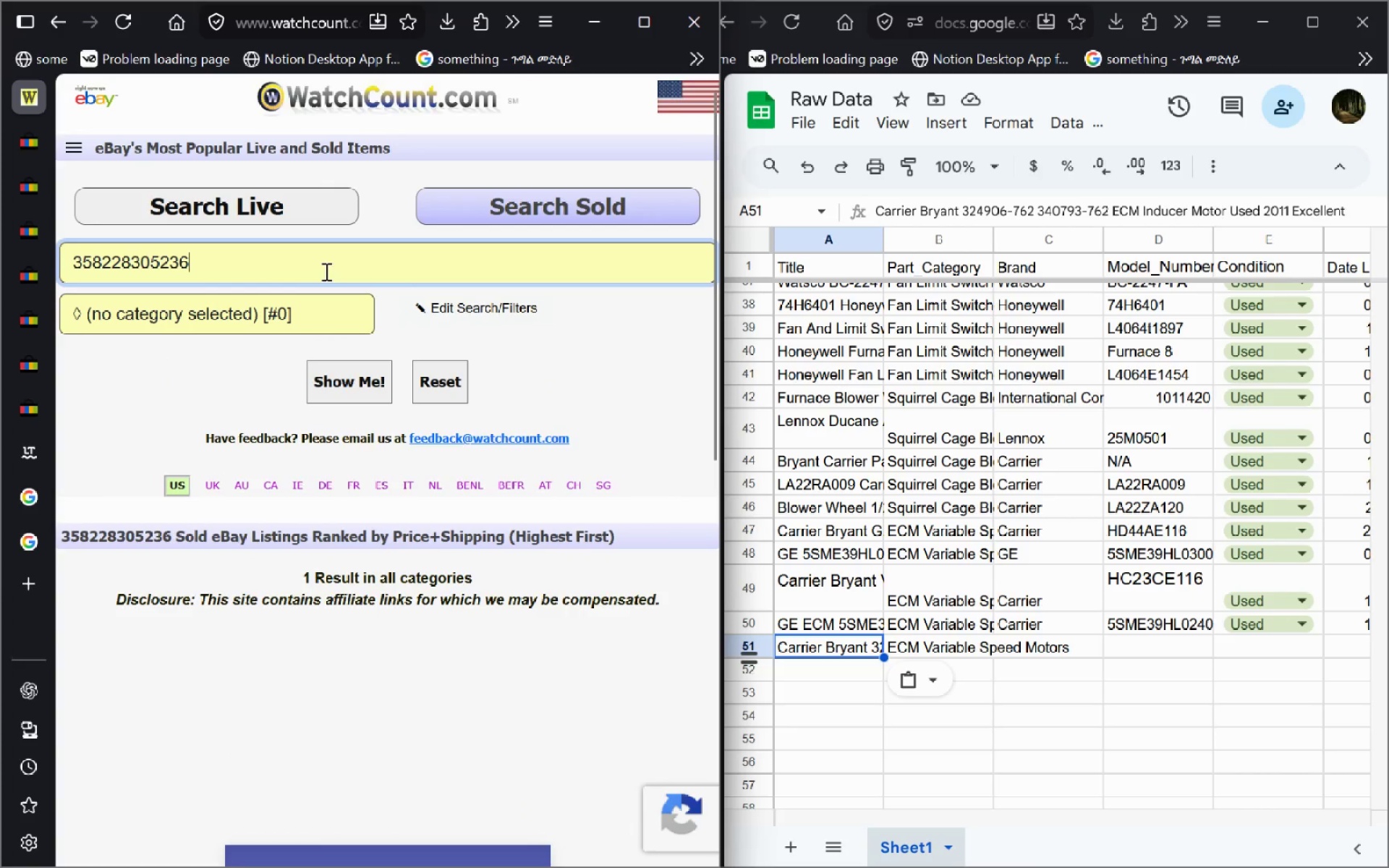 
key(Control+A)
 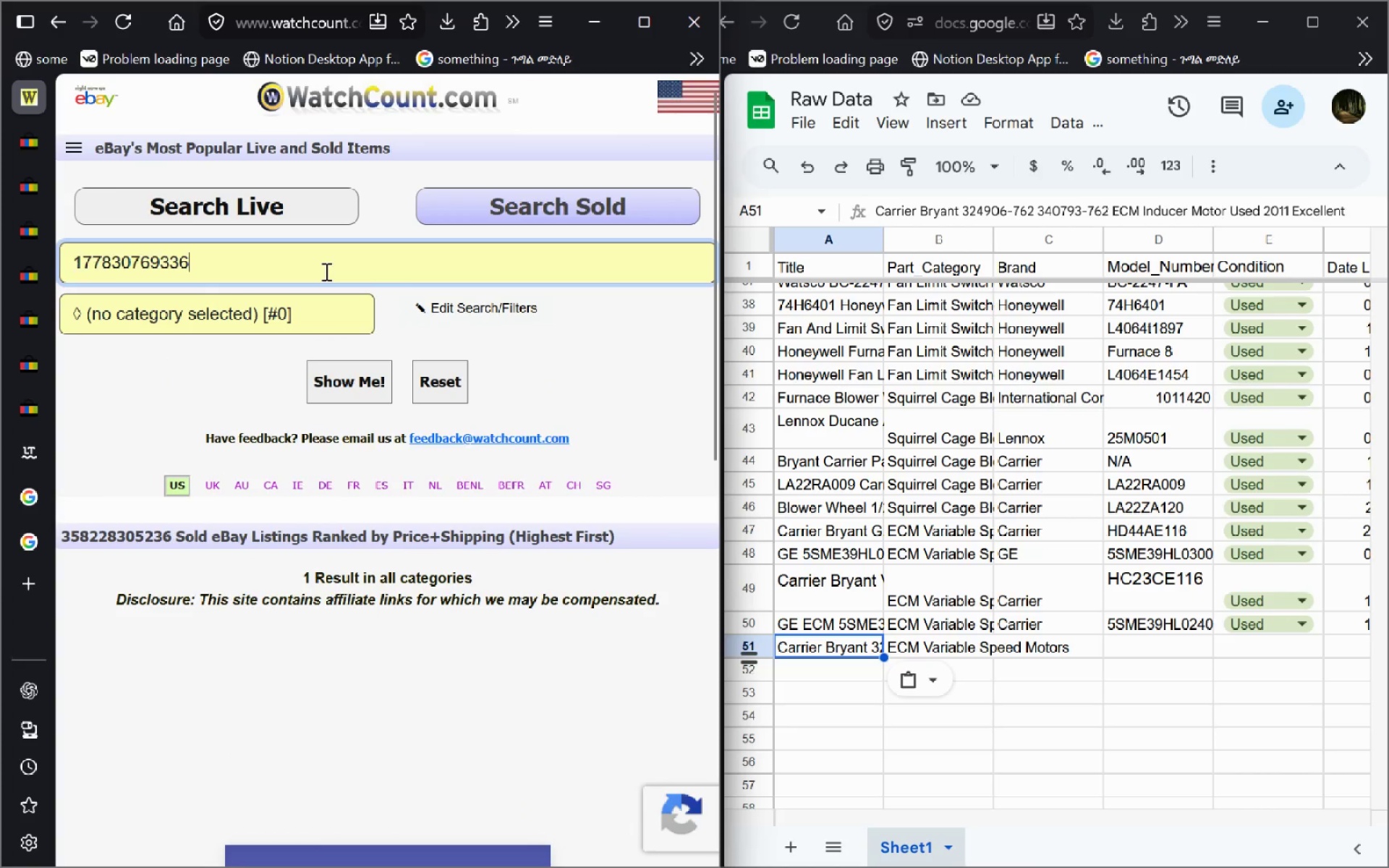 
key(Control+V)
 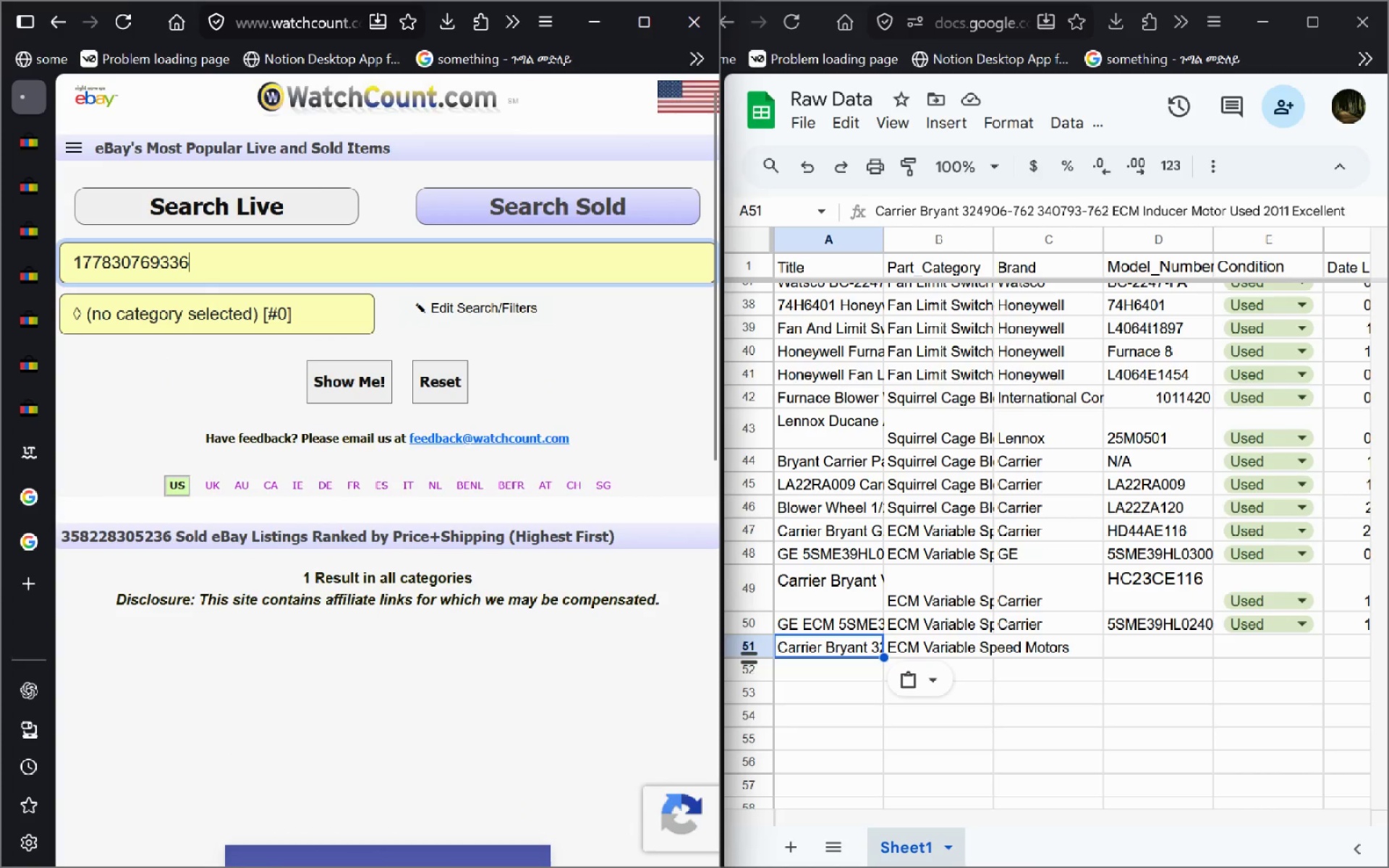 
key(Enter)
 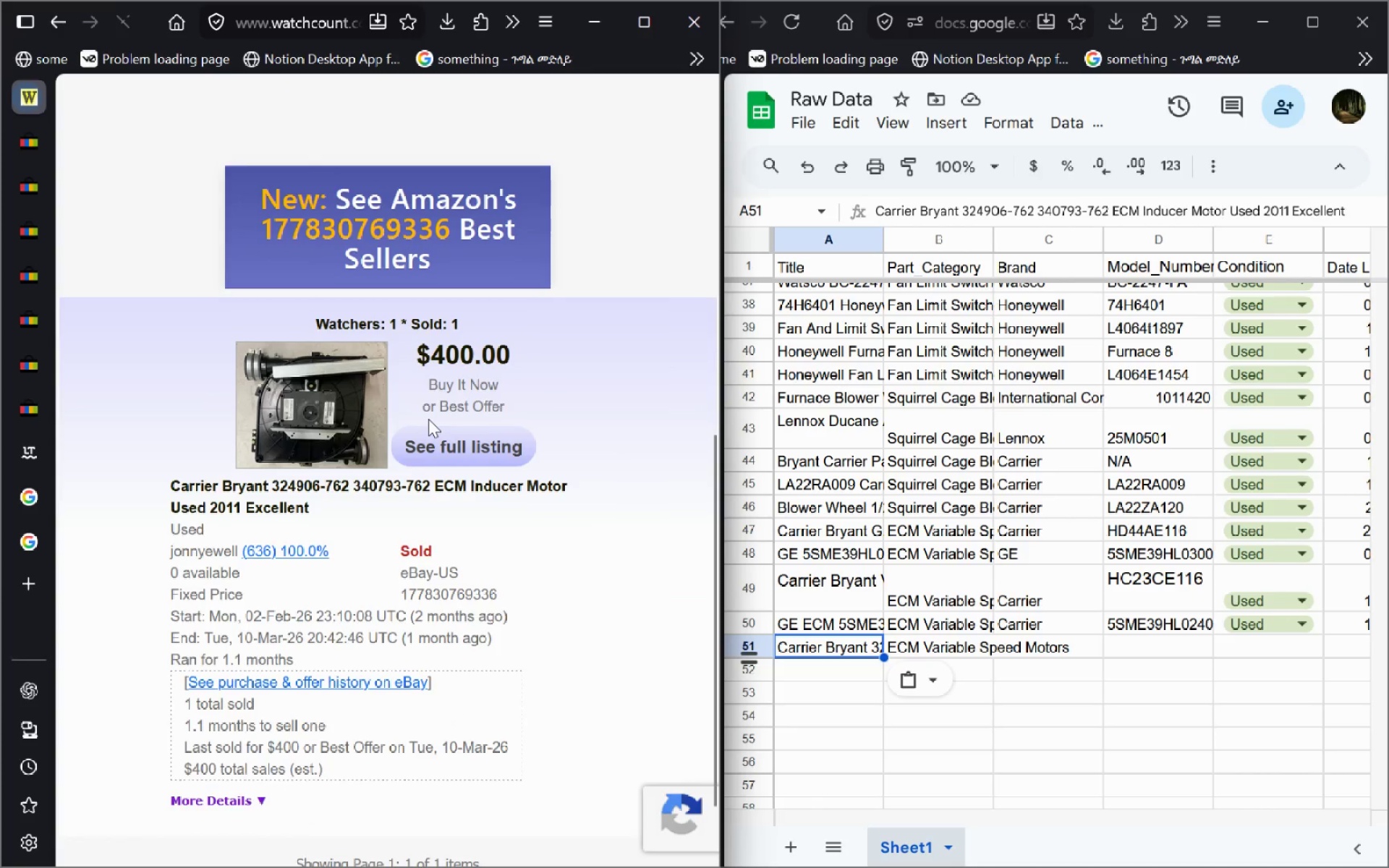 
left_click_drag(start_coordinate=[312, 420], to_coordinate=[159, 399])
 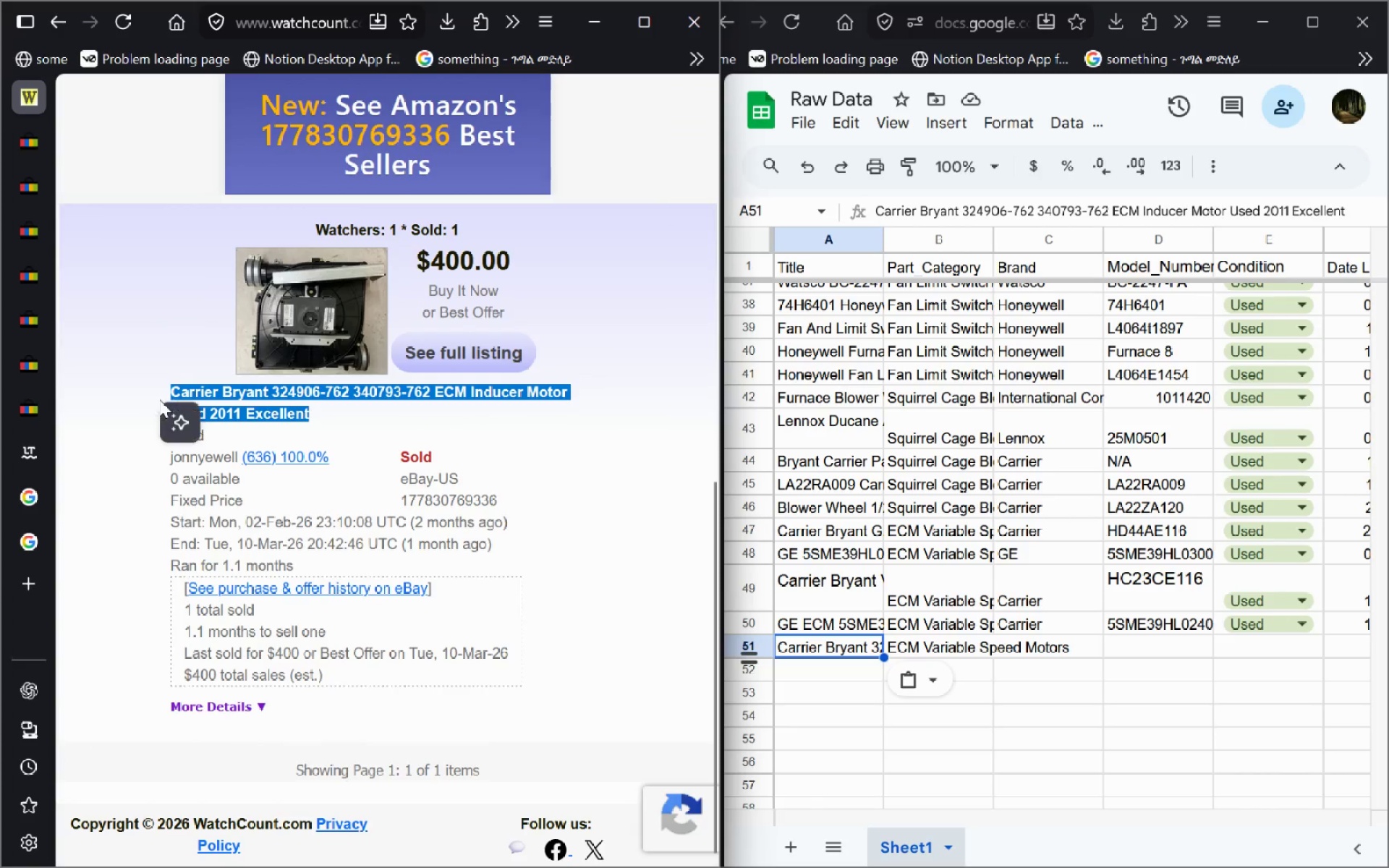 
key(Control+ControlLeft)
 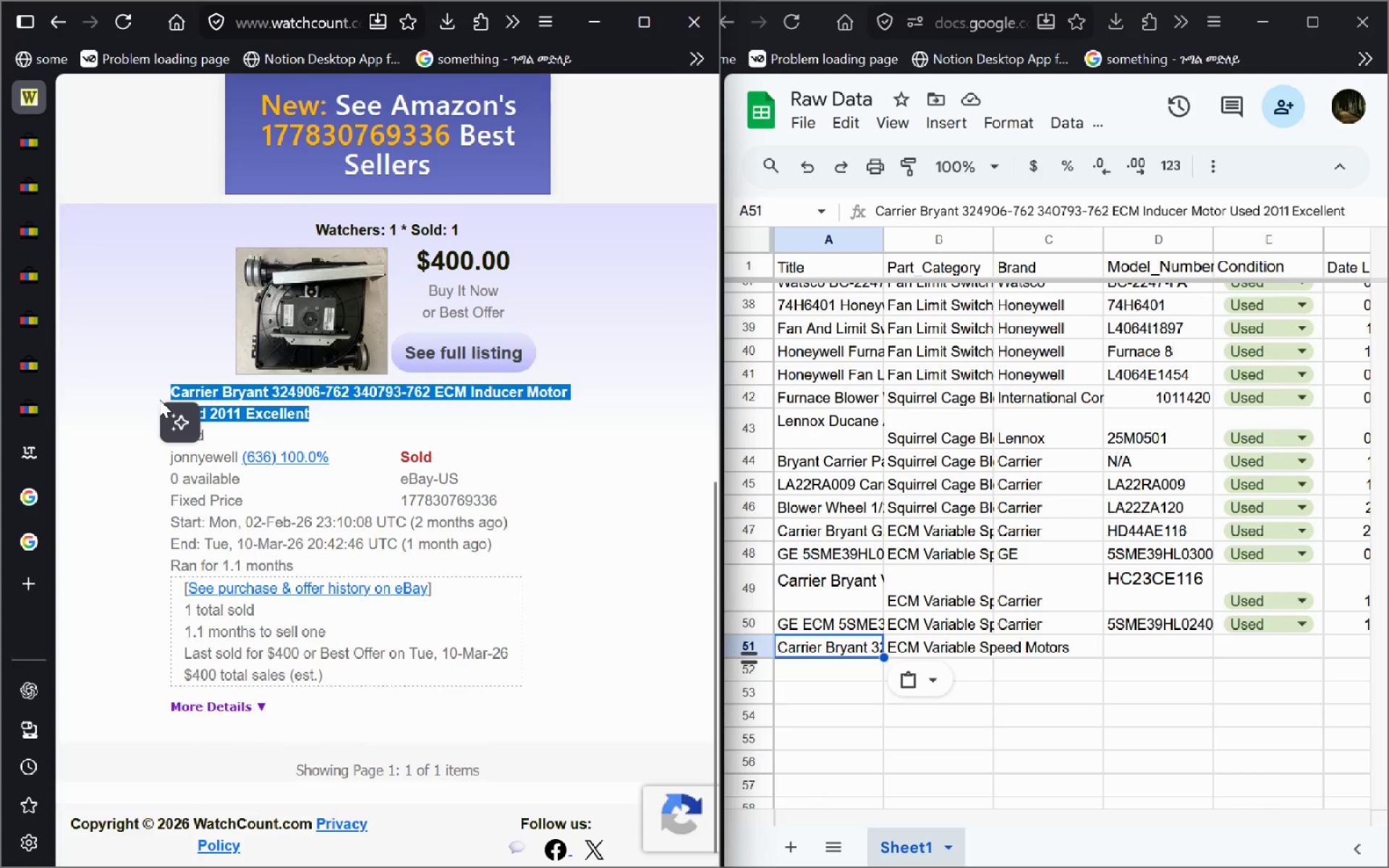 
key(Control+C)
 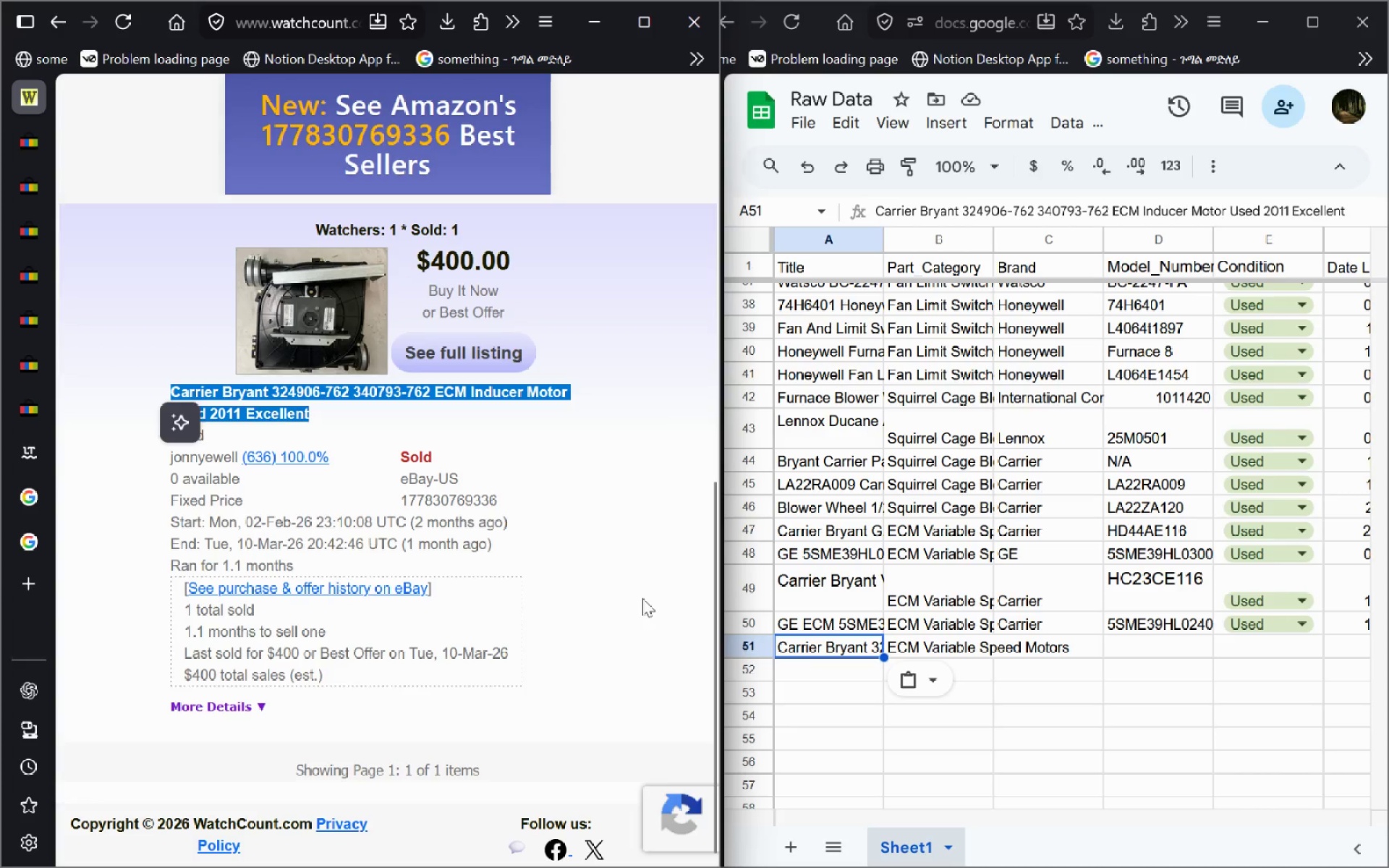 
left_click([583, 487])
 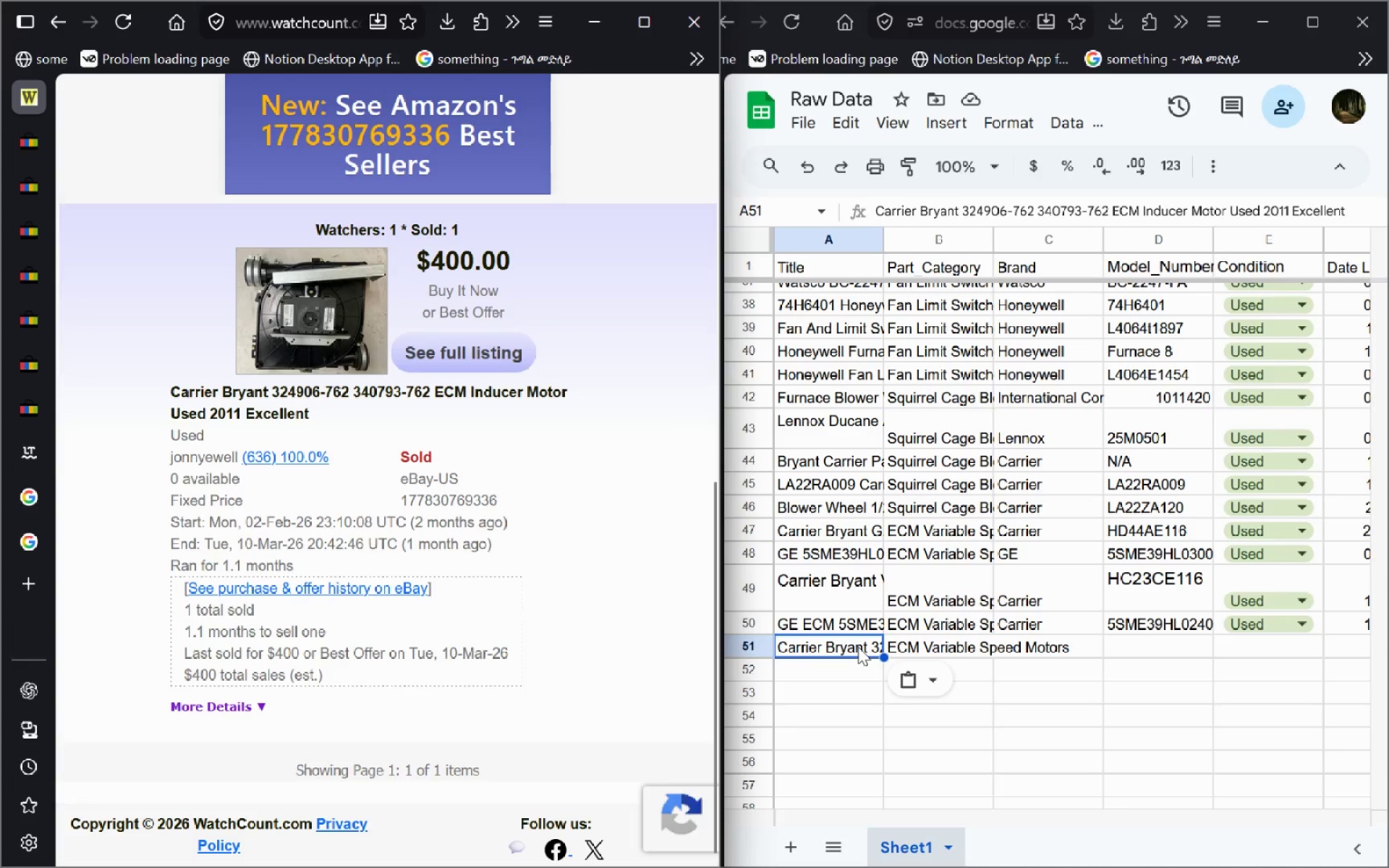 
double_click([858, 647])
 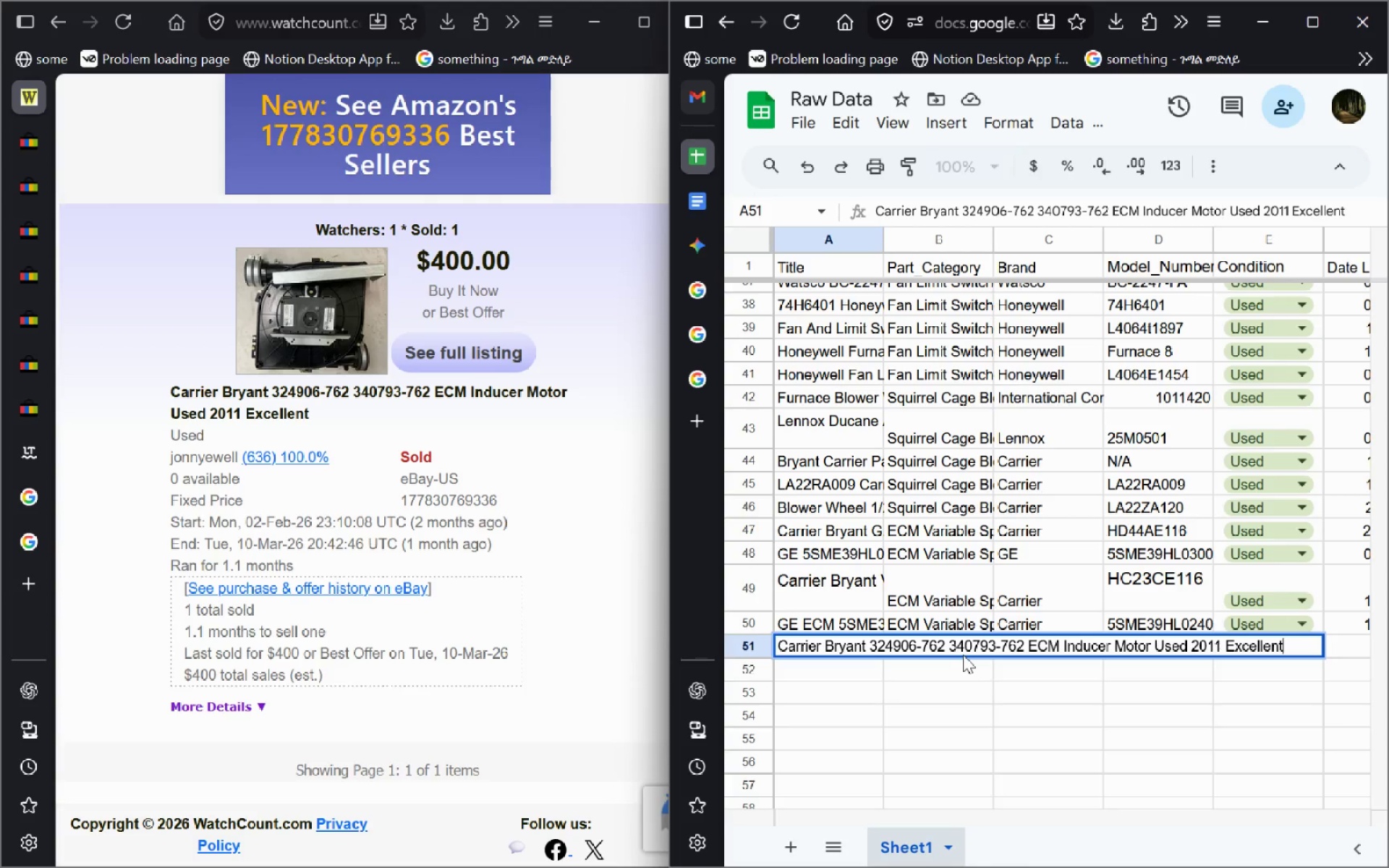 
left_click([961, 652])
 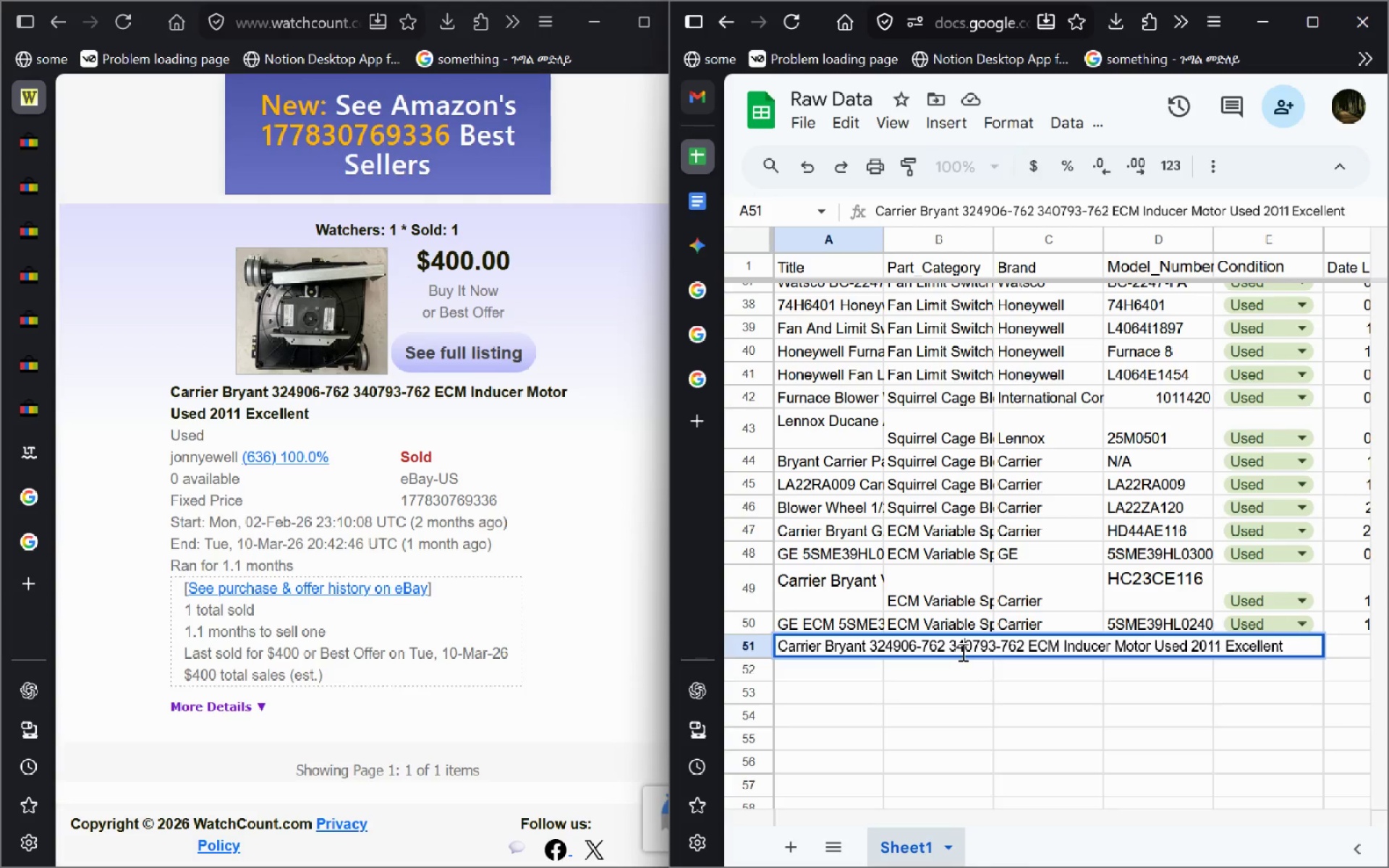 
hold_key(key=ControlLeft, duration=0.59)
 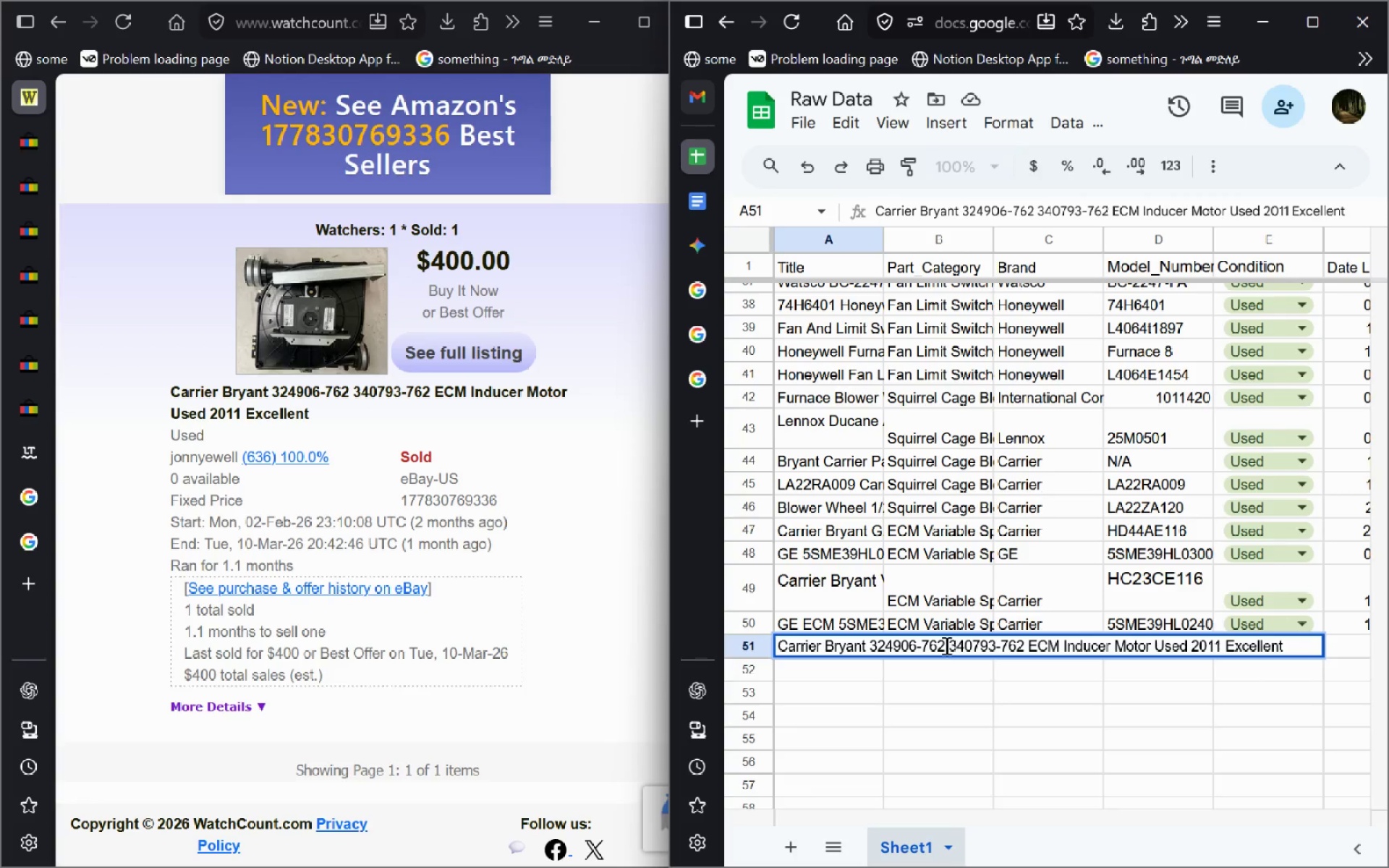 
left_click_drag(start_coordinate=[943, 645], to_coordinate=[870, 643])
 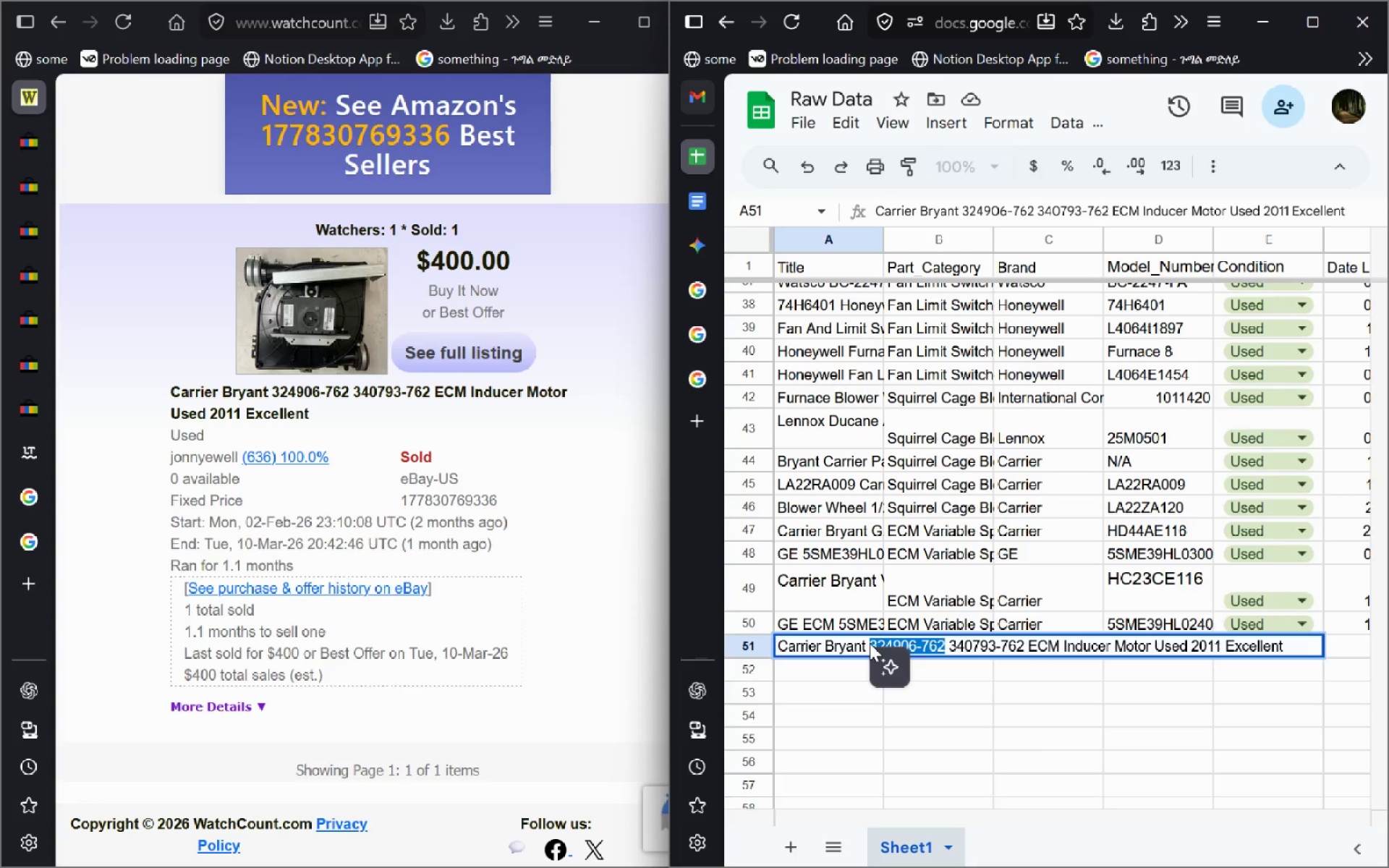 
key(Control+C)
 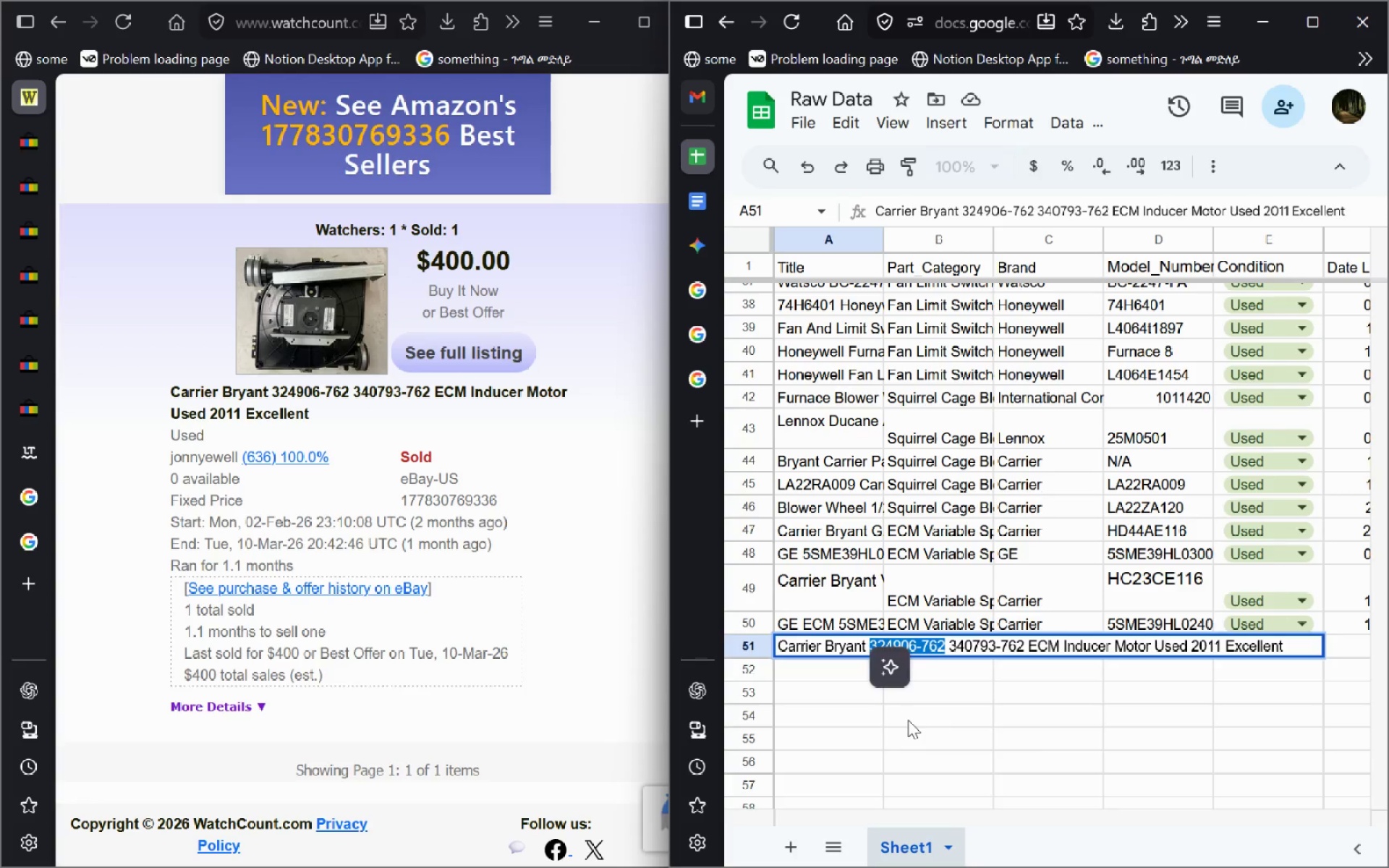 
left_click([908, 720])
 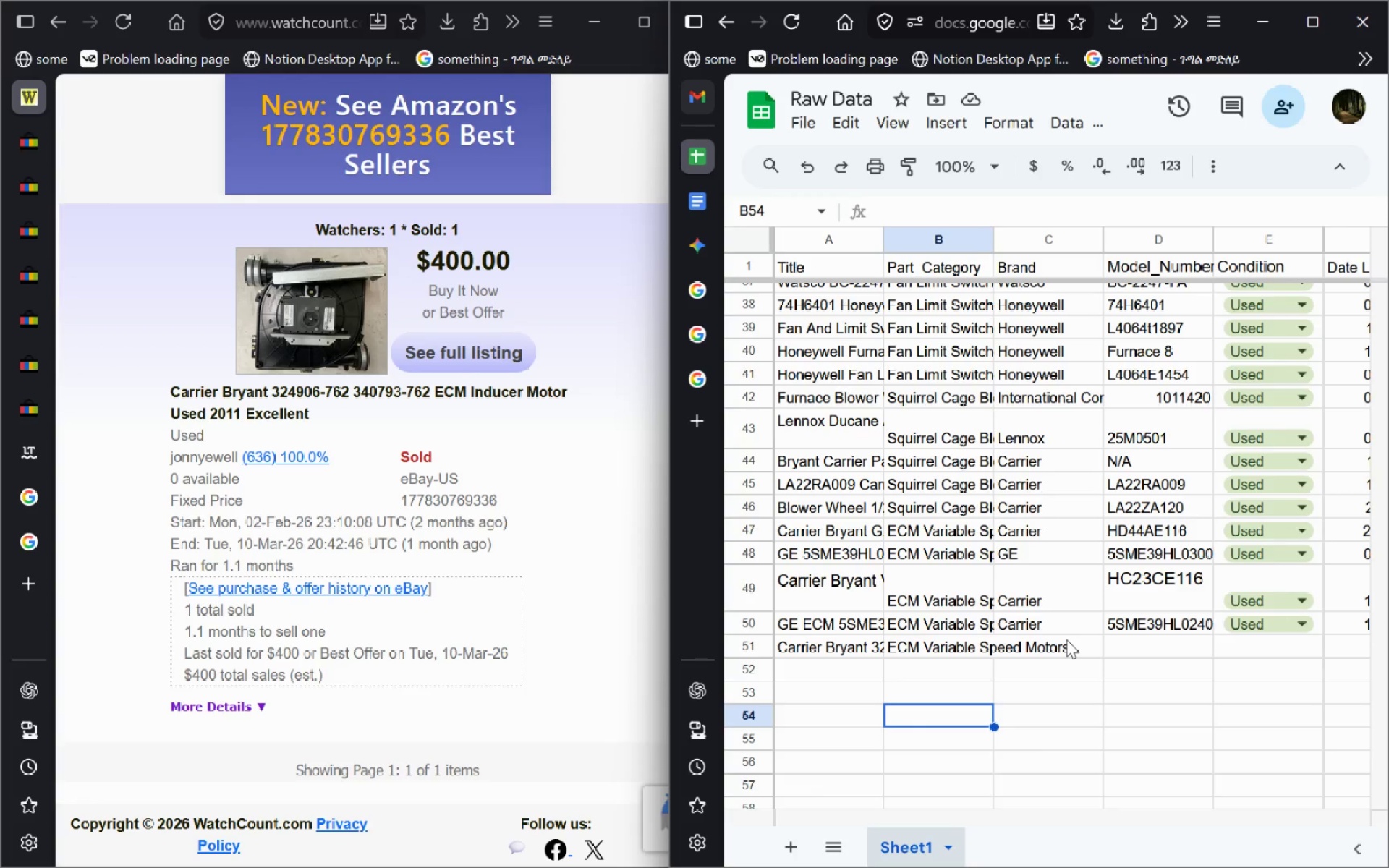 
left_click([1066, 639])
 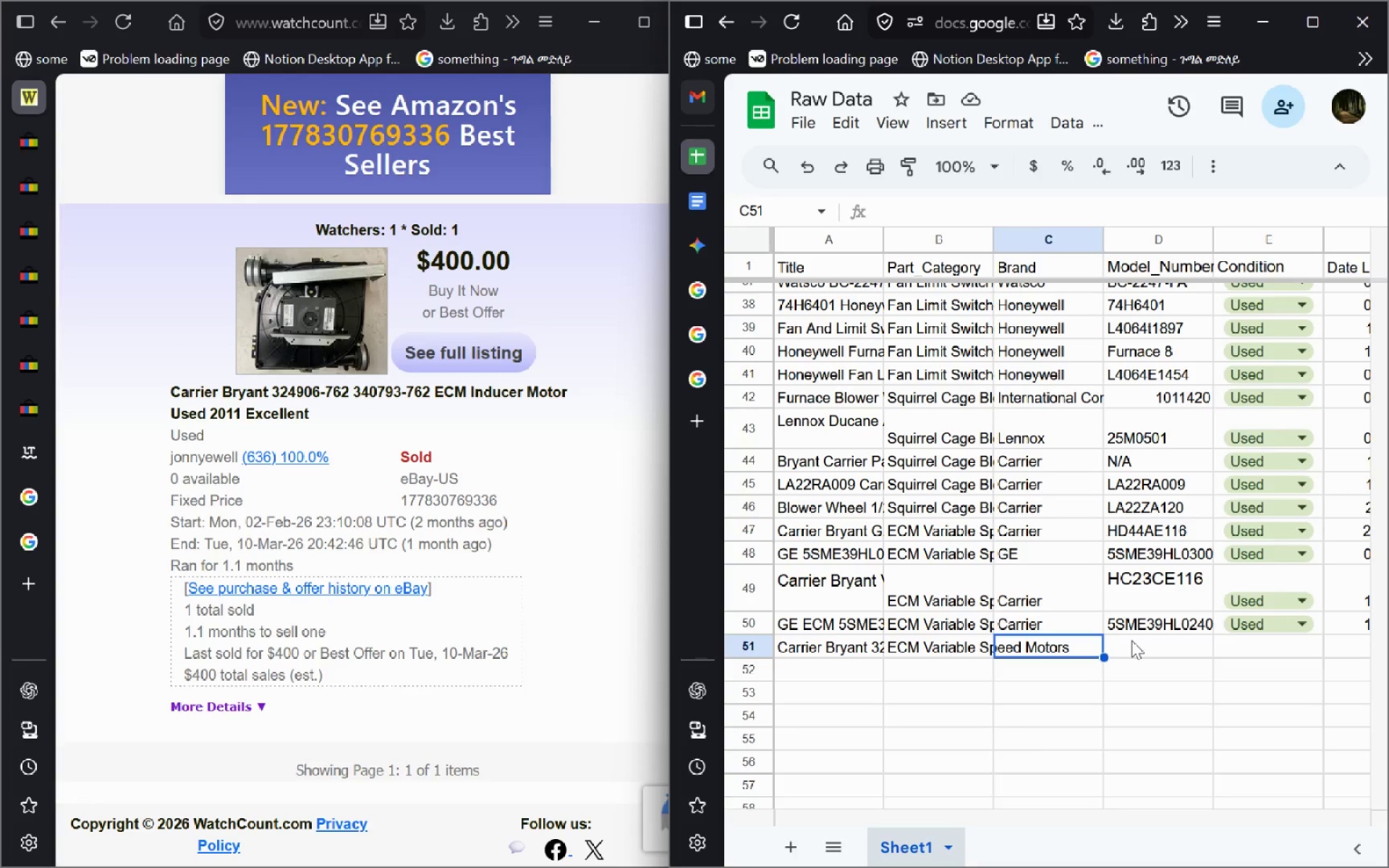 
left_click([1131, 640])
 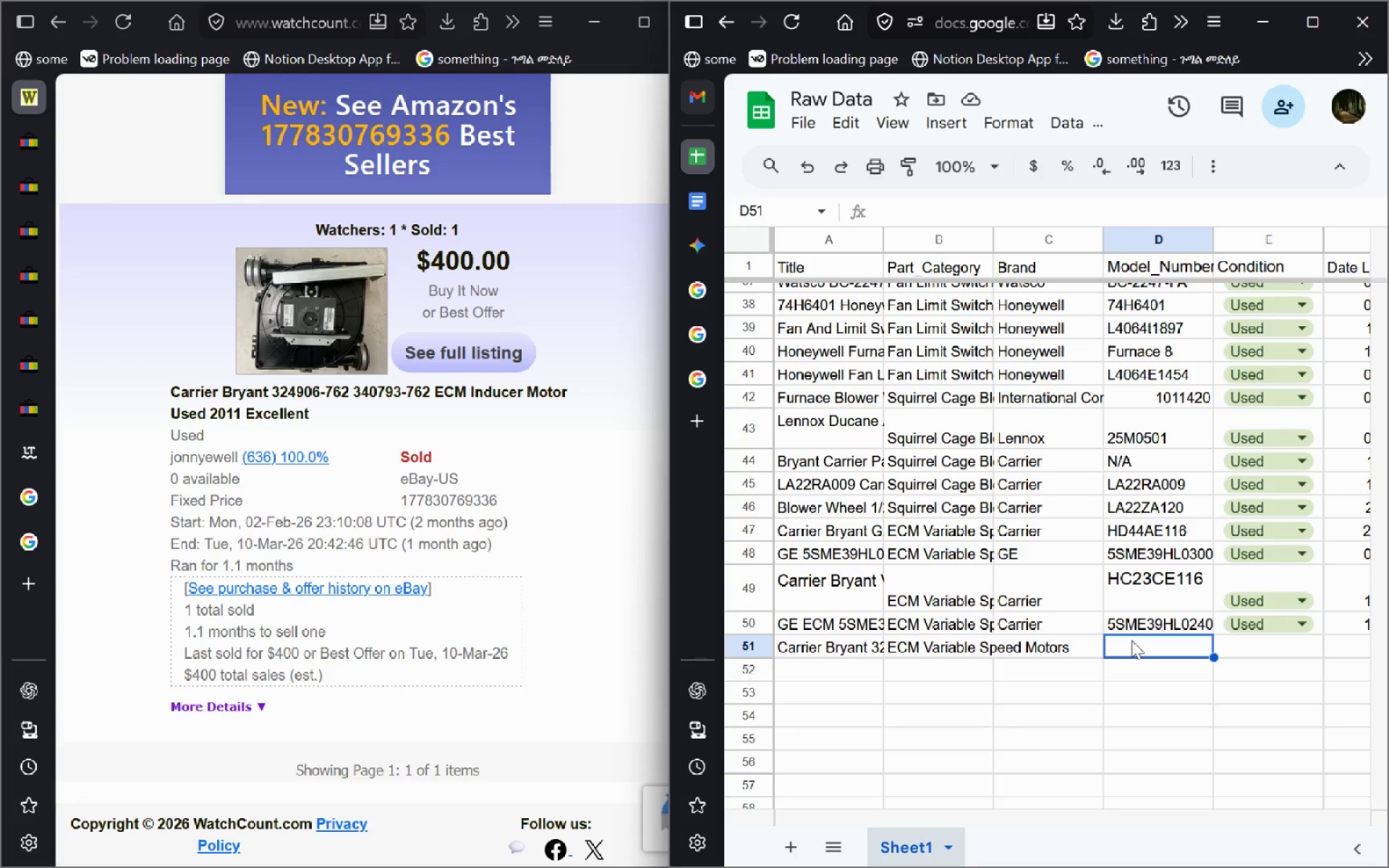 
key(Control+V)
 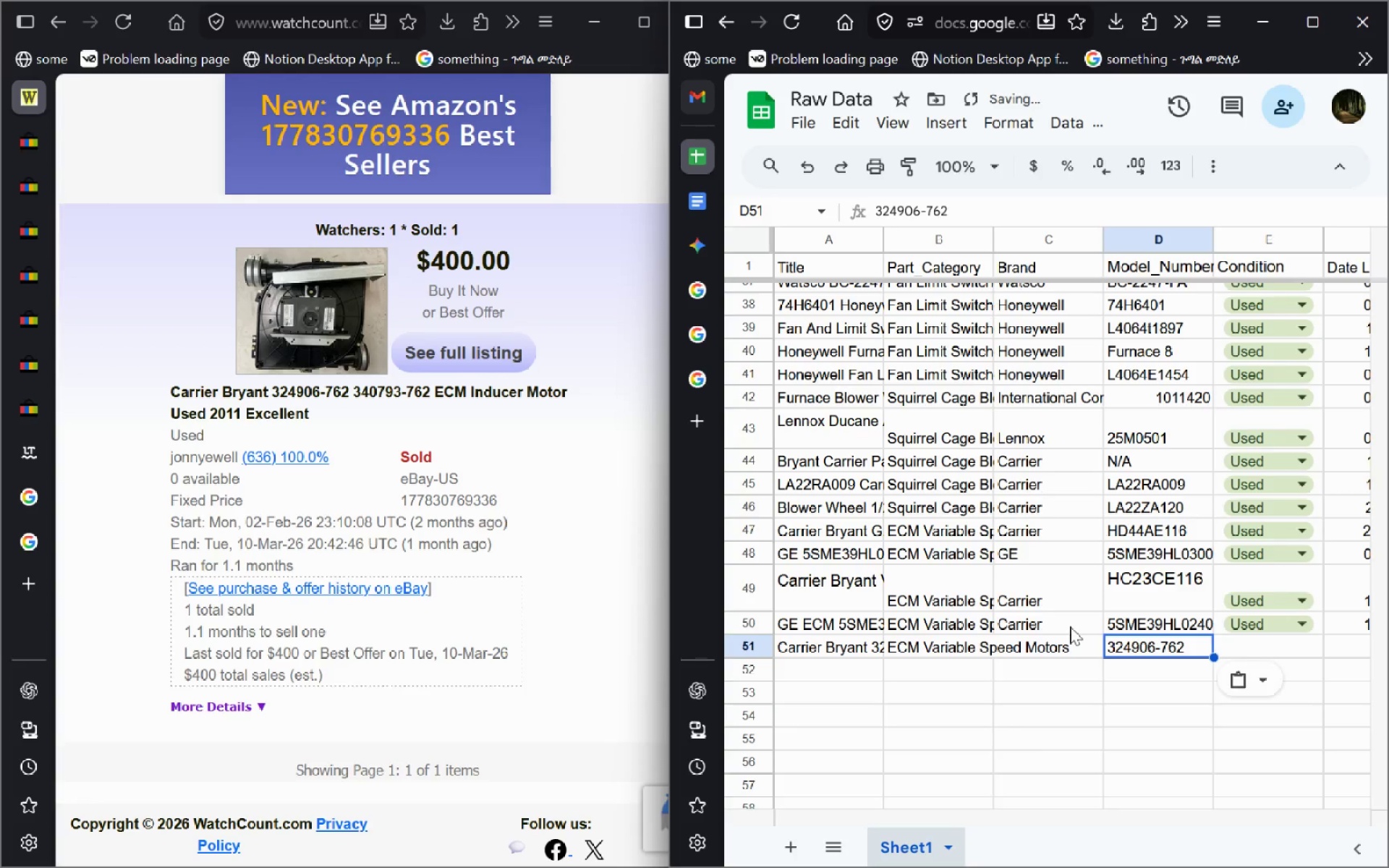 
left_click_drag(start_coordinate=[1070, 626], to_coordinate=[1084, 627])
 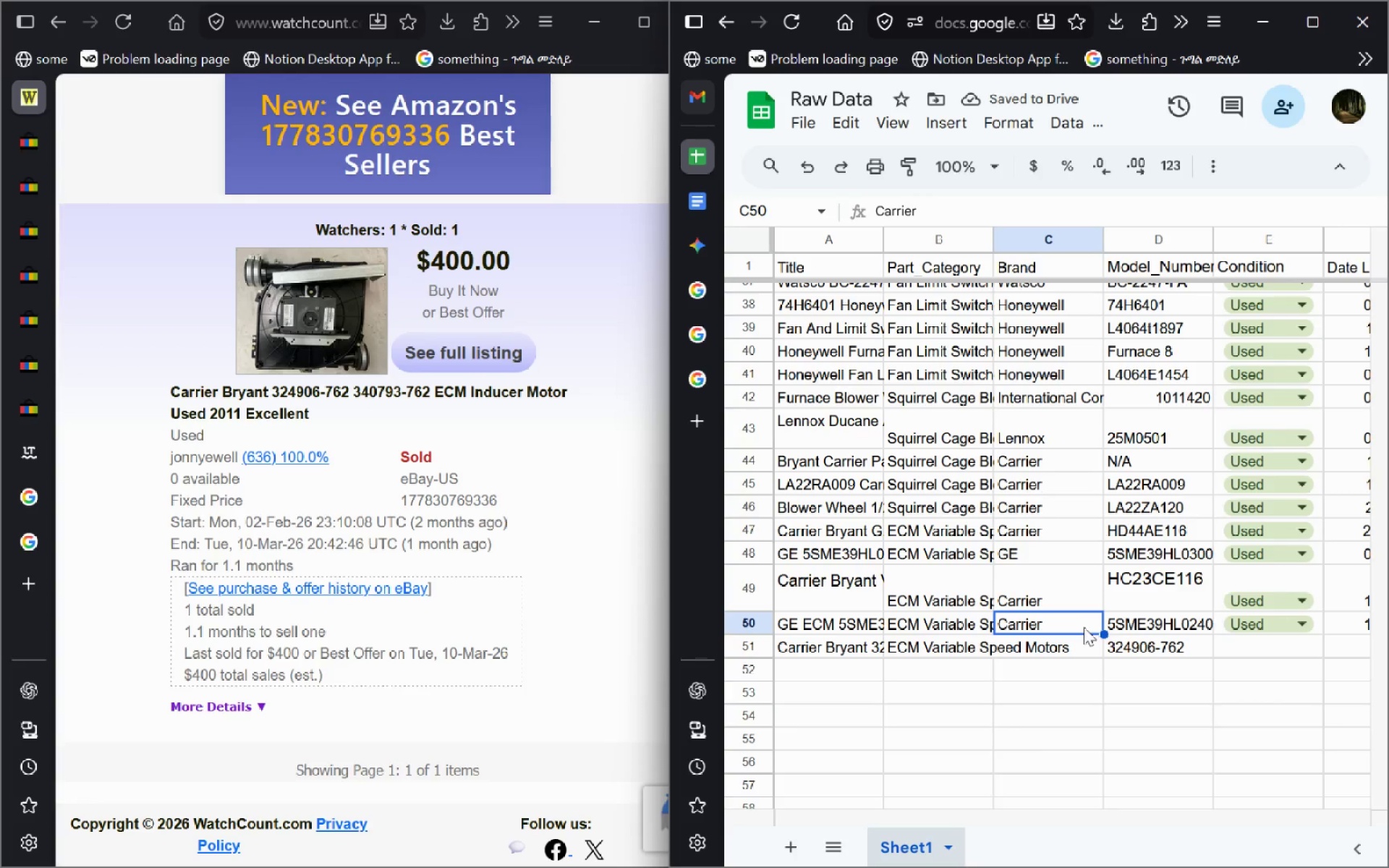 
left_click([1084, 627])
 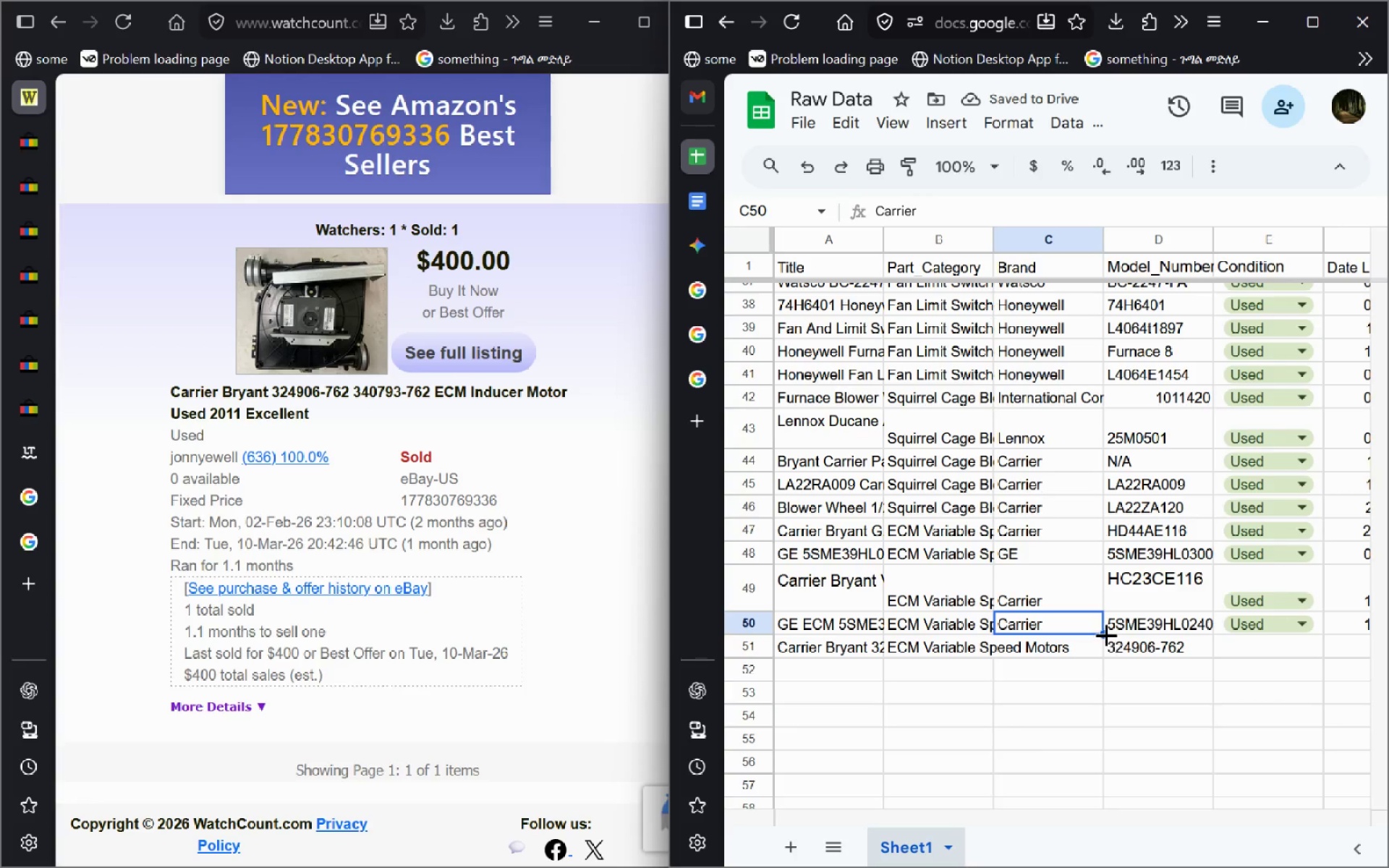 
left_click_drag(start_coordinate=[1106, 635], to_coordinate=[1097, 652])
 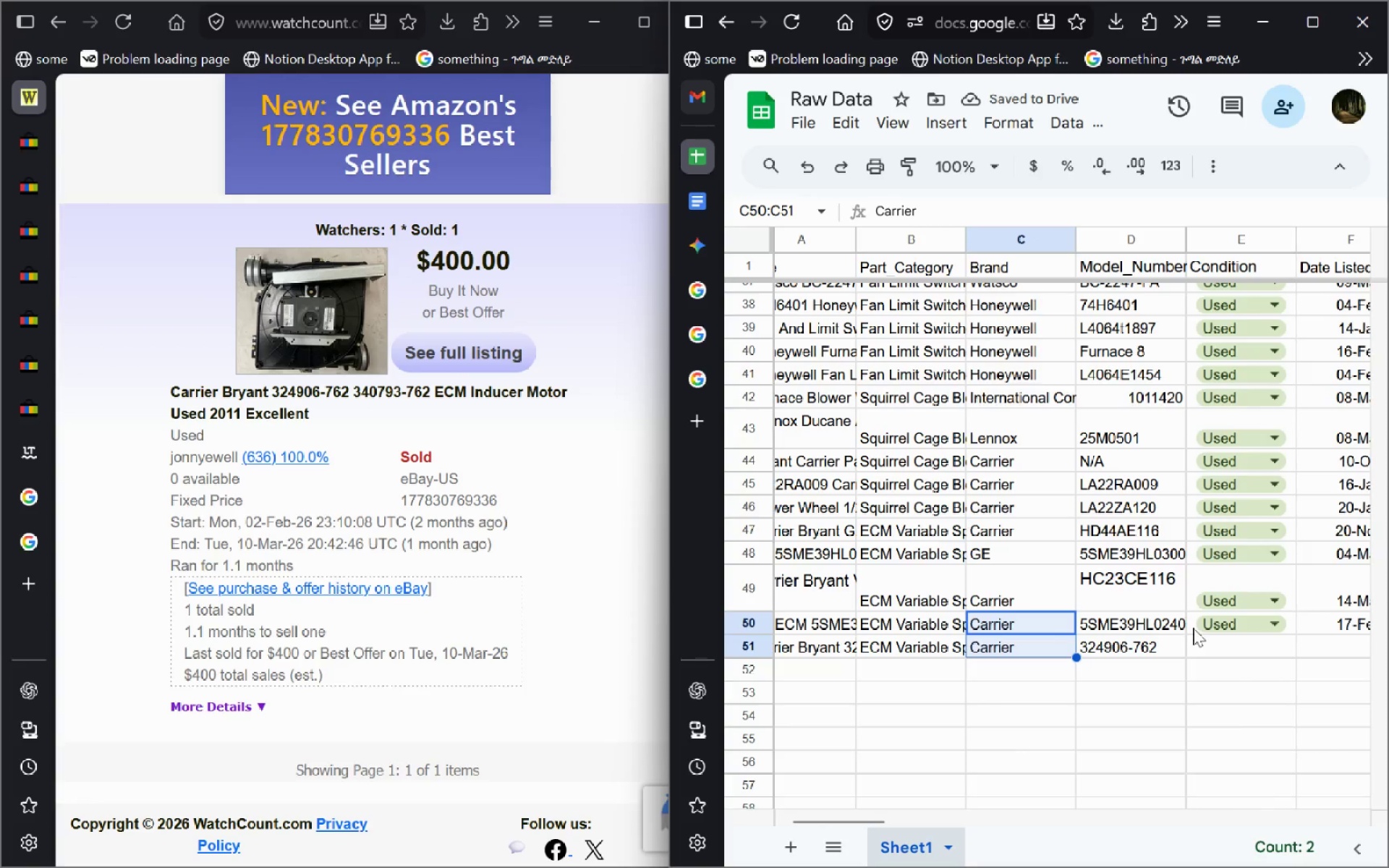 
left_click([1193, 622])
 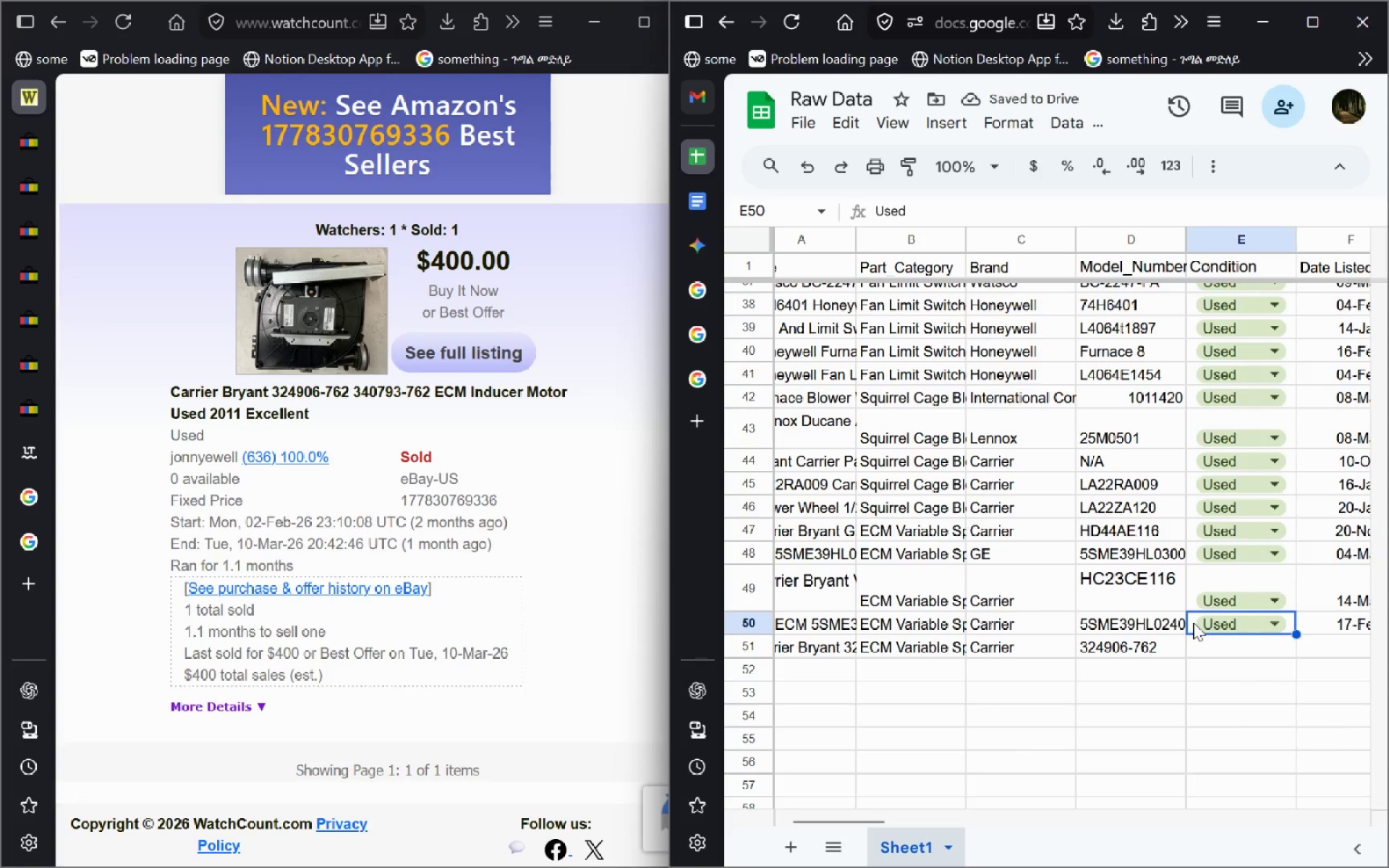 
key(Control+C)
 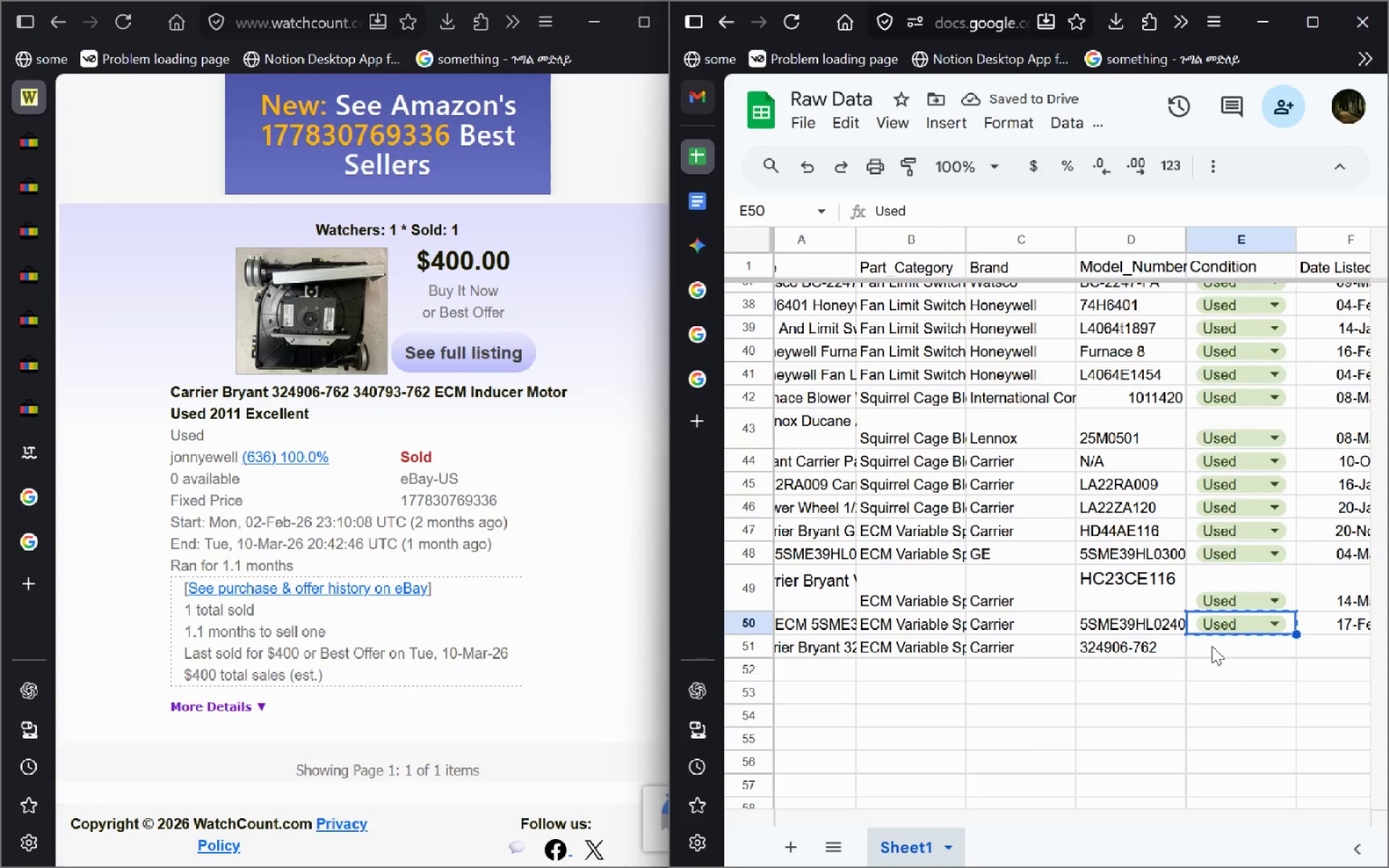 
left_click([1212, 646])
 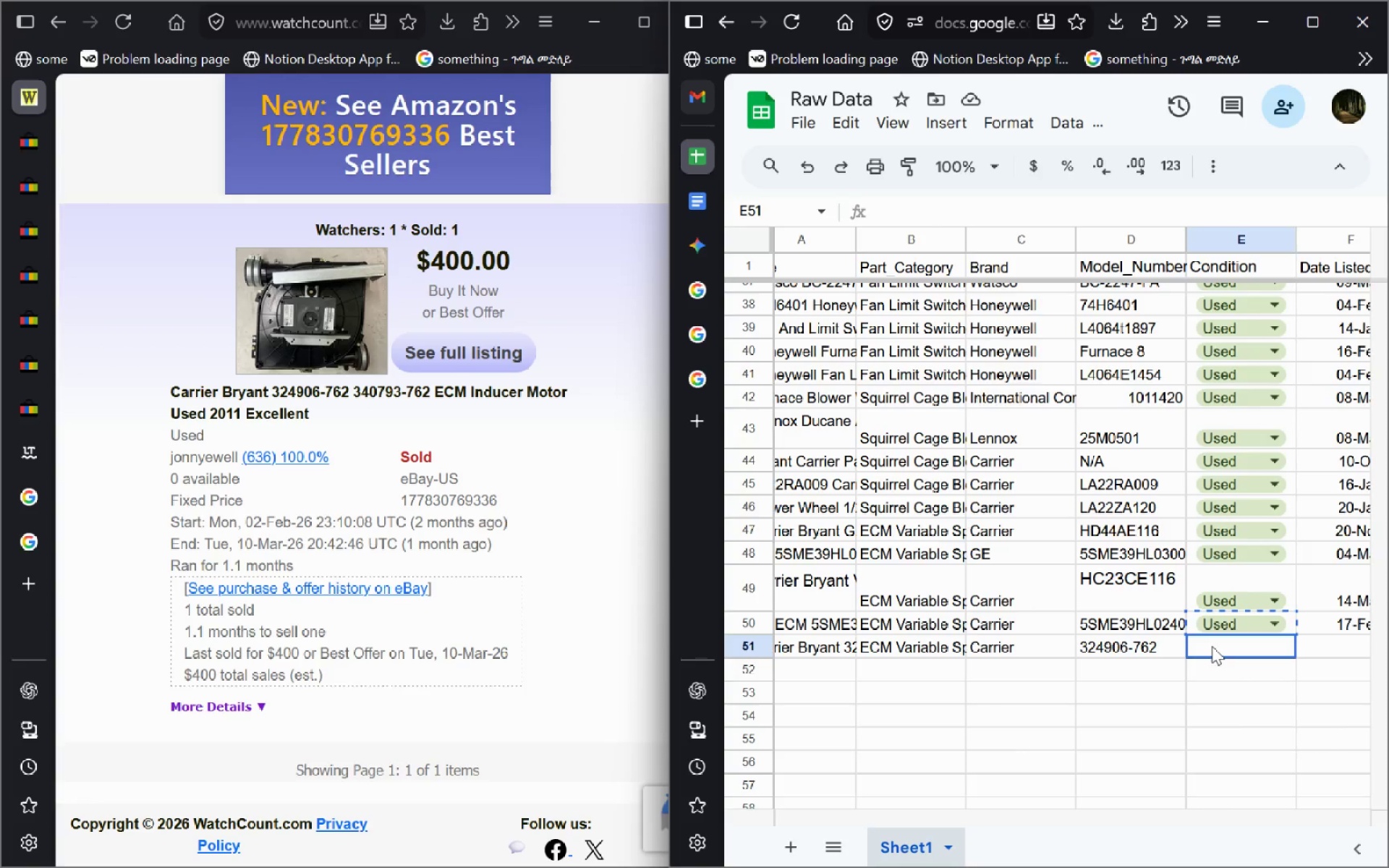 
key(Control+V)
 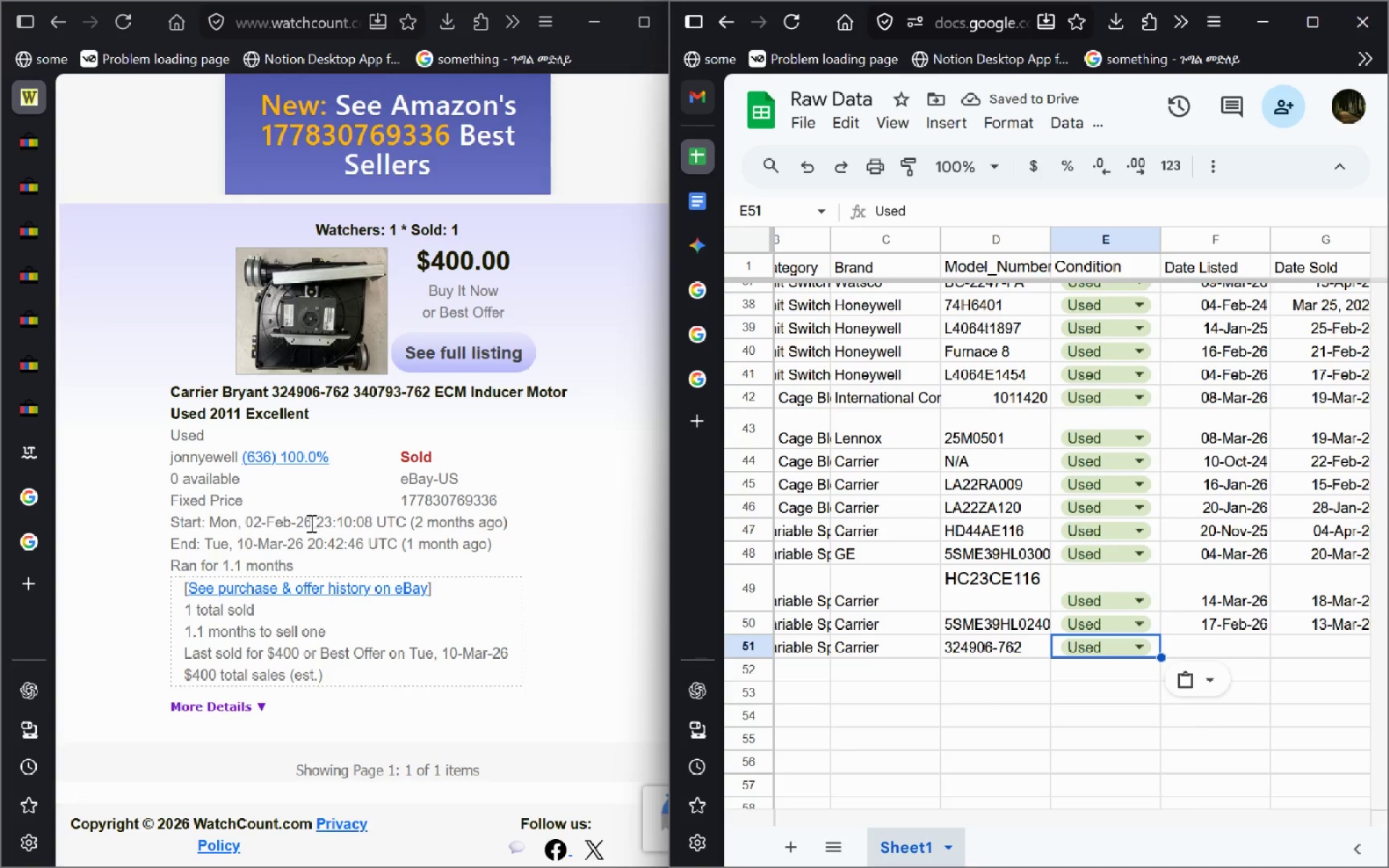 
wait(5.5)
 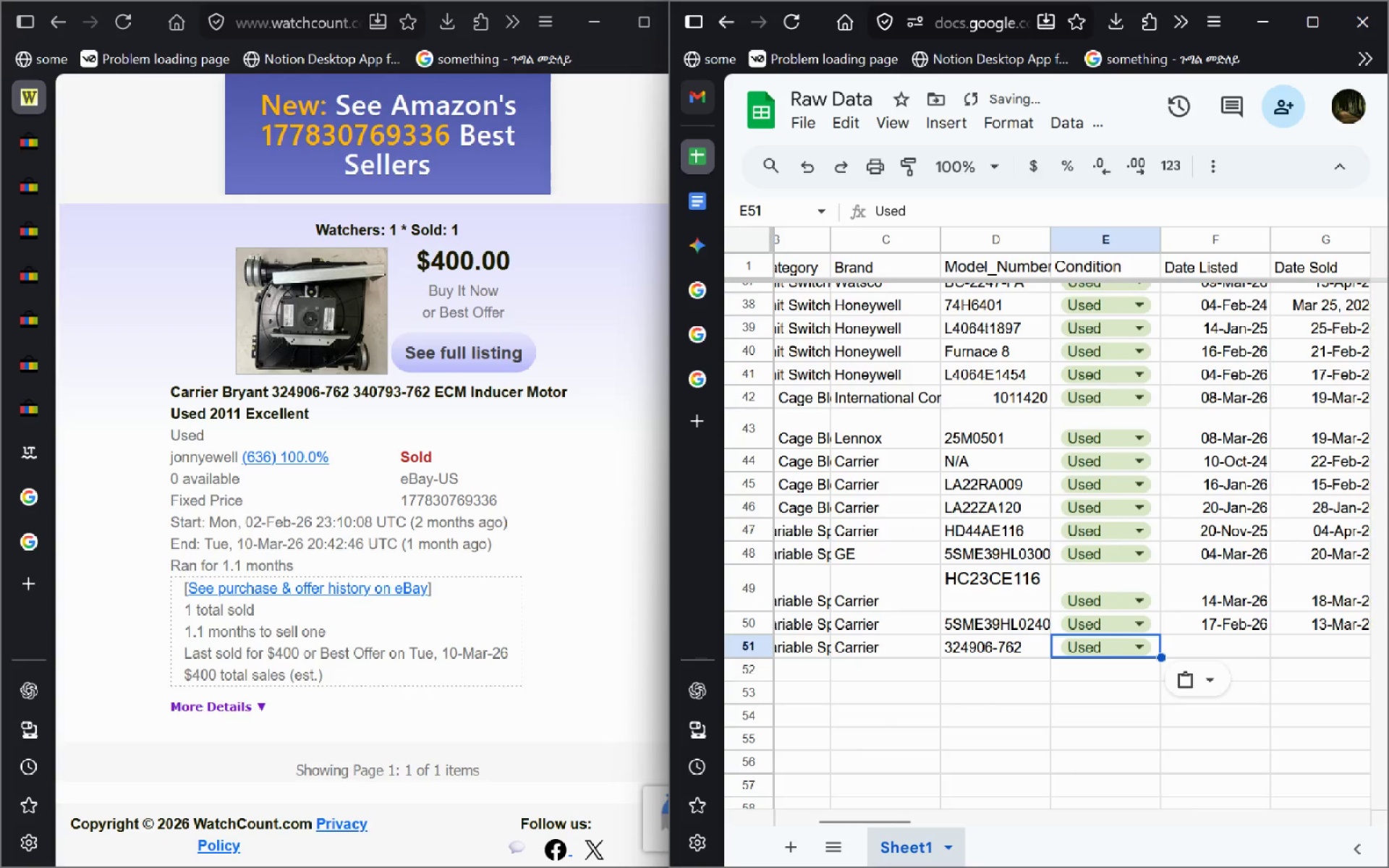 
left_click_drag(start_coordinate=[310, 520], to_coordinate=[246, 525])
 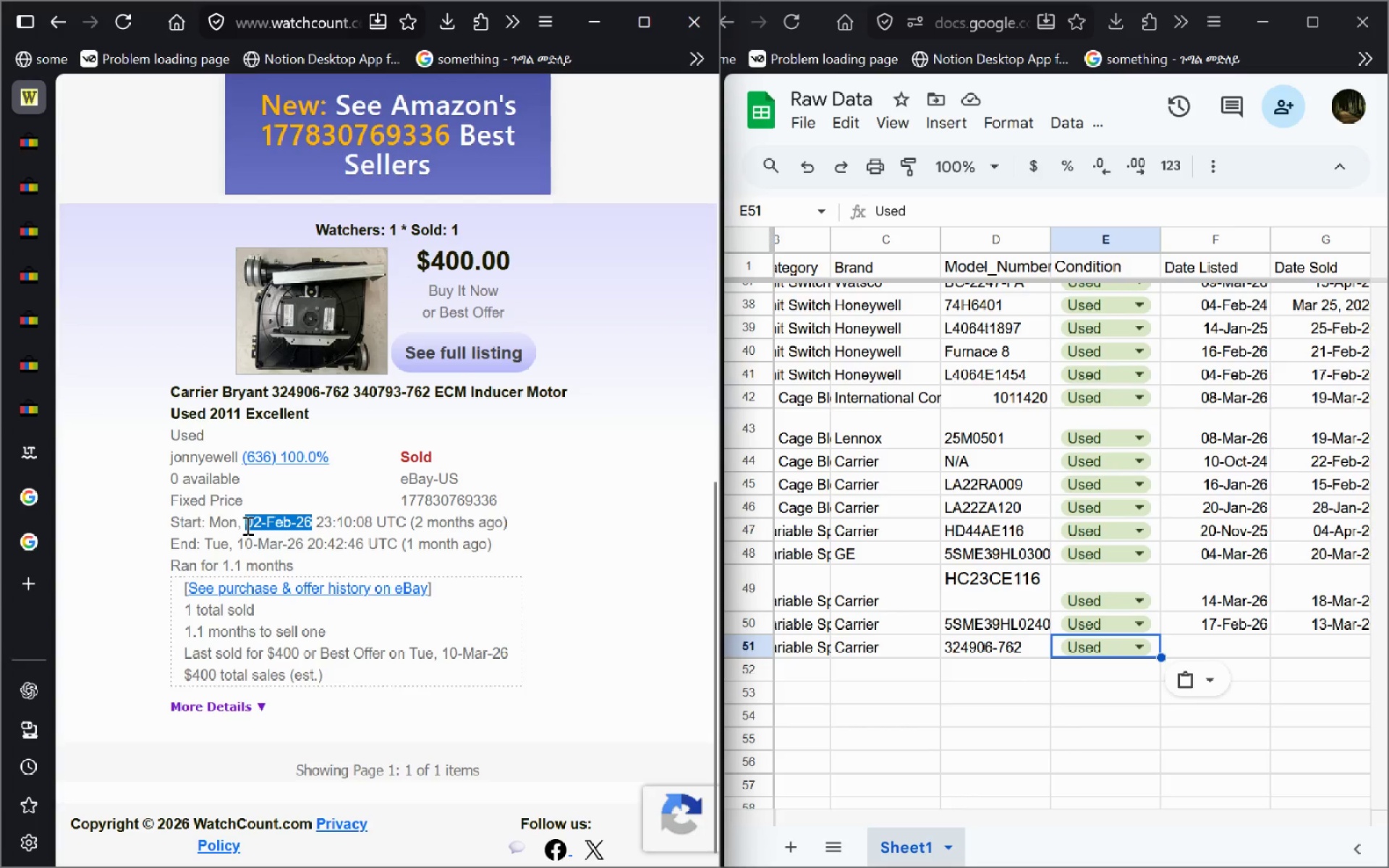 
key(Control+C)
 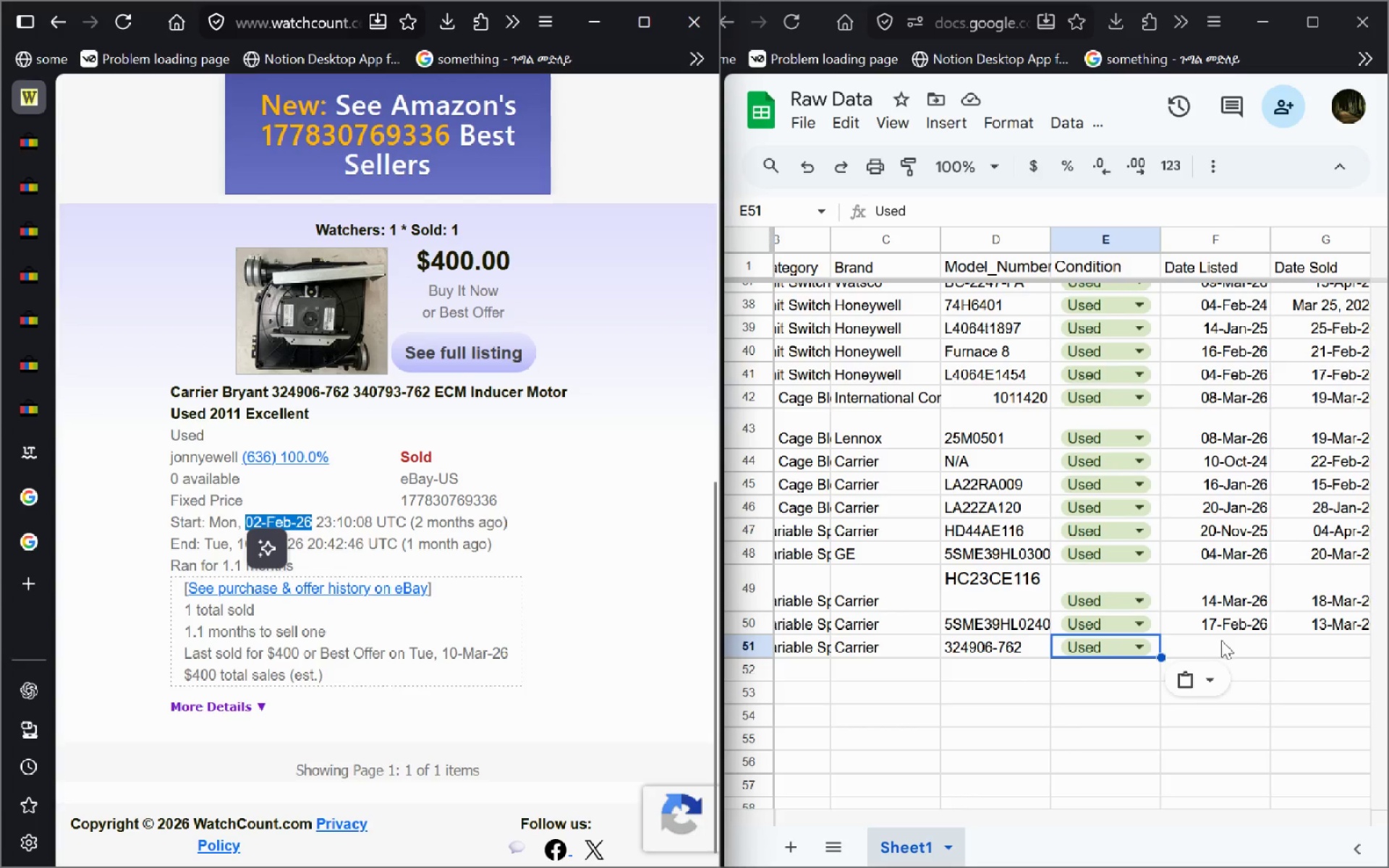 
left_click([1221, 640])
 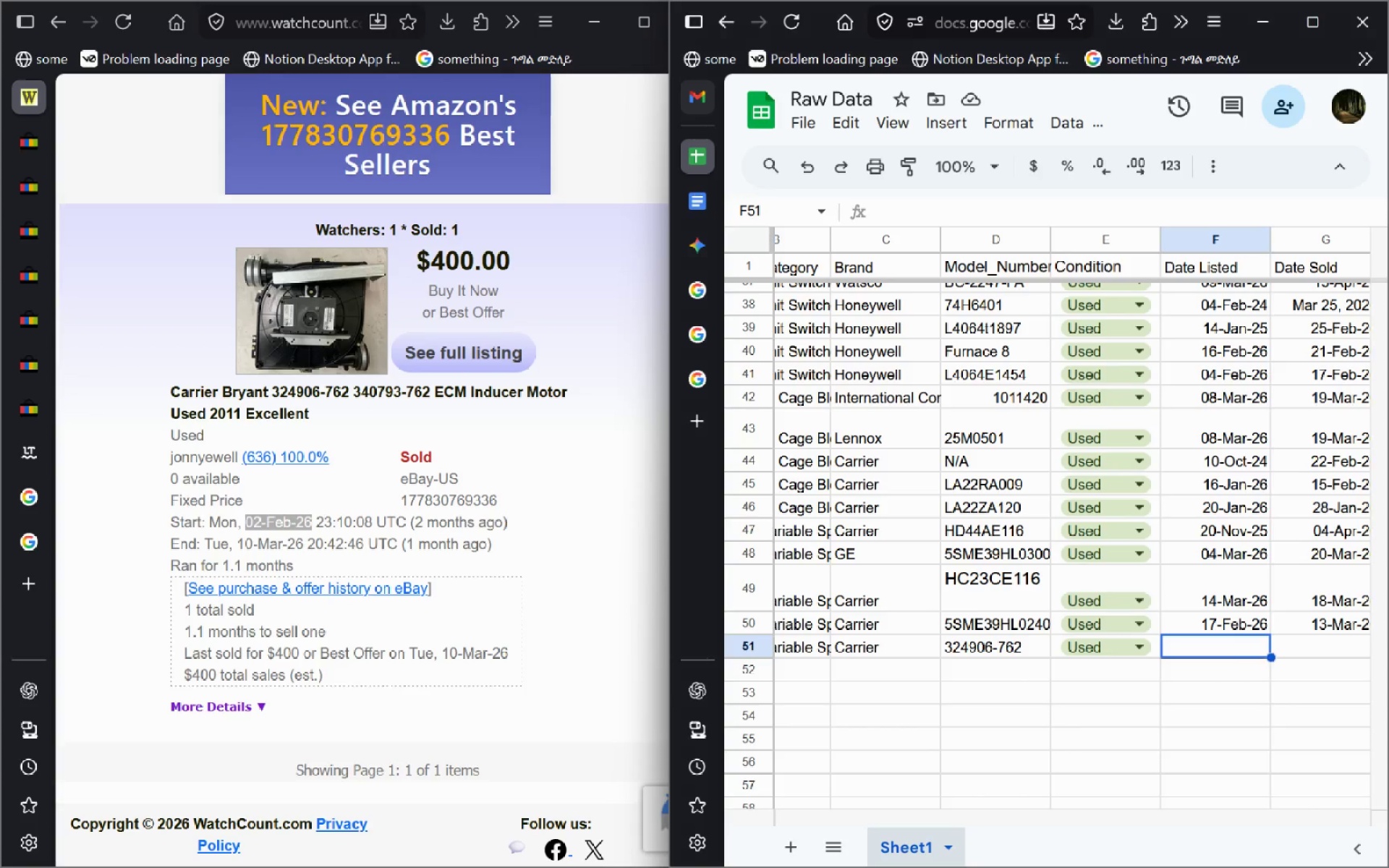 
key(Control+V)
 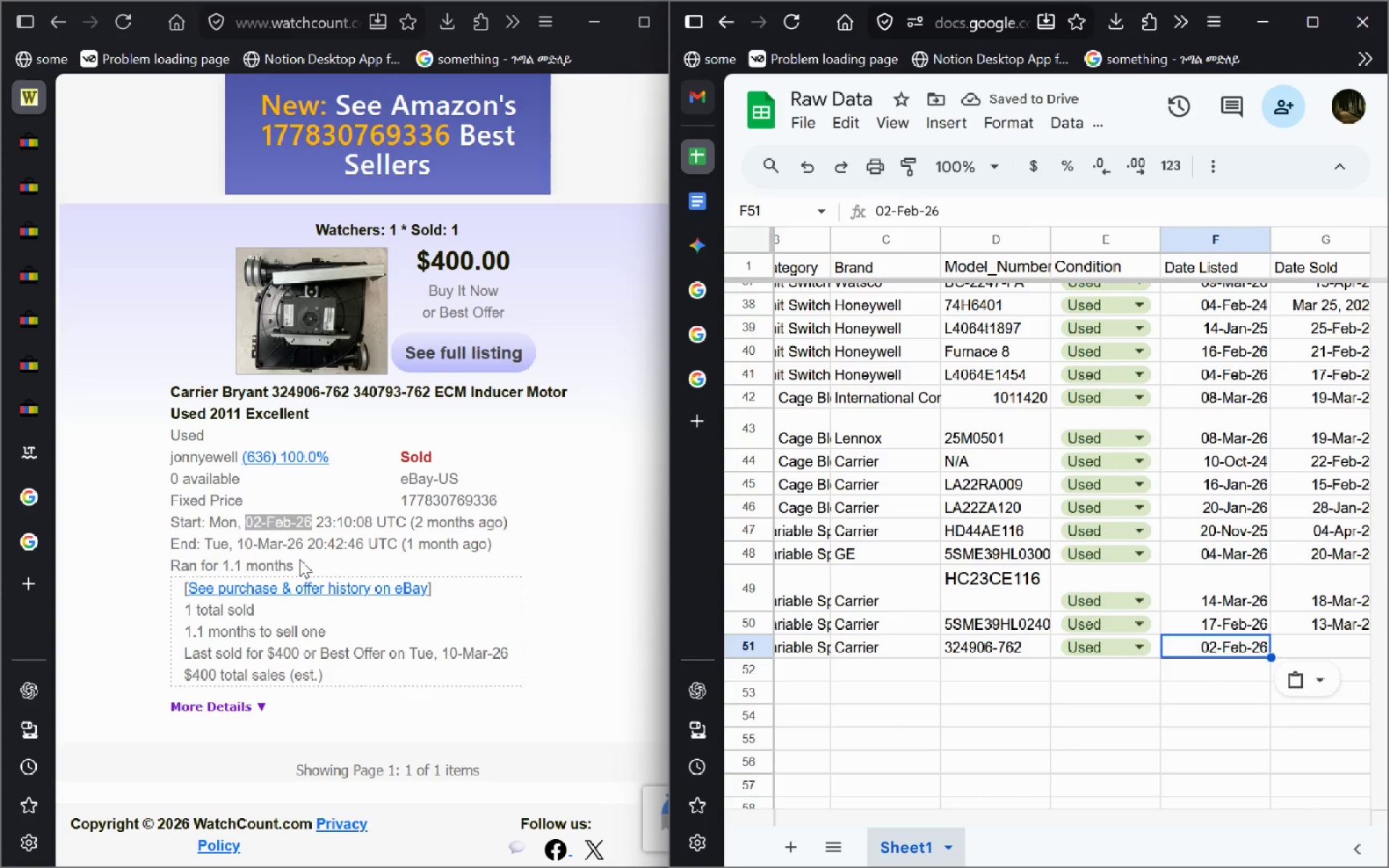 
left_click_drag(start_coordinate=[300, 542], to_coordinate=[236, 541])
 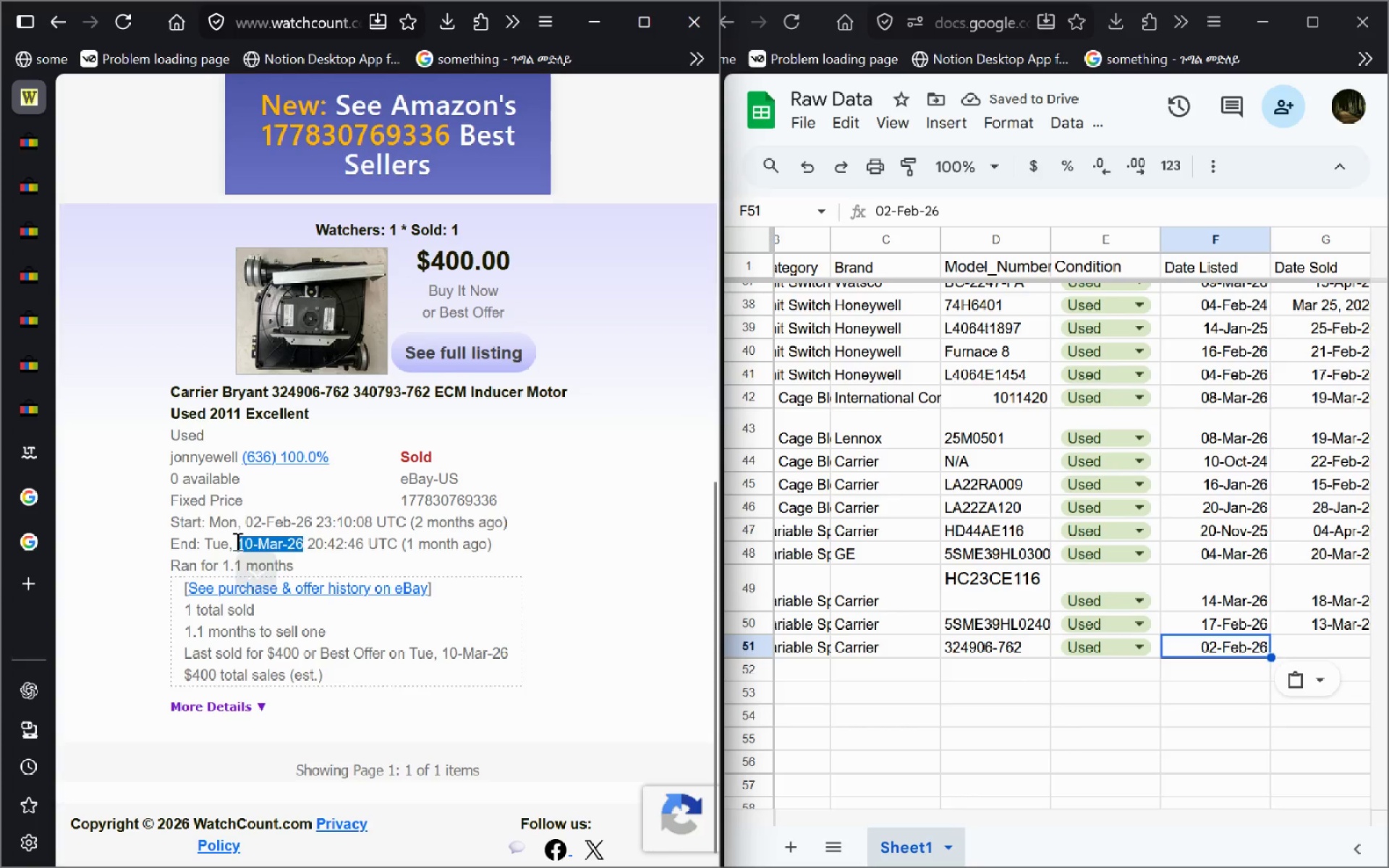 
key(Control+C)
 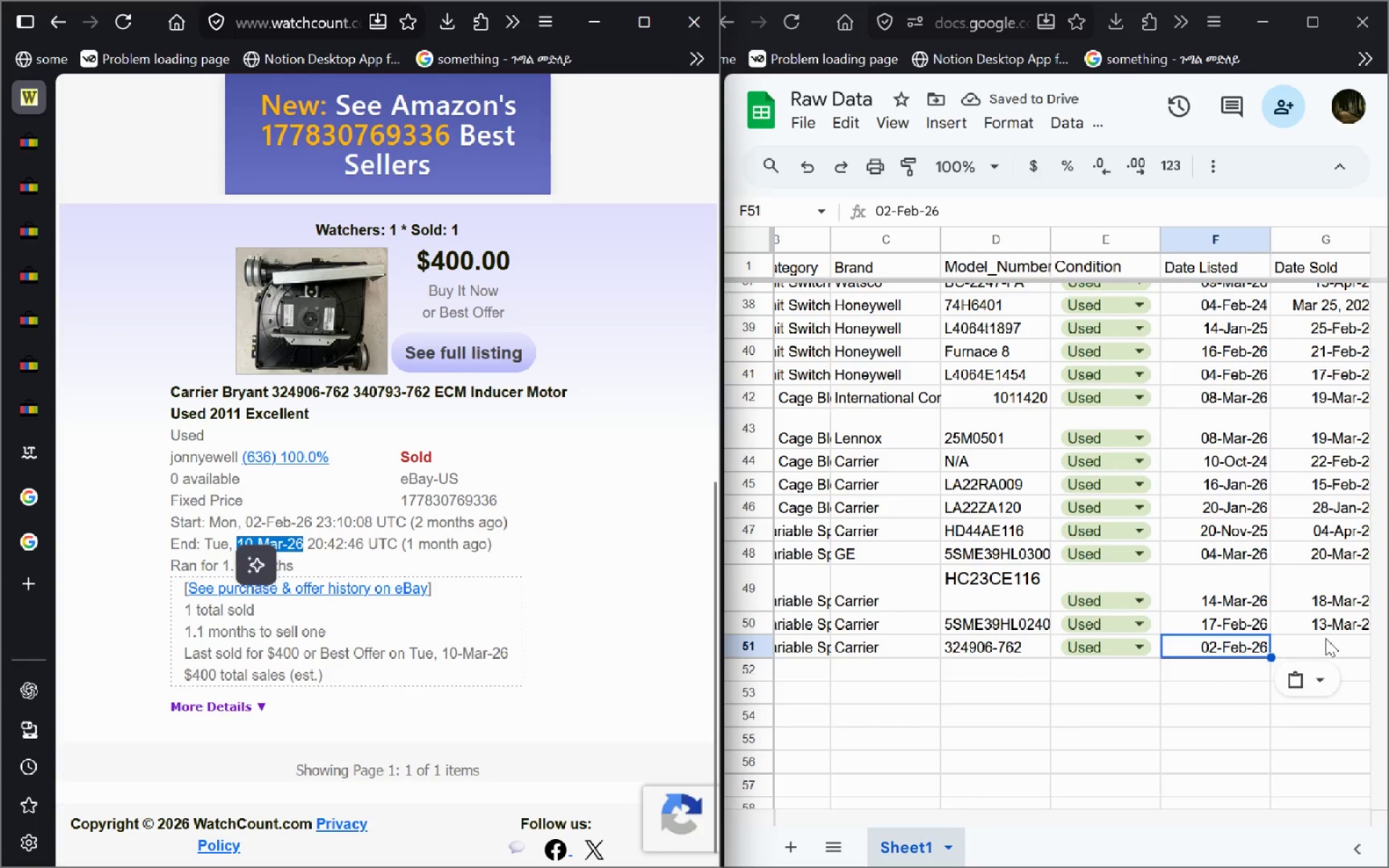 
left_click([1325, 638])
 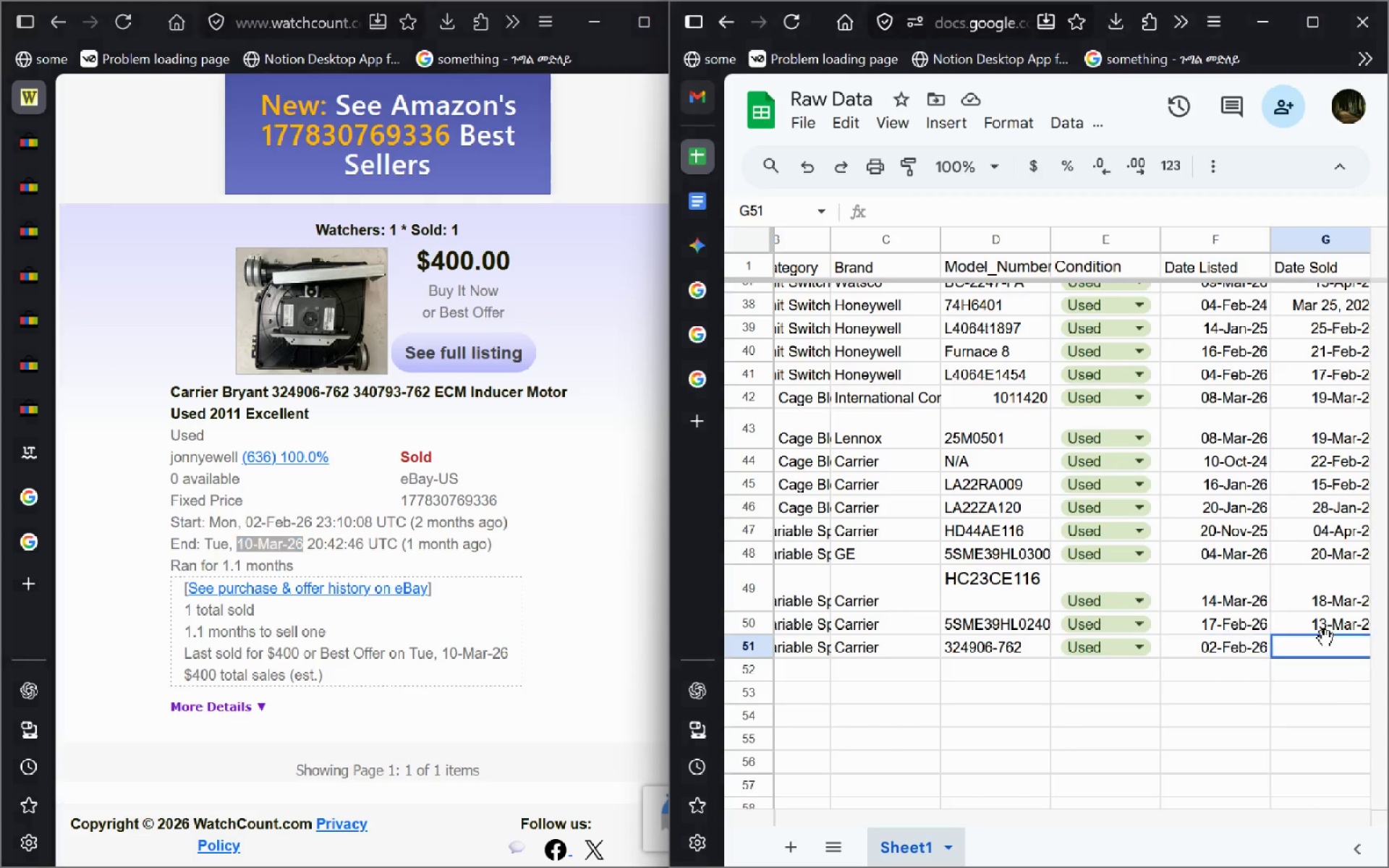 
key(Control+V)
 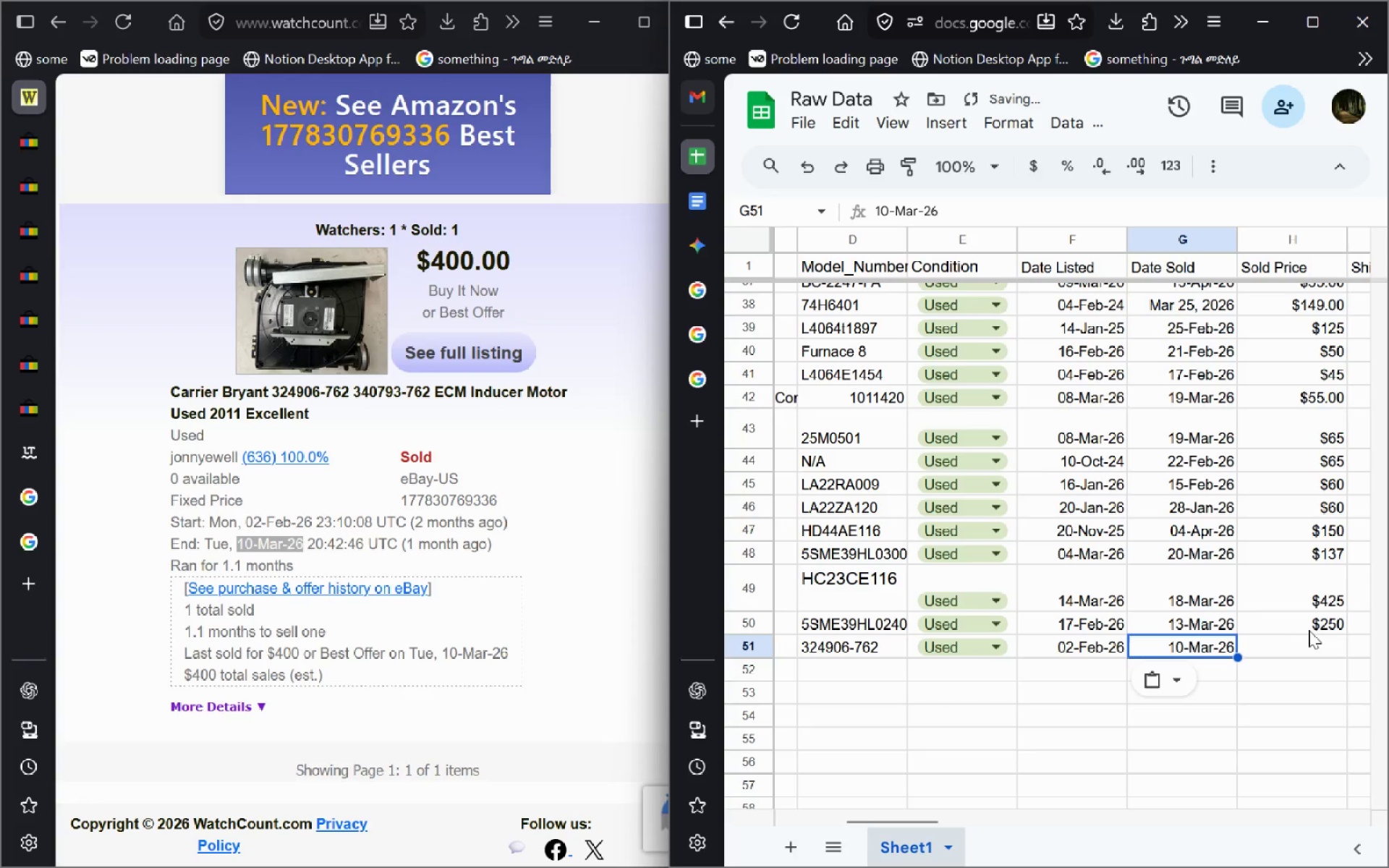 
left_click([1309, 629])
 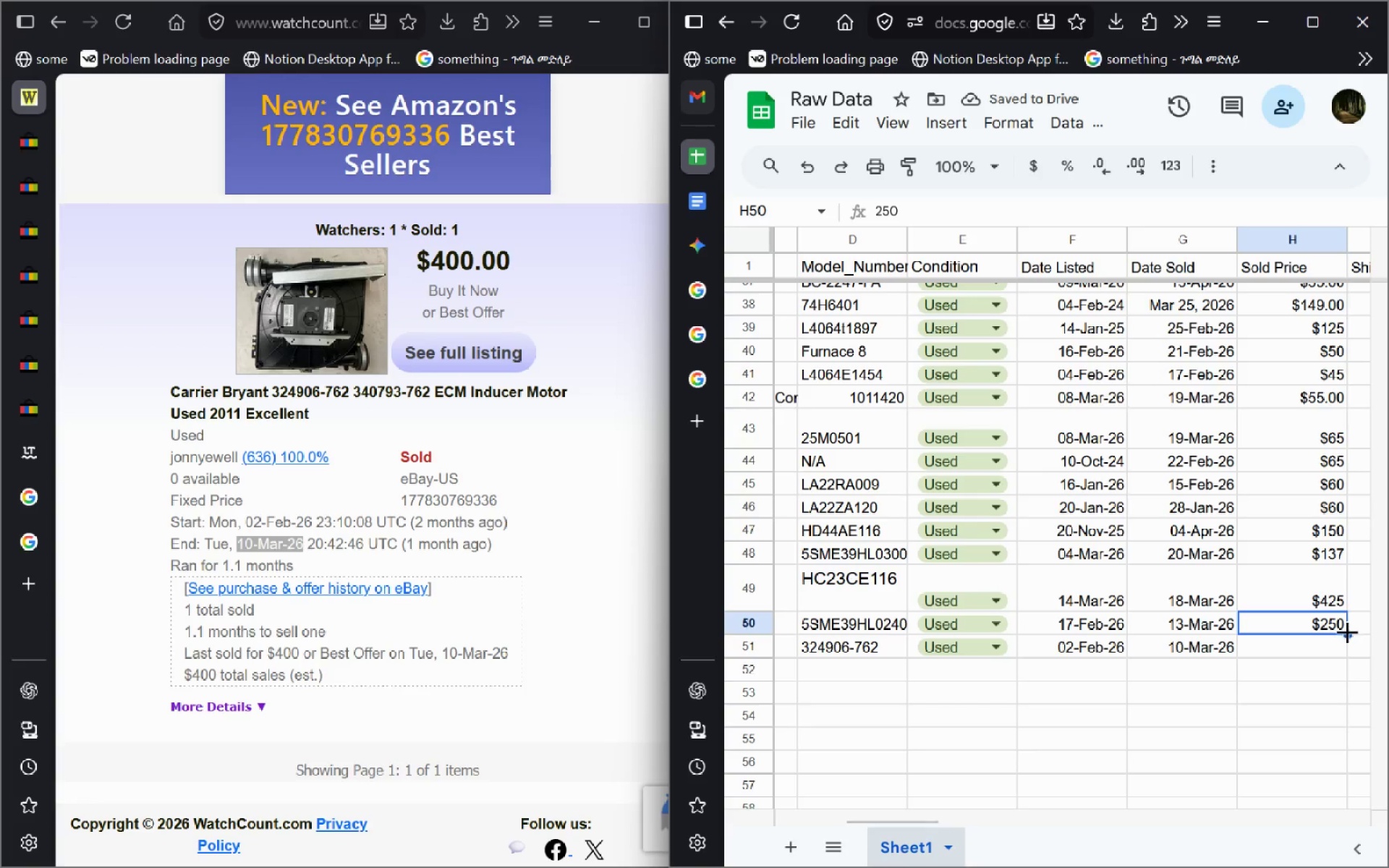 
left_click_drag(start_coordinate=[1347, 634], to_coordinate=[1342, 628])
 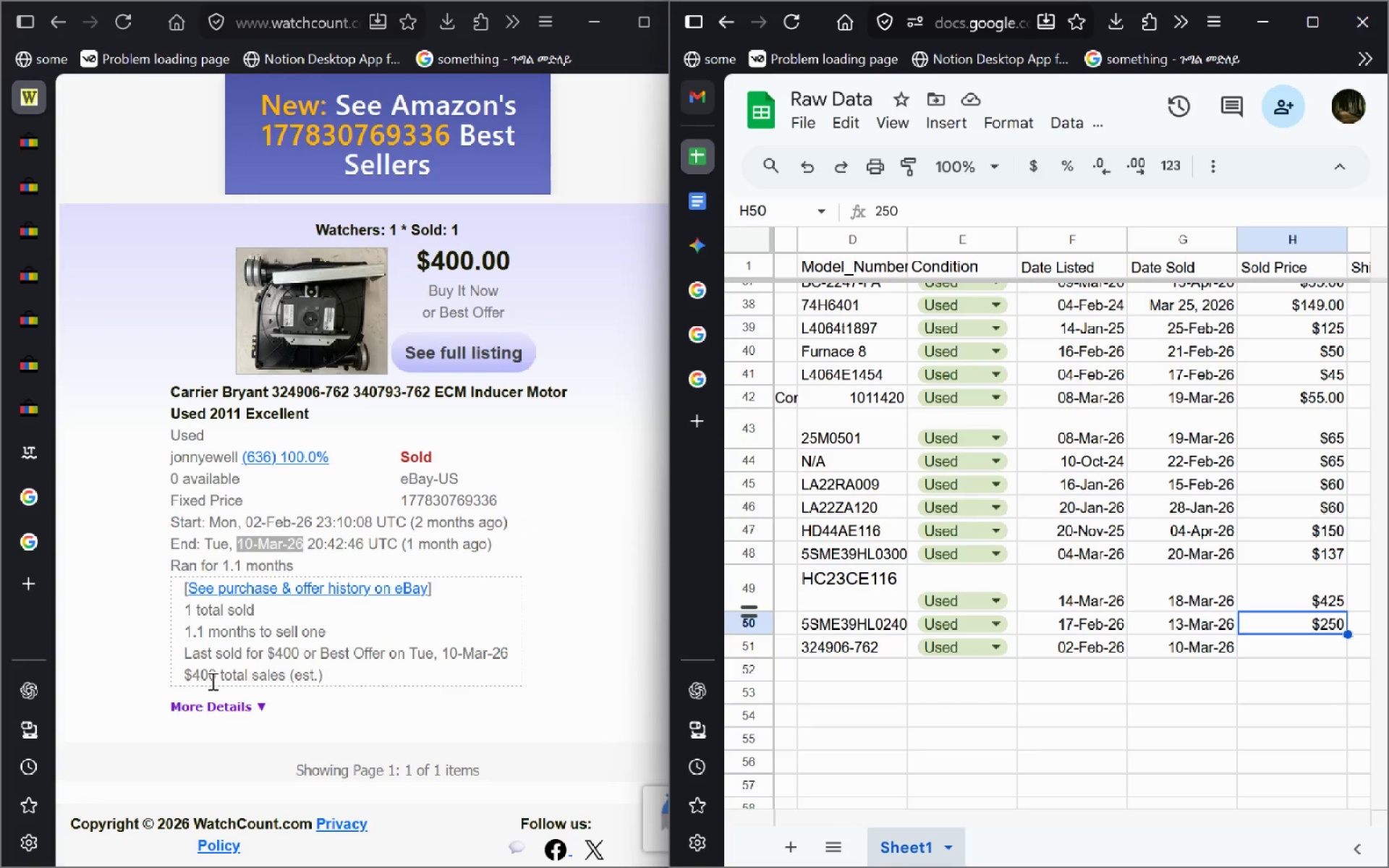 
left_click_drag(start_coordinate=[213, 673], to_coordinate=[174, 673])
 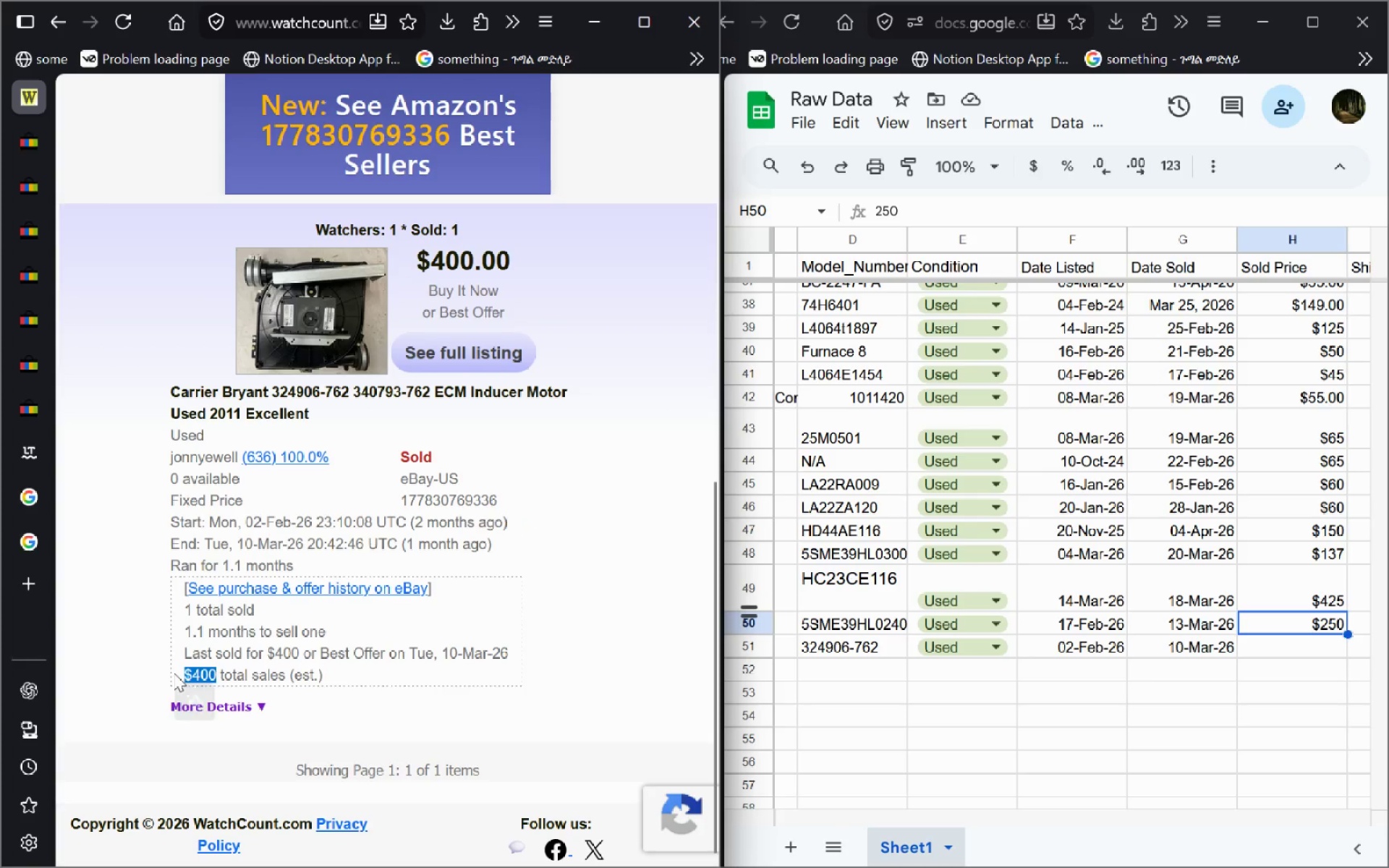 
key(Control+C)
 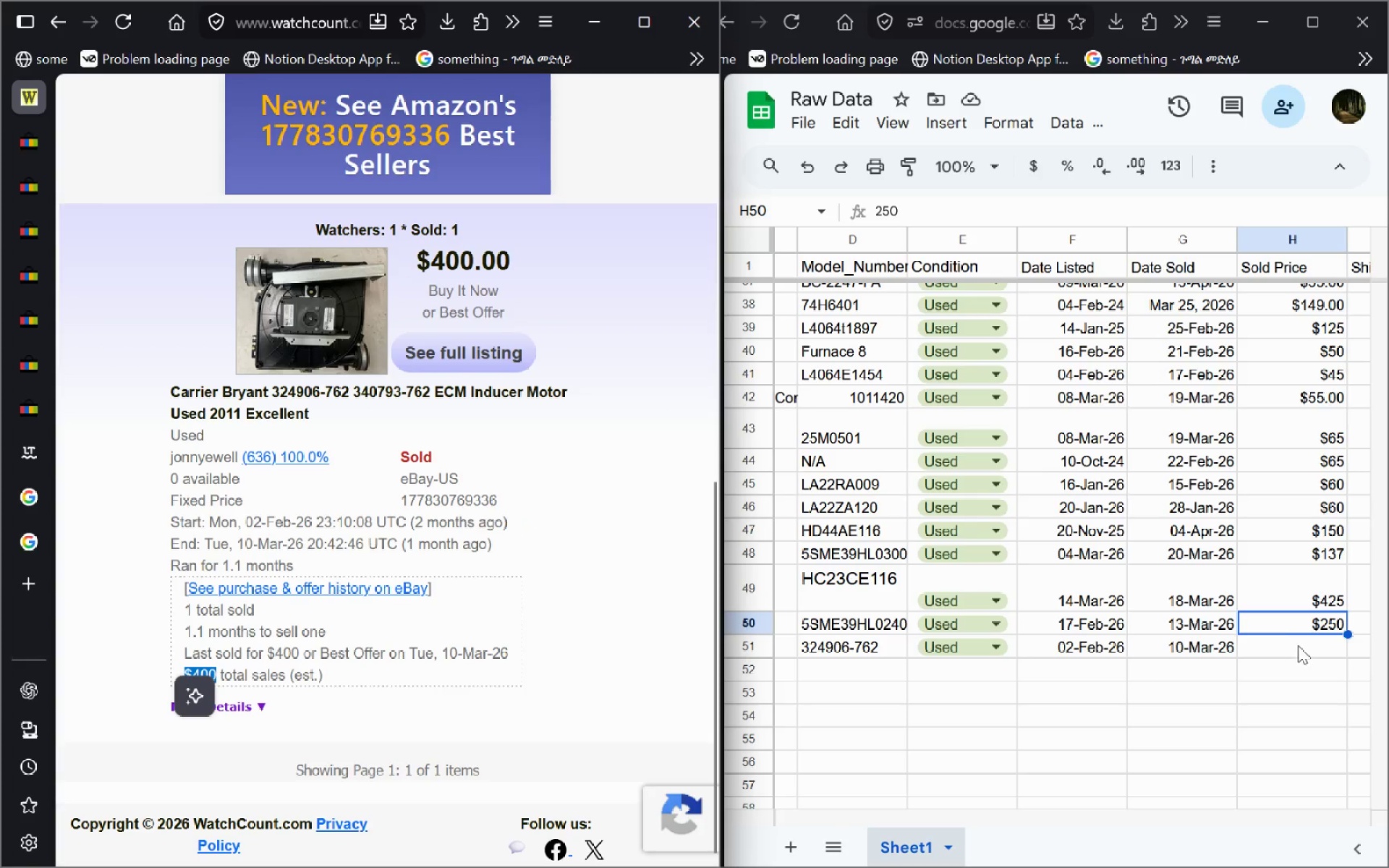 
left_click([1293, 644])
 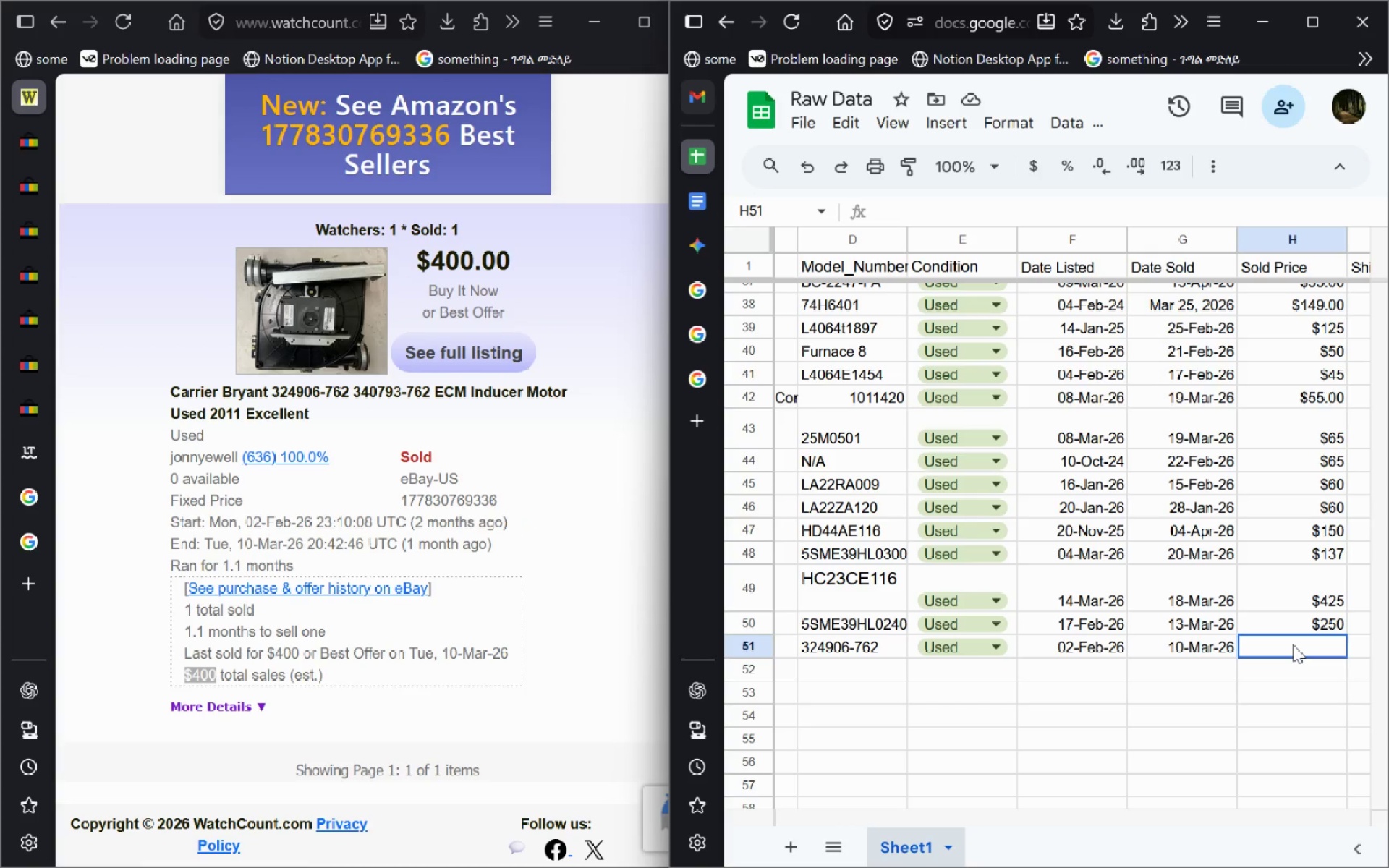 
key(Control+V)
 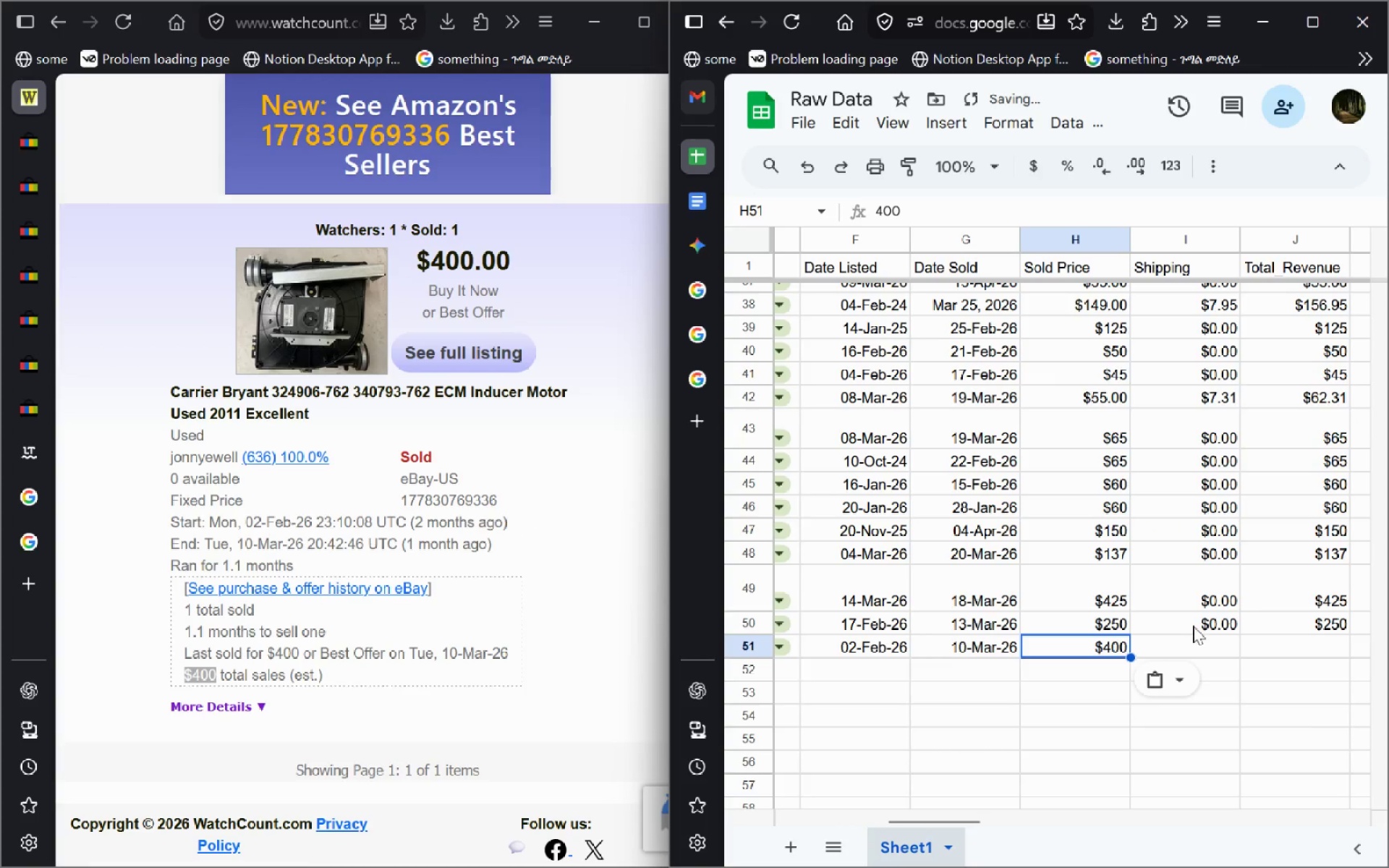 
left_click([1205, 613])
 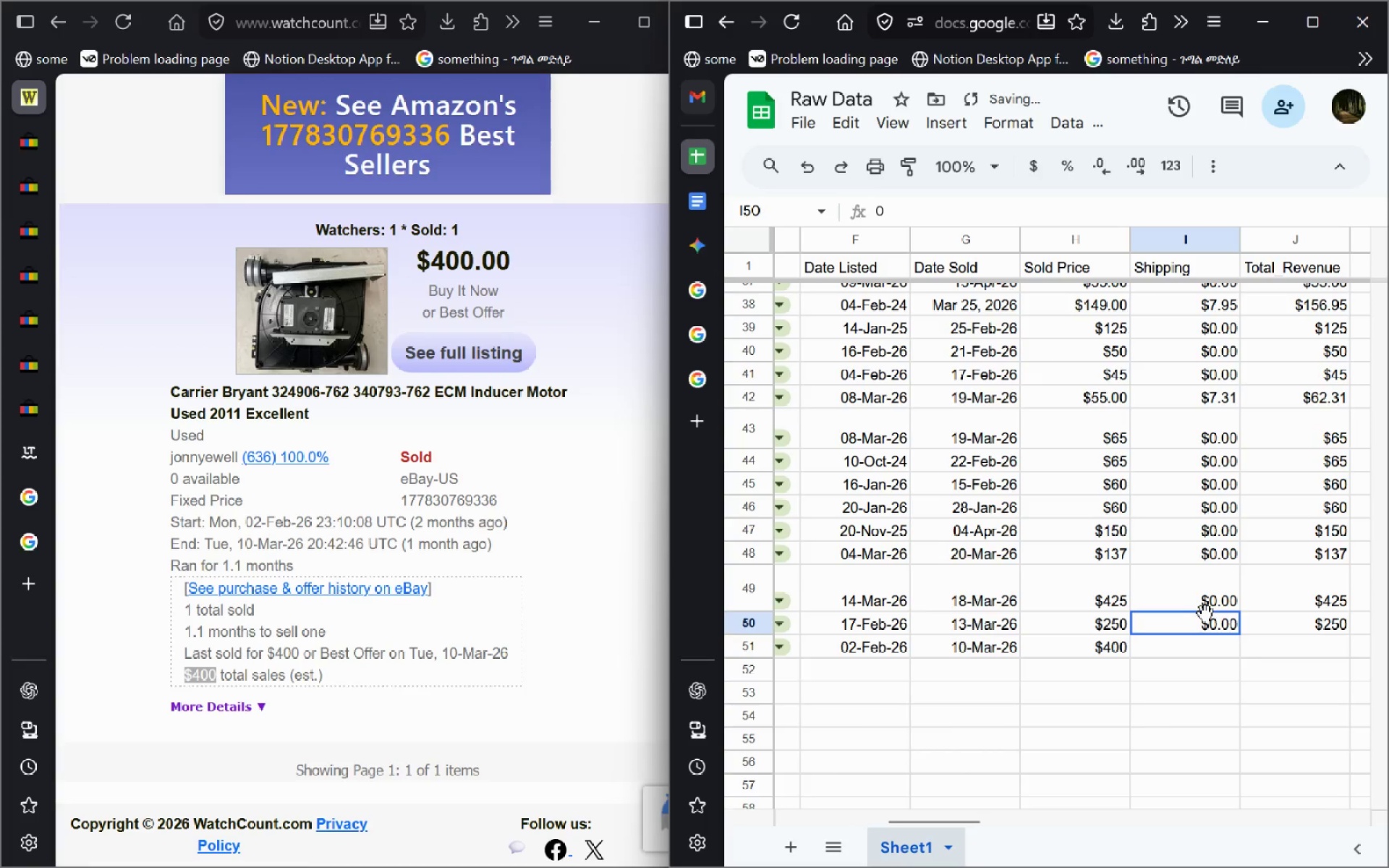 
key(Control+C)
 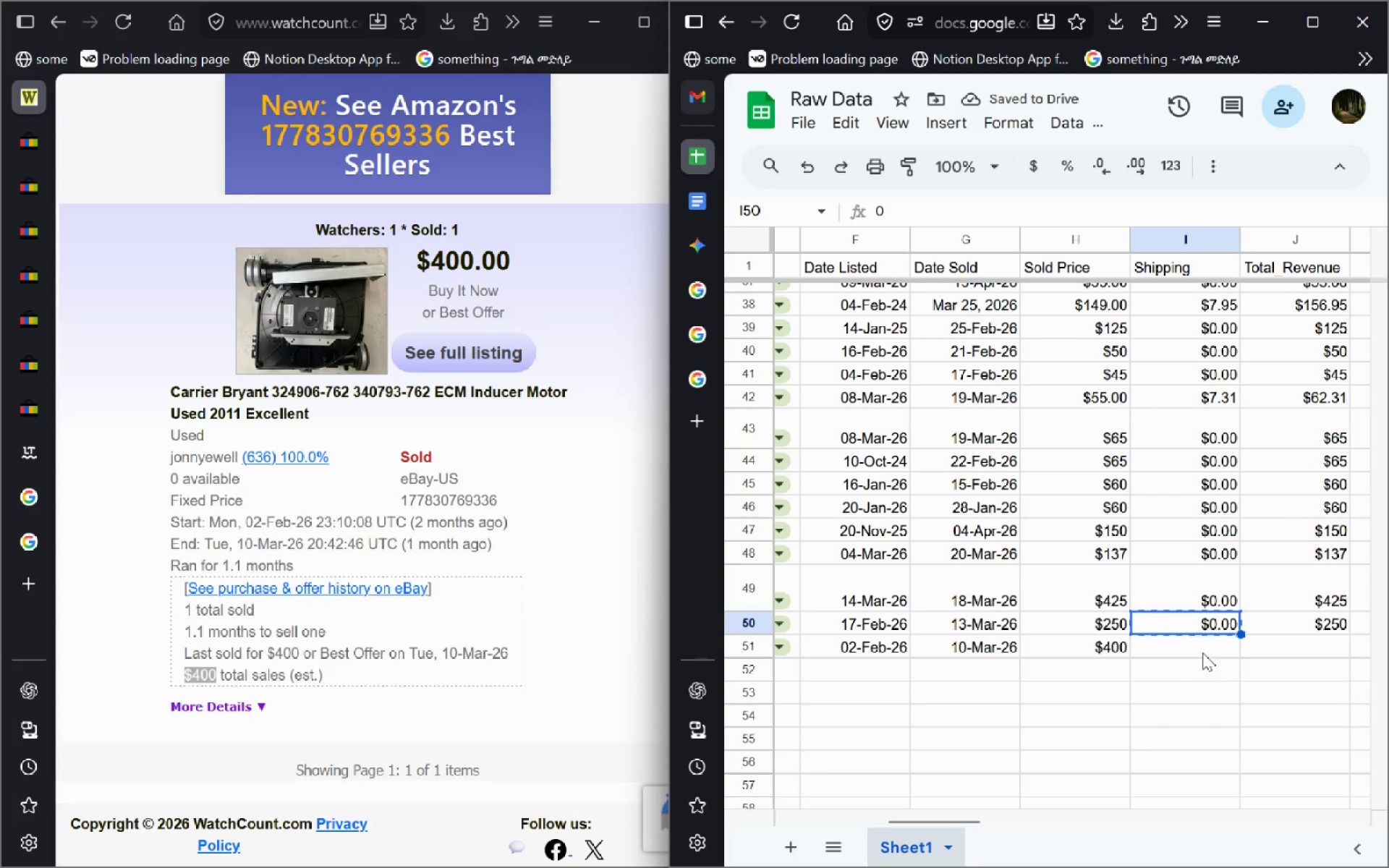 
left_click([1202, 652])
 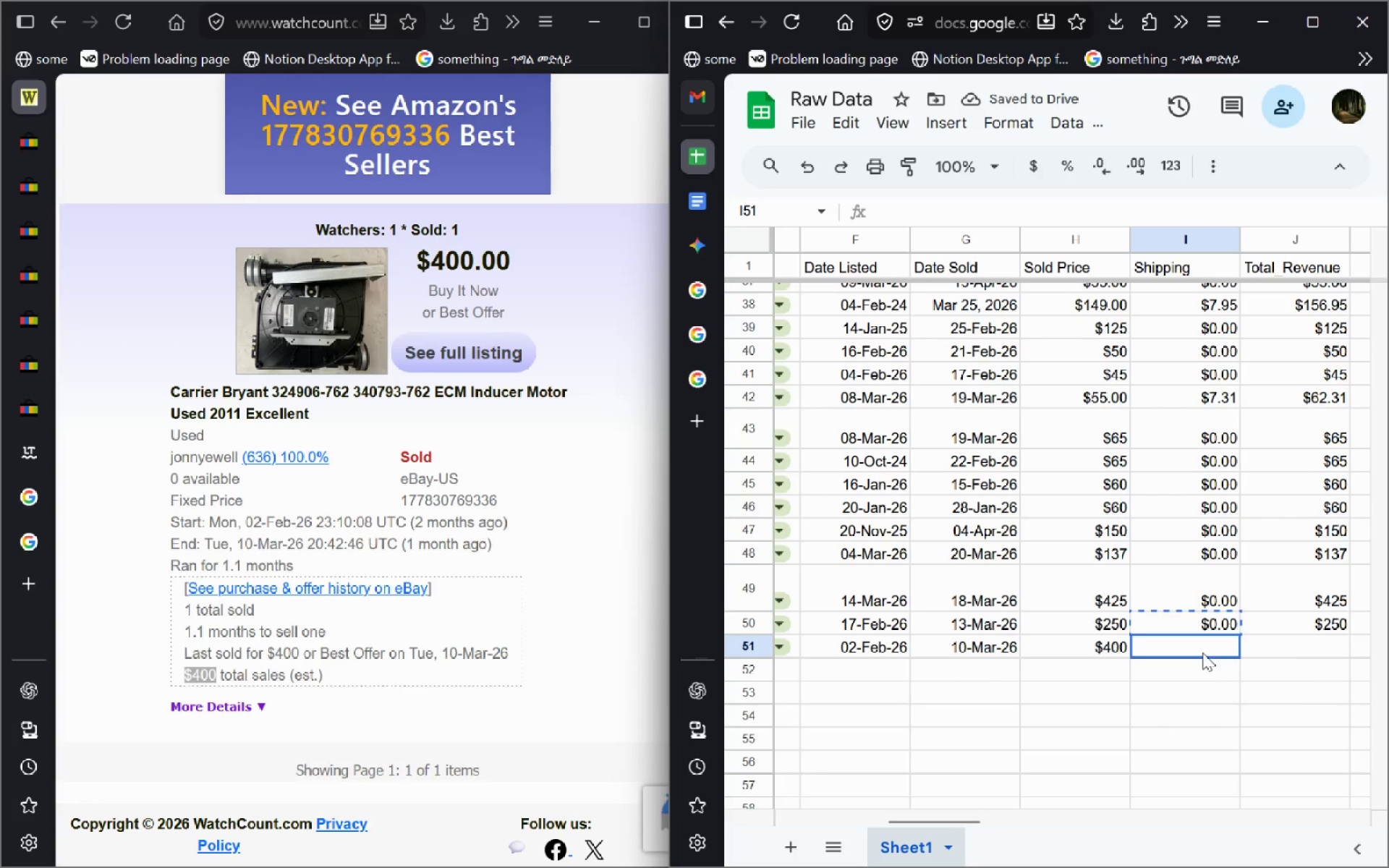 
key(Control+V)
 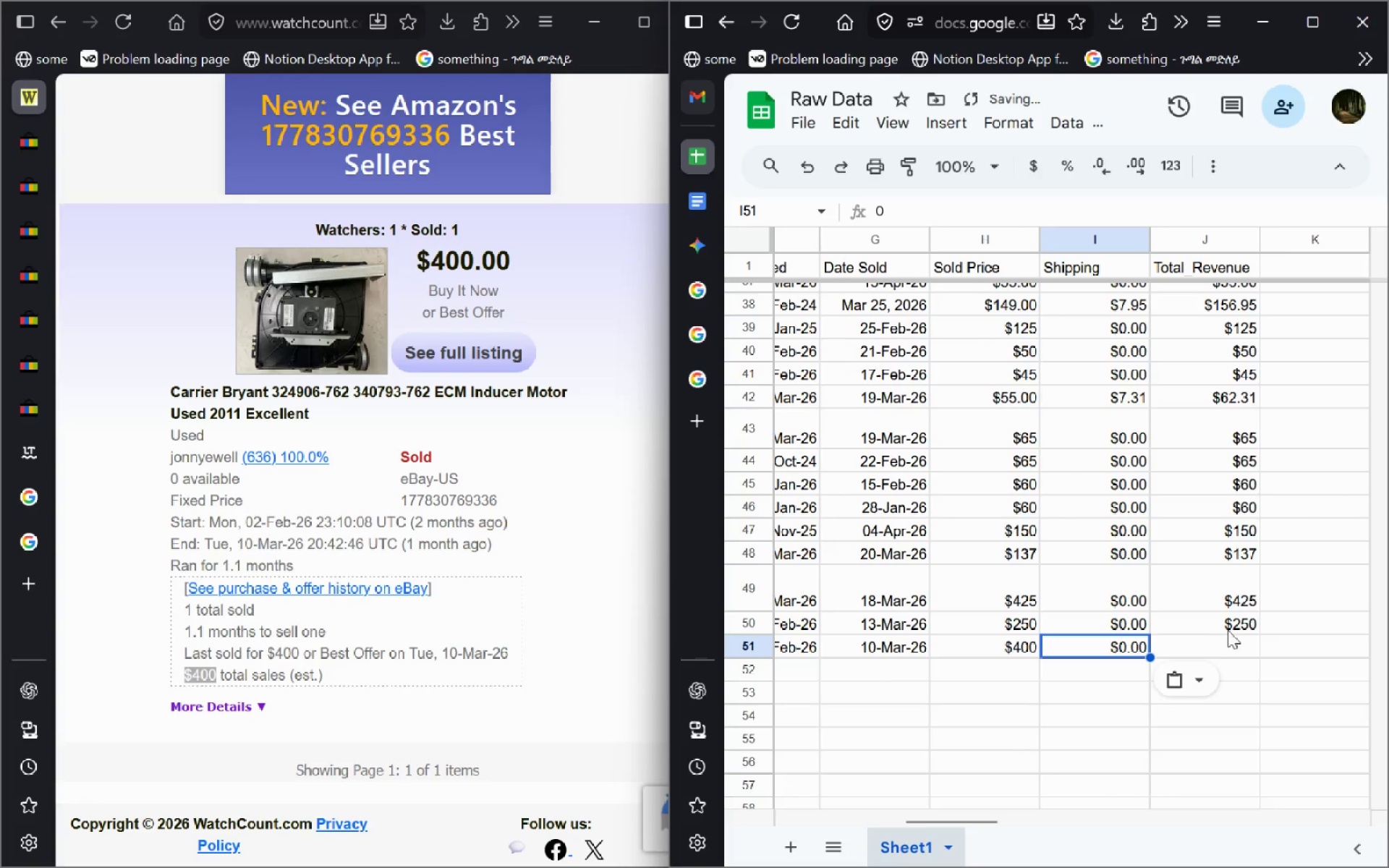 
left_click_drag(start_coordinate=[1239, 620], to_coordinate=[1246, 631])
 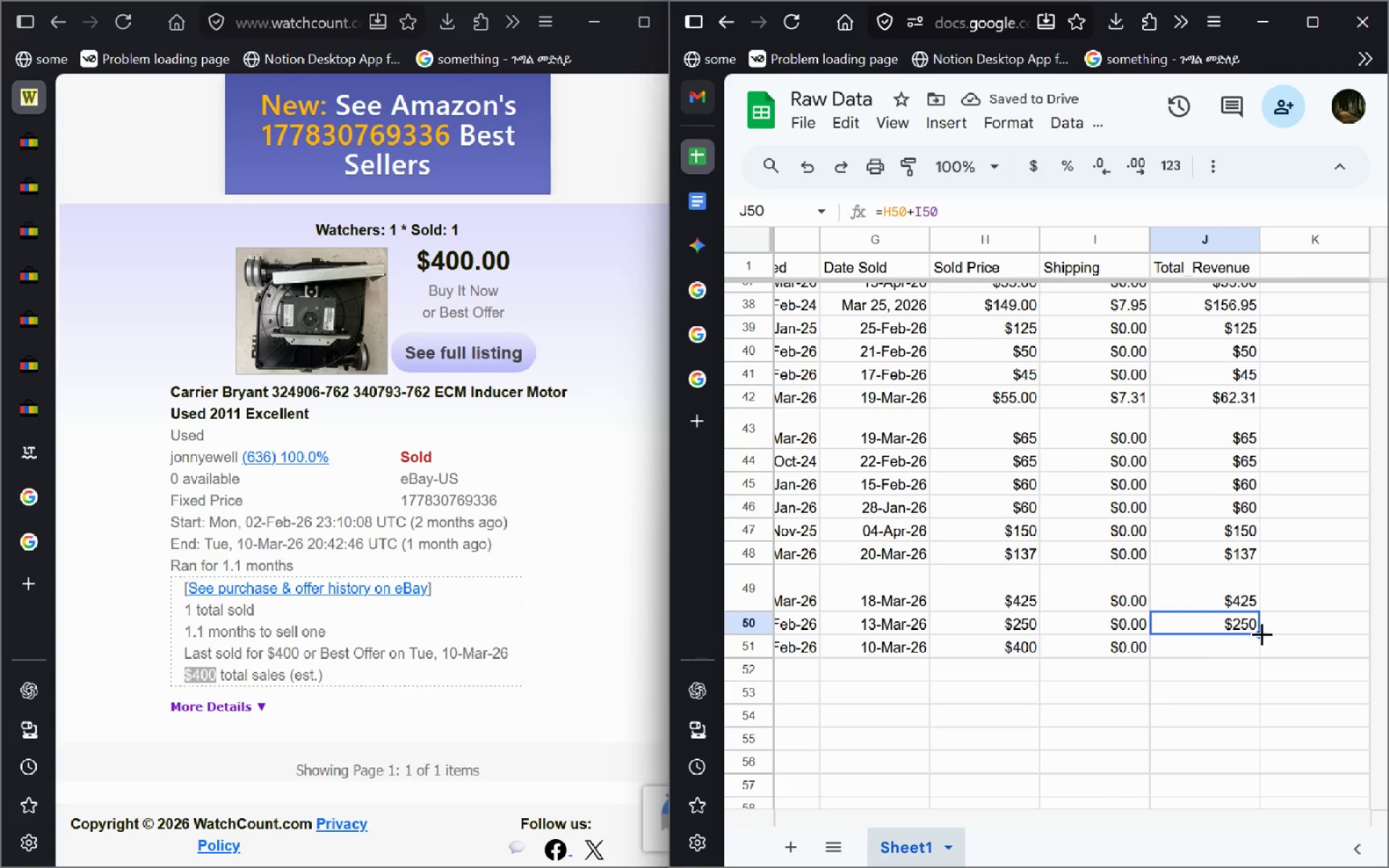 
left_click_drag(start_coordinate=[1261, 634], to_coordinate=[1262, 650])
 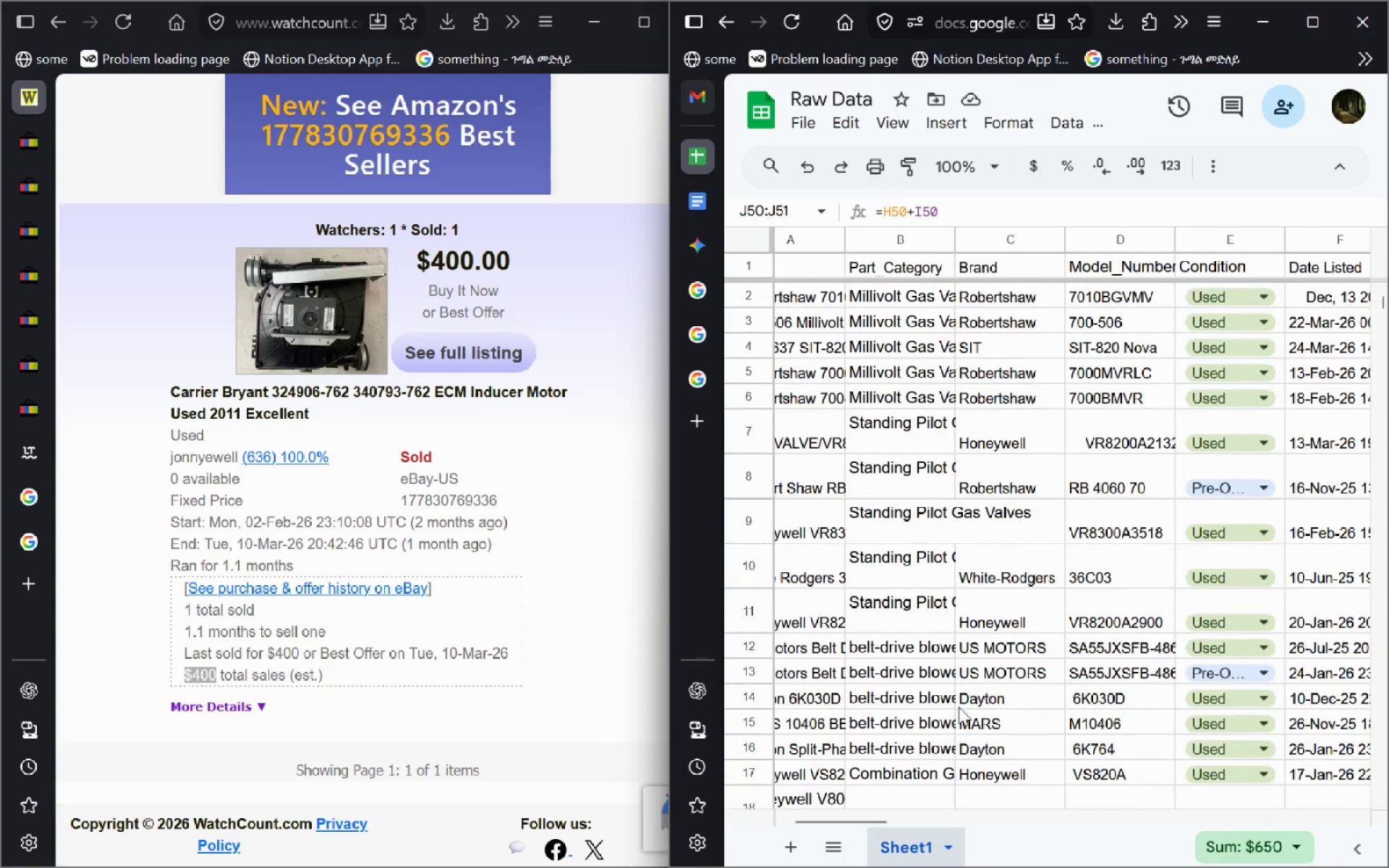 
wait(20.58)
 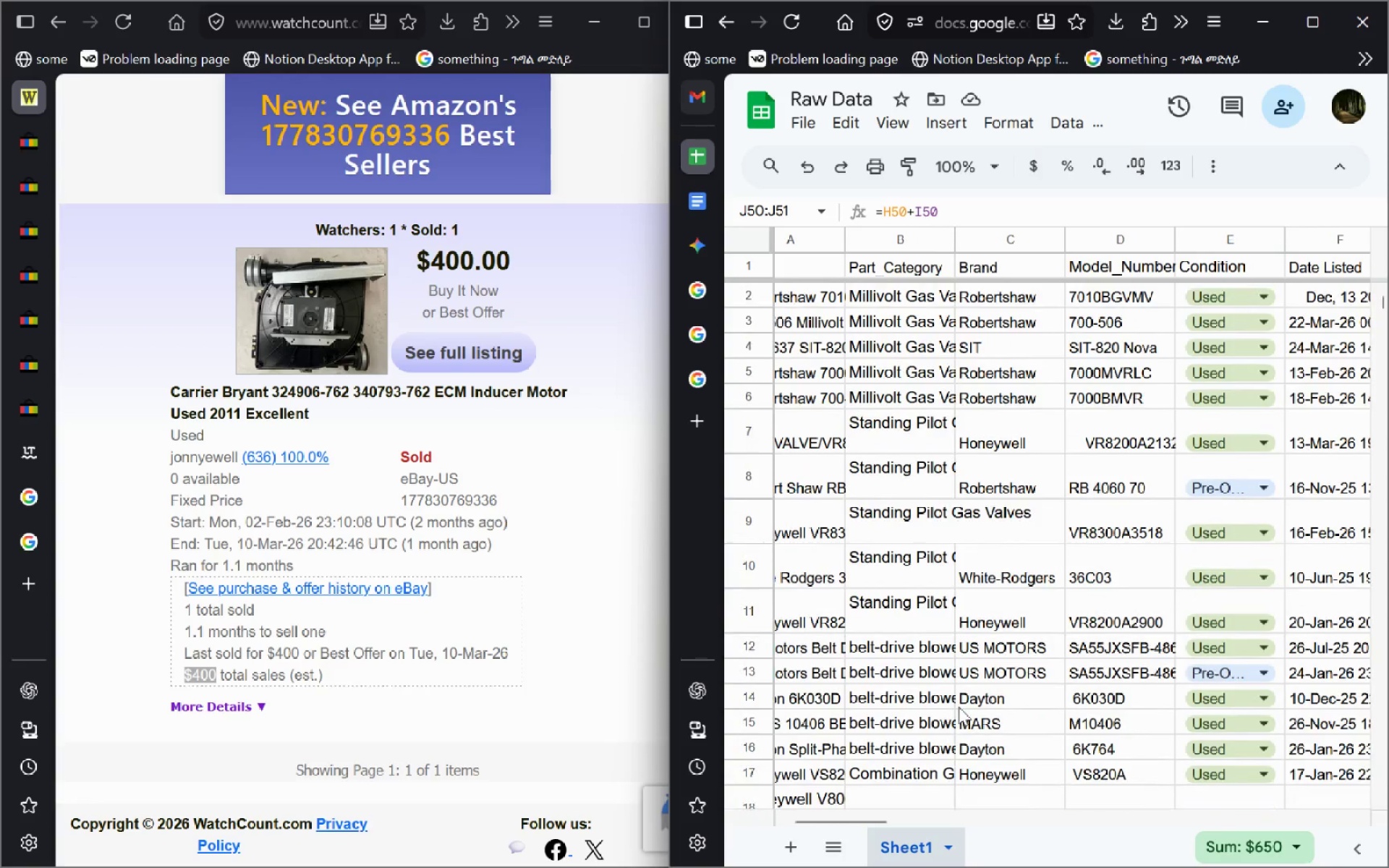 
left_click([818, 509])
 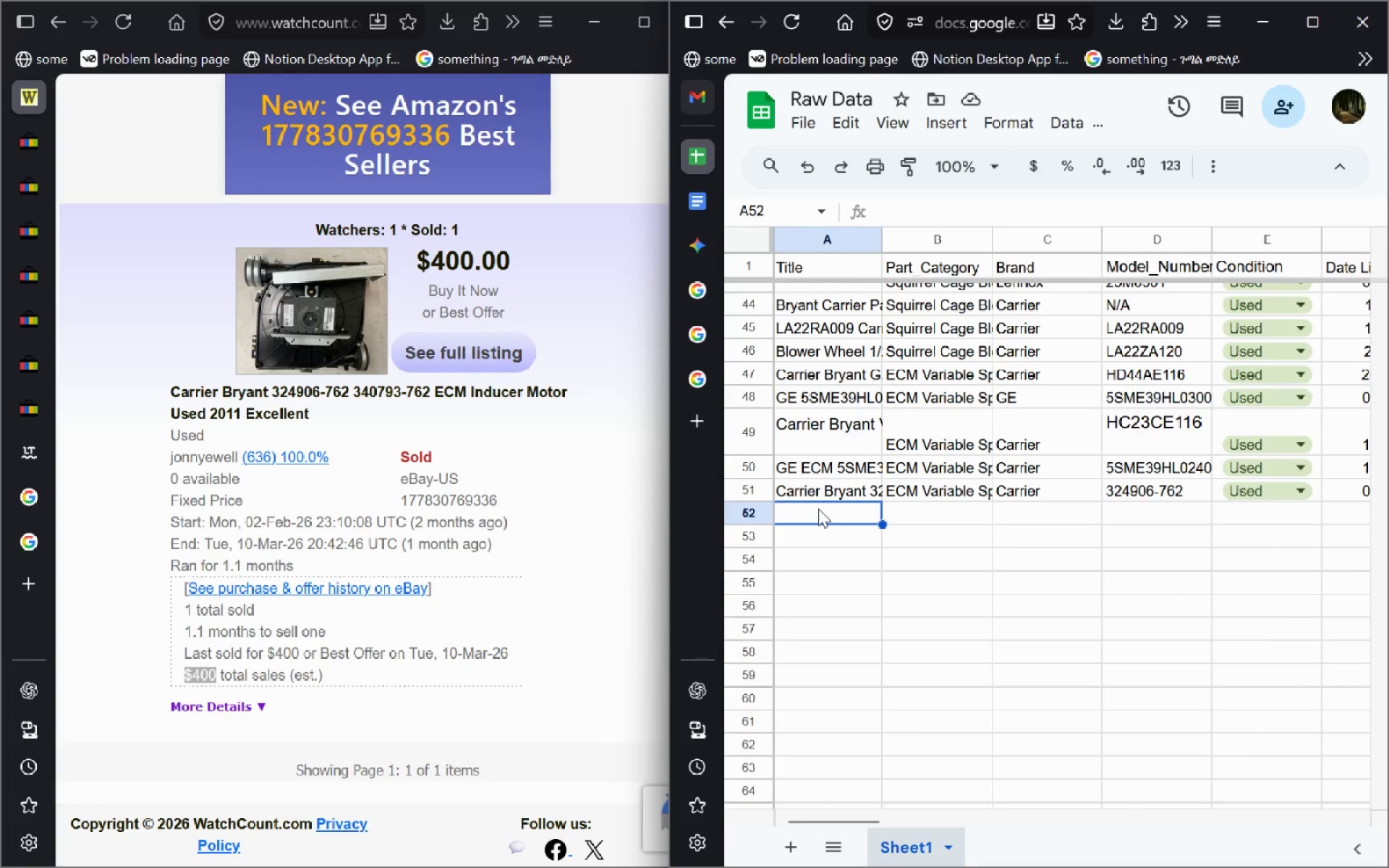 
left_click([1128, 420])
 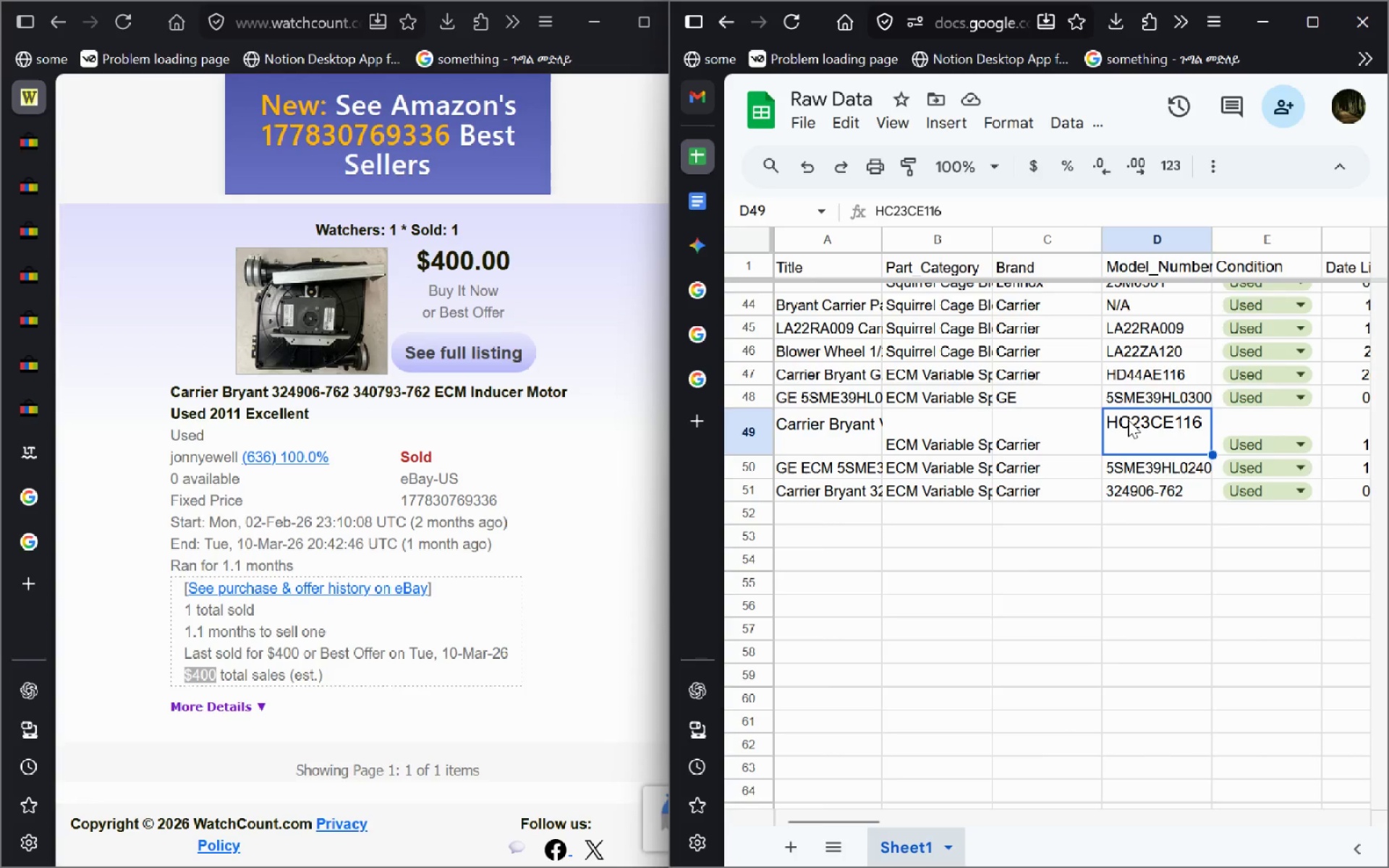 
key(Control+Shift+Comma)
 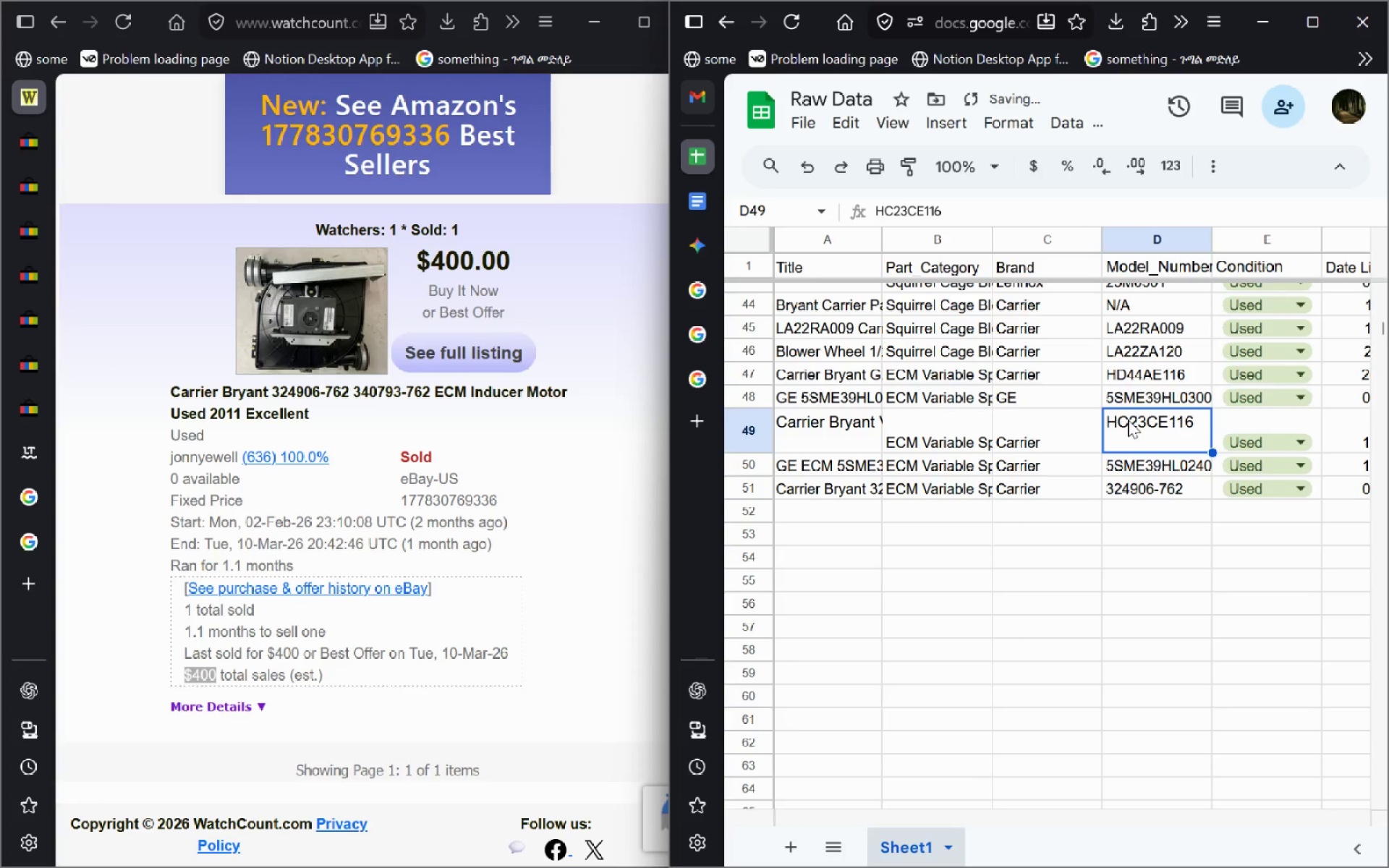 
key(Control+Shift+Comma)
 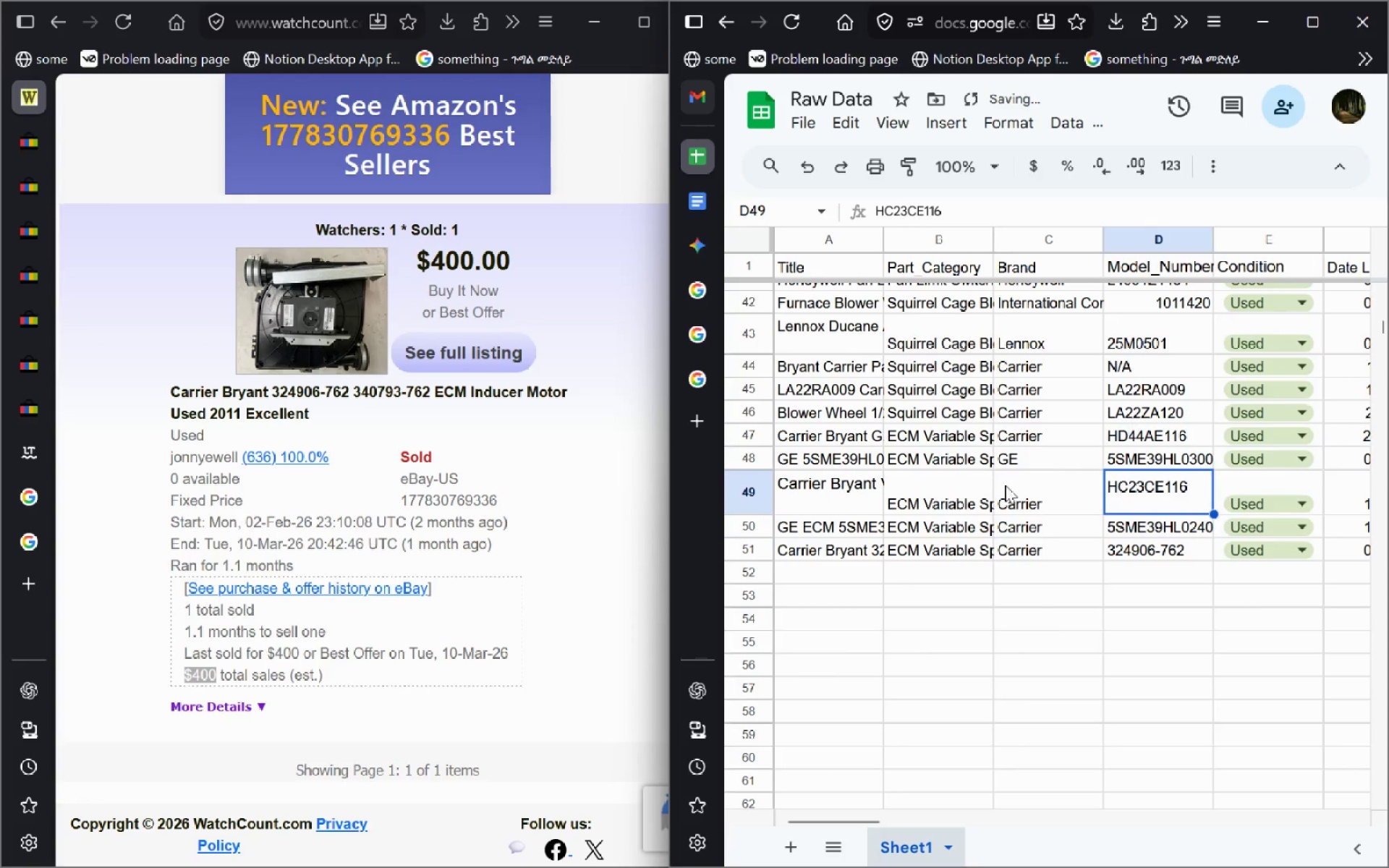 
left_click([826, 488])
 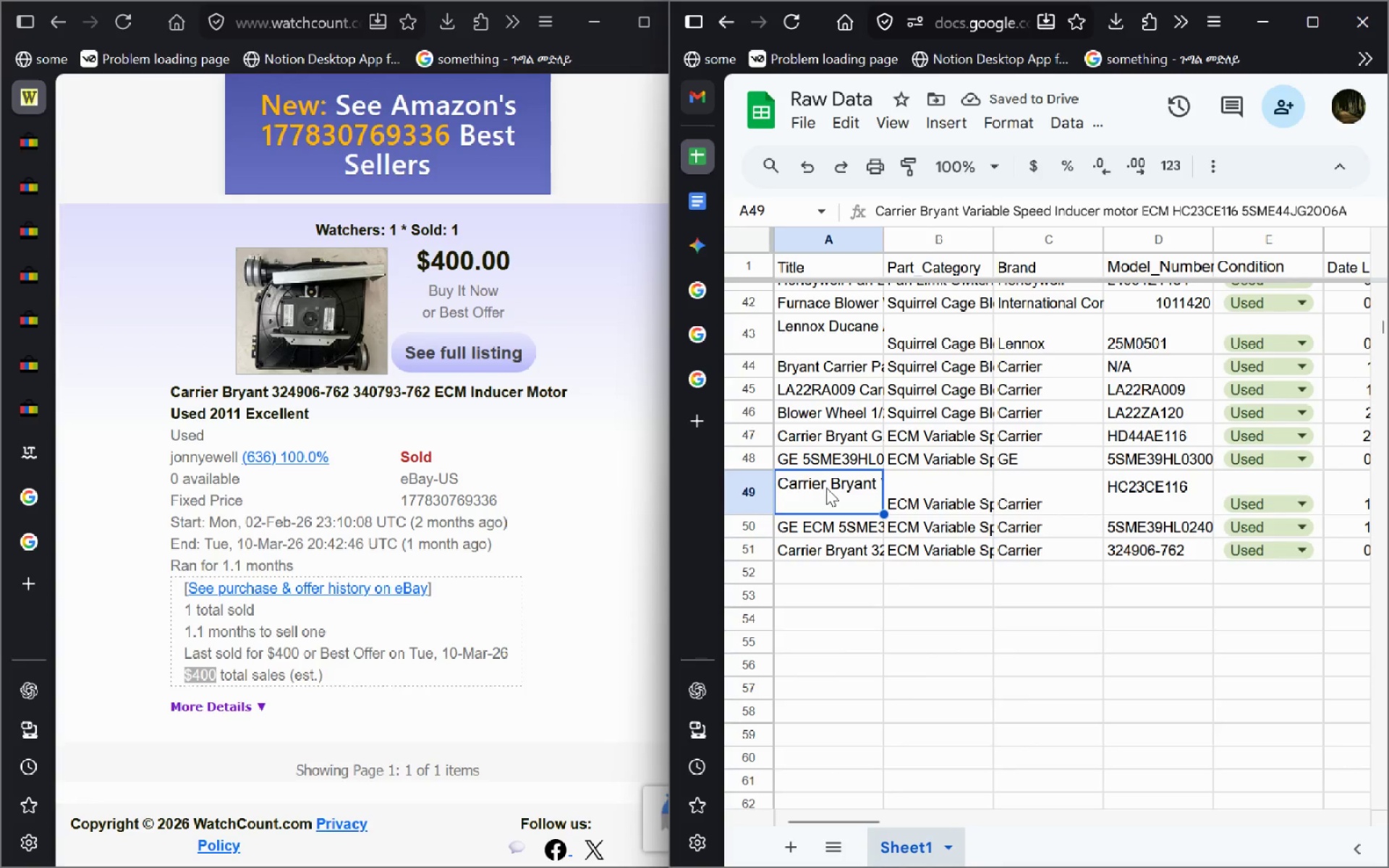 
key(Control+Shift+Comma)
 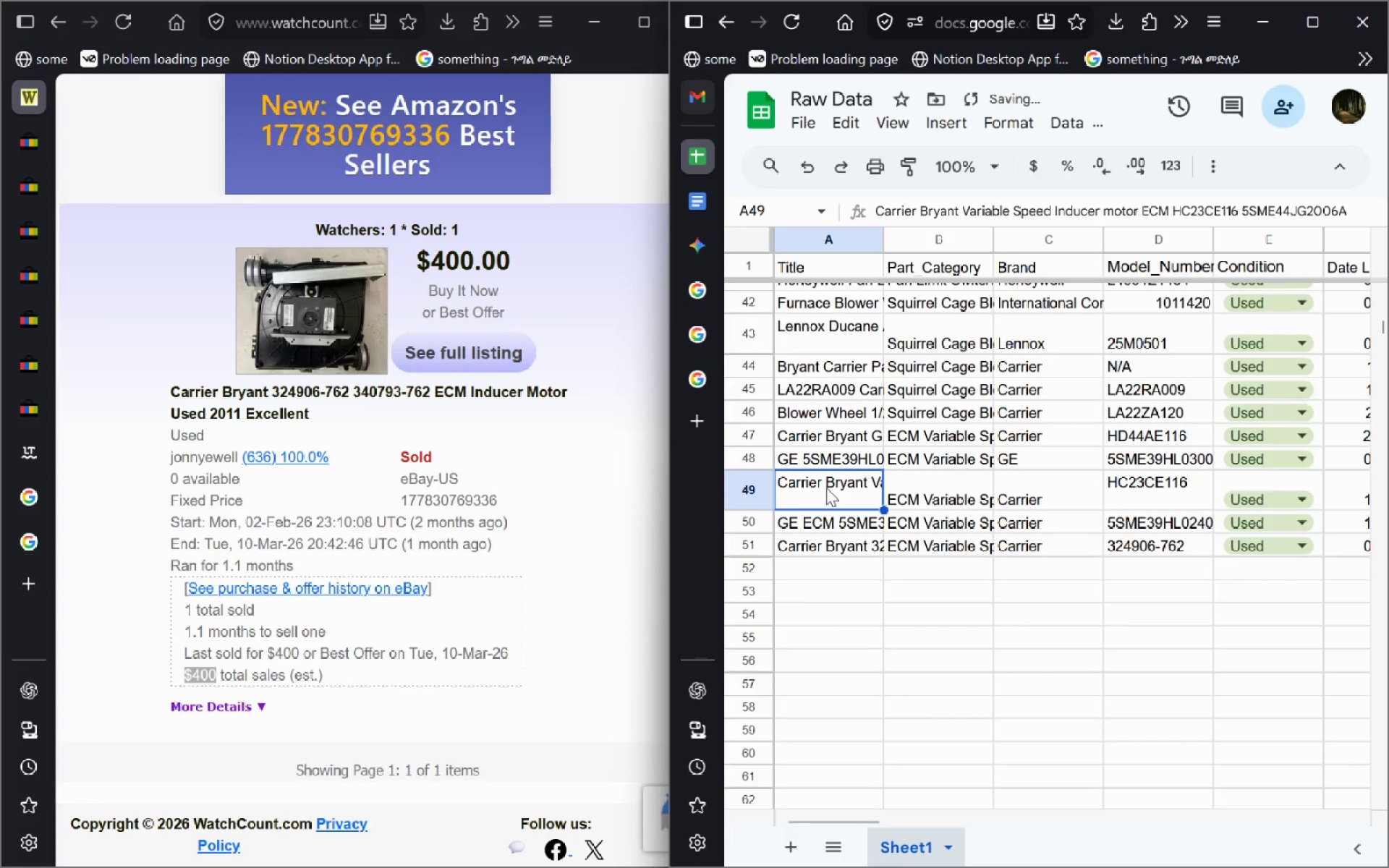 
key(Control+Shift+Comma)
 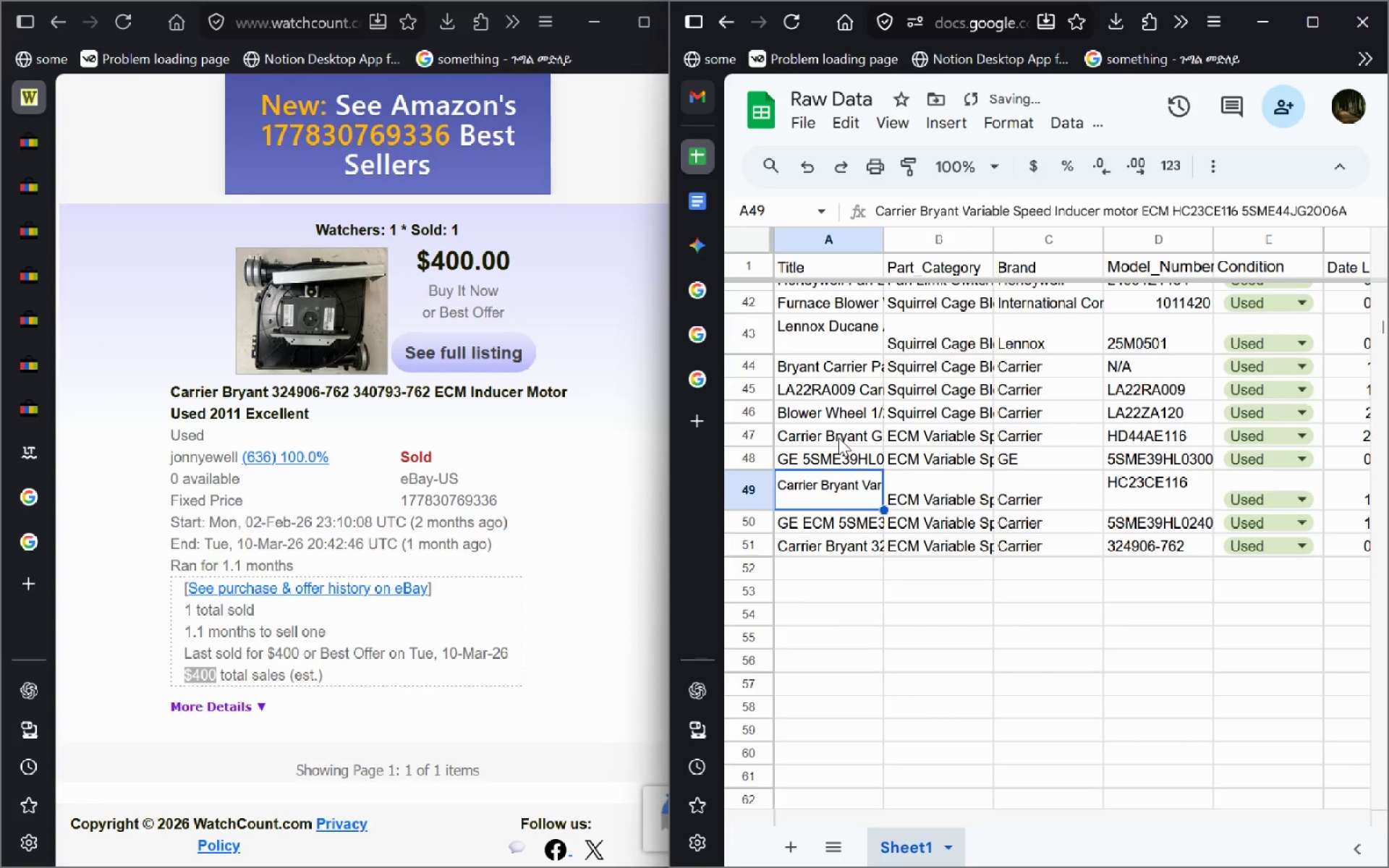 
key(Control+A)
 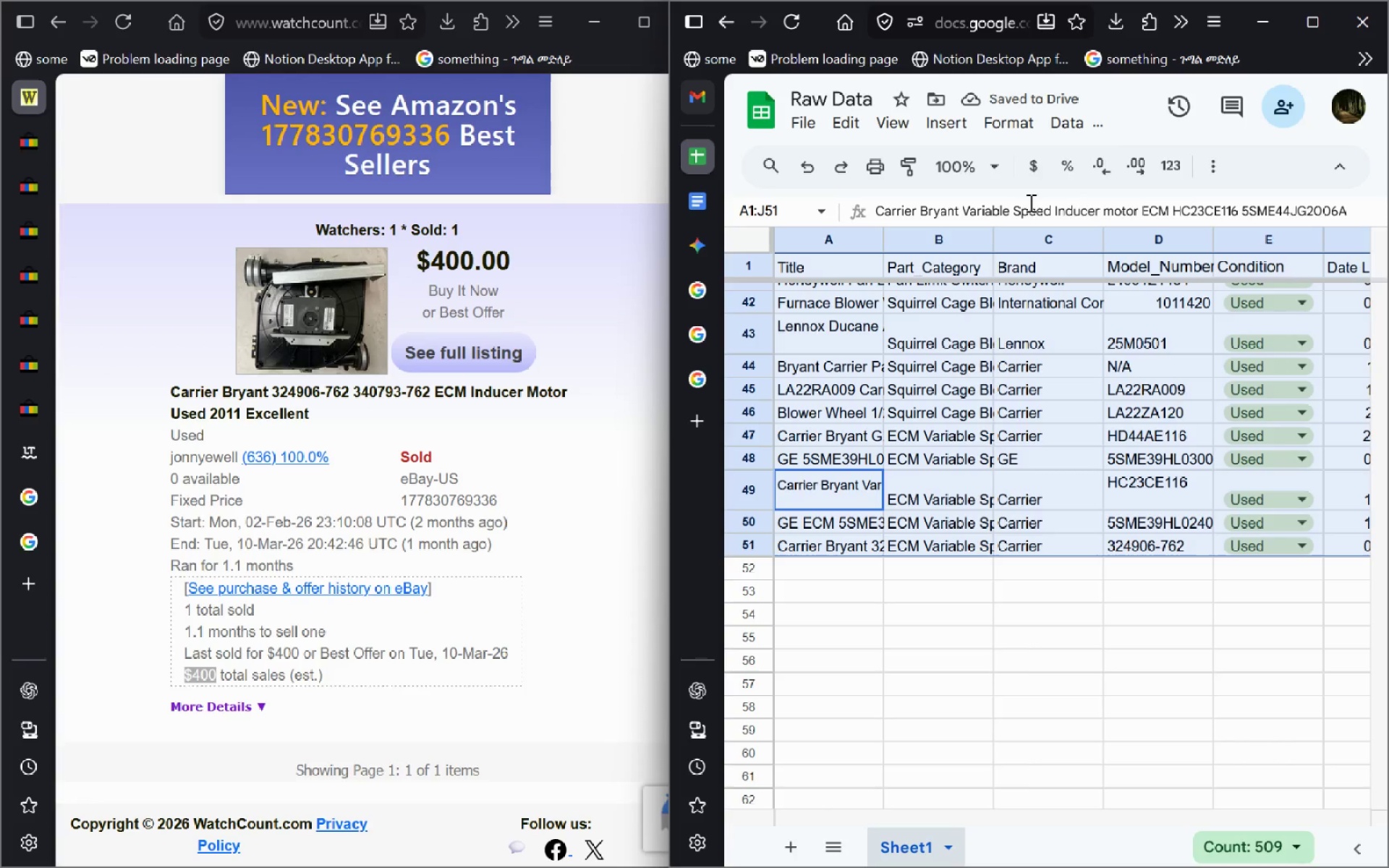 
left_click([1205, 171])
 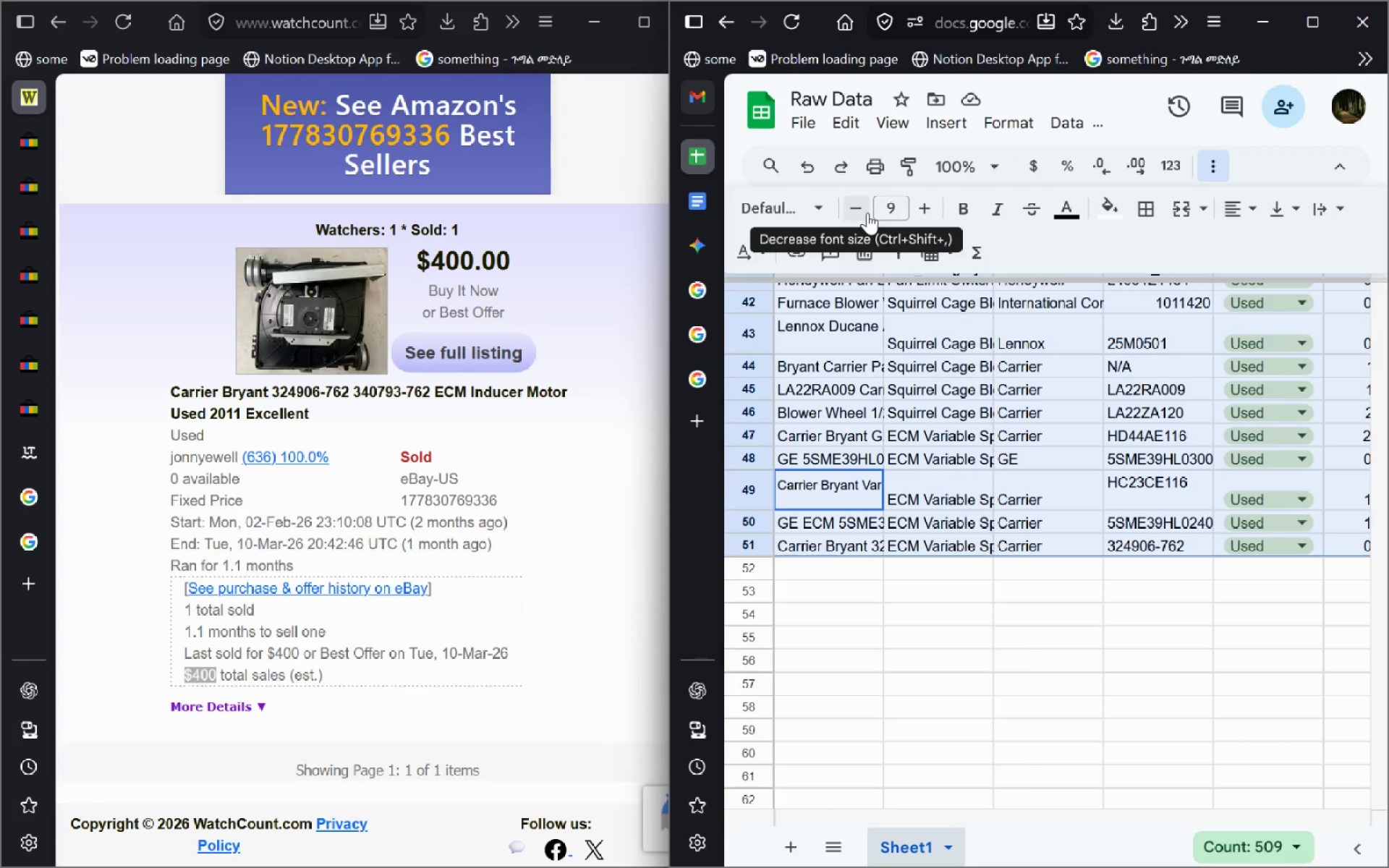 
left_click([849, 207])
 